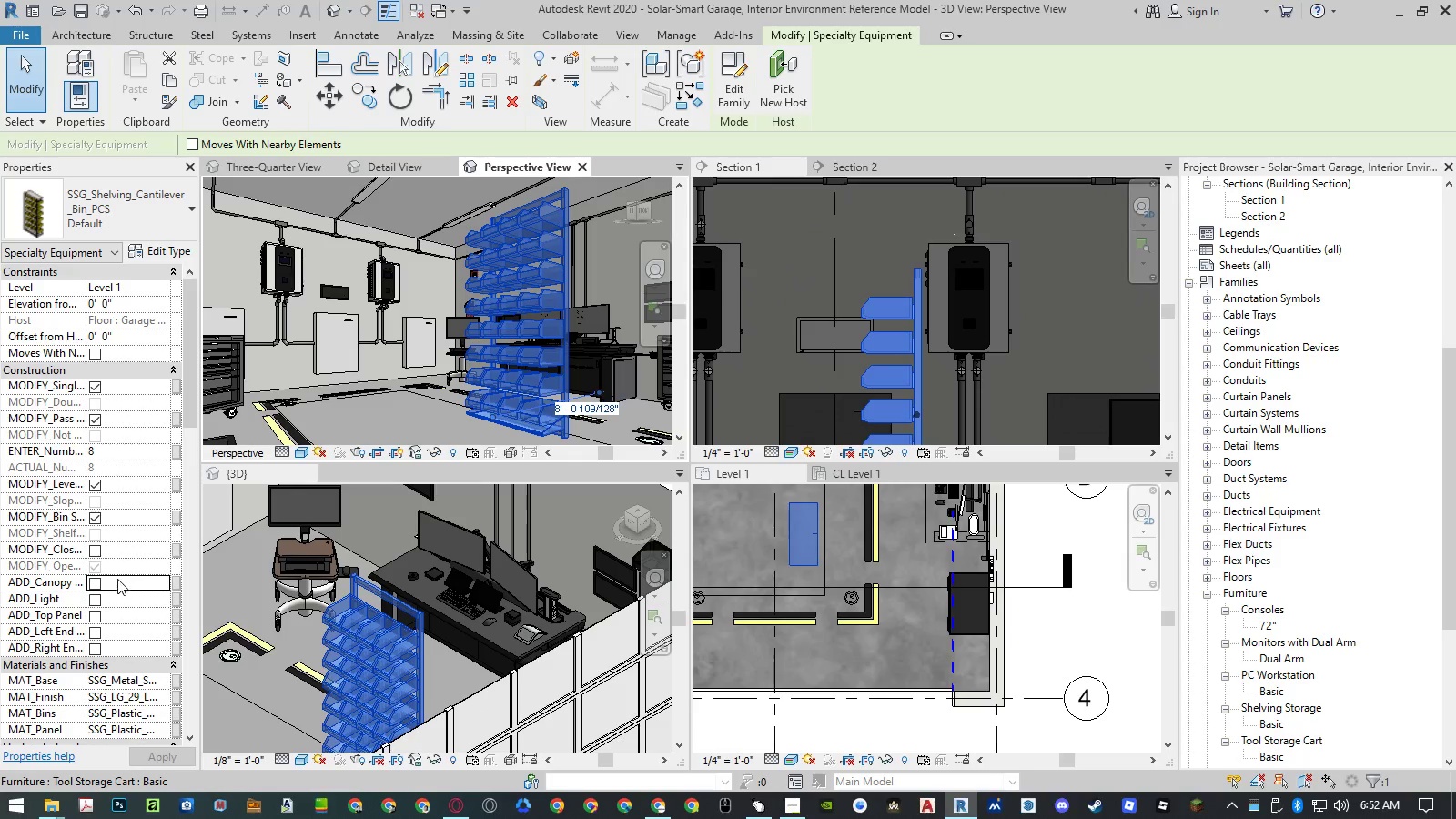 
wait(5.31)
 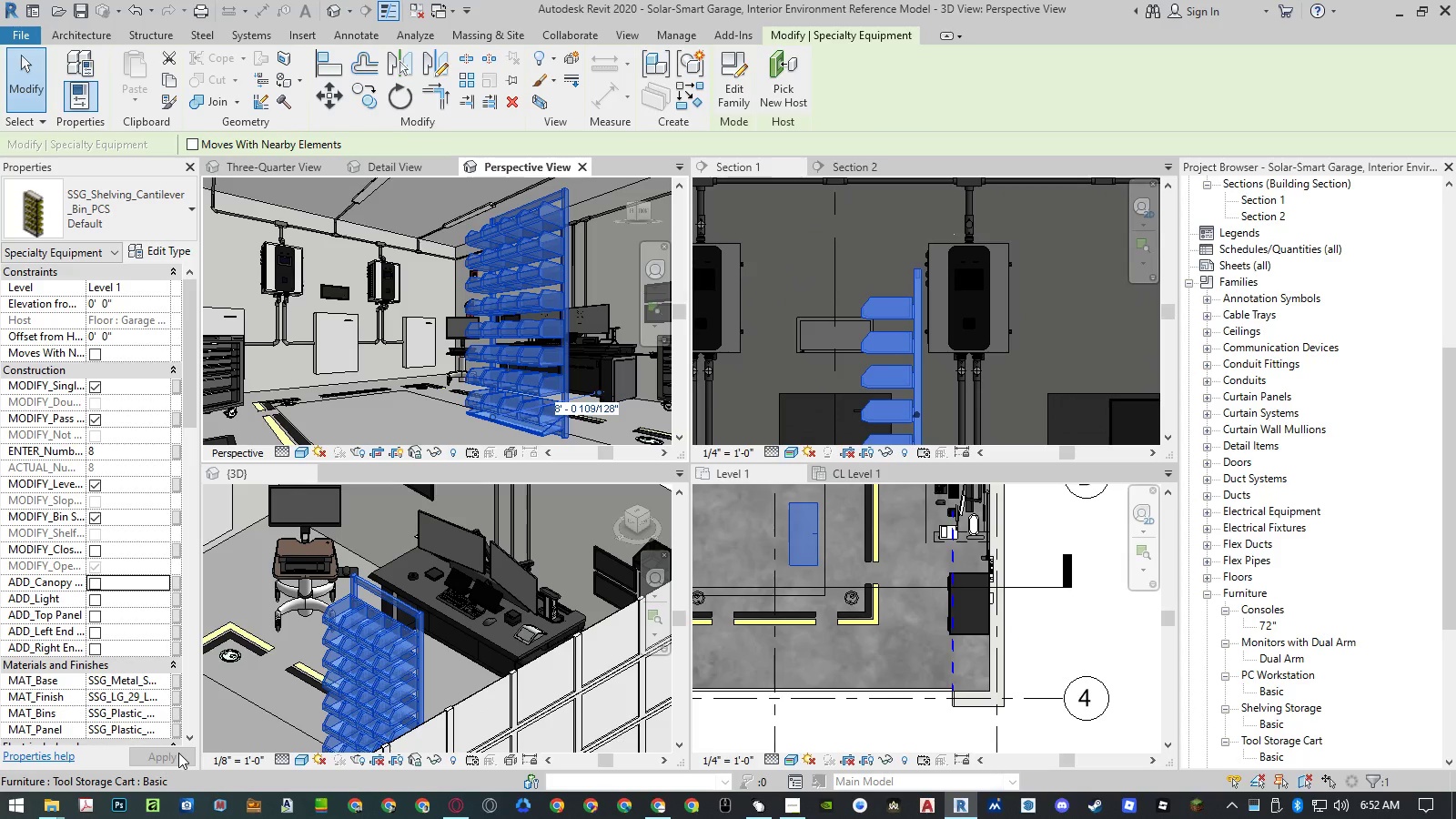 
left_click([95, 583])
 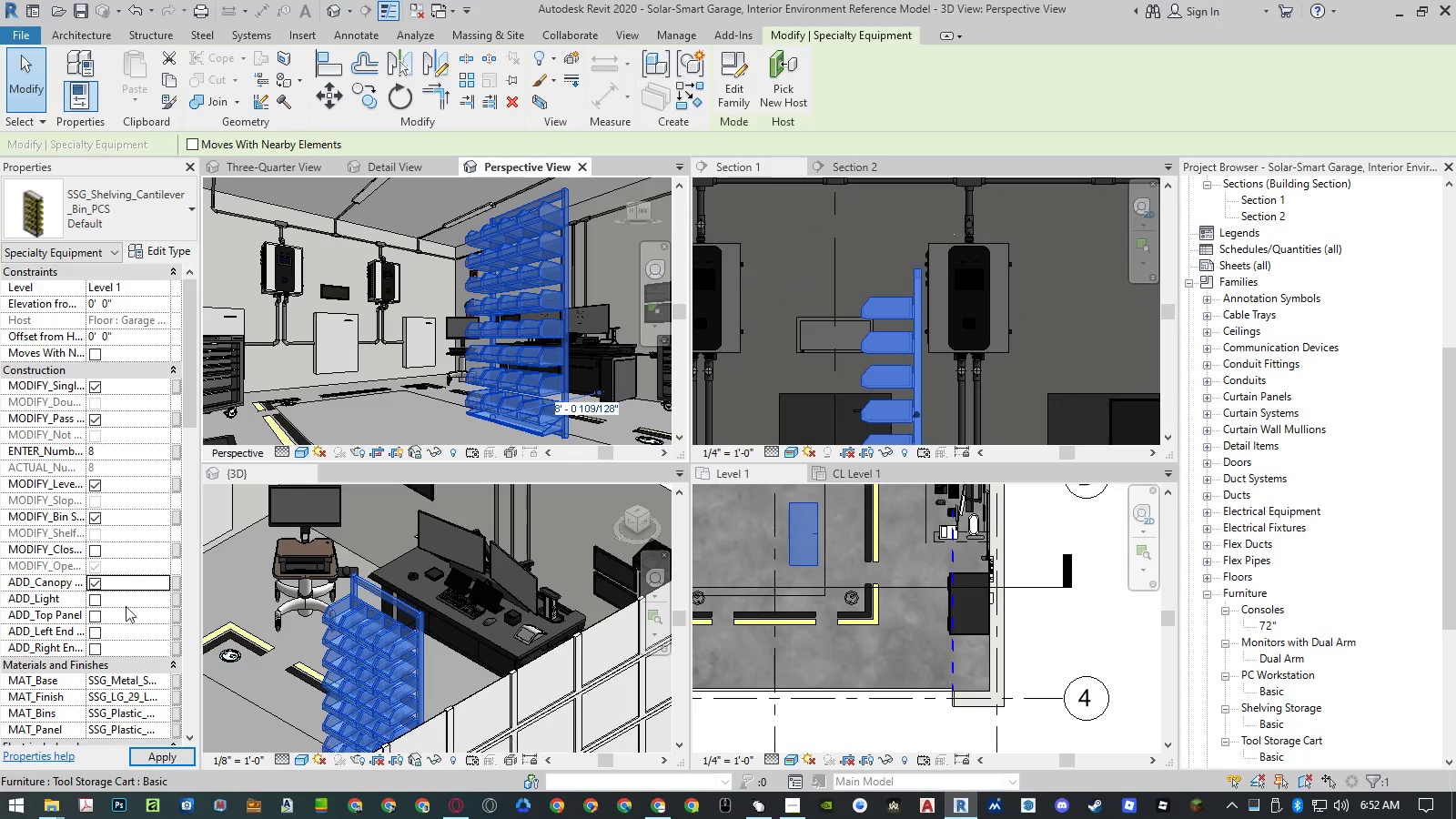 
left_click([95, 582])
 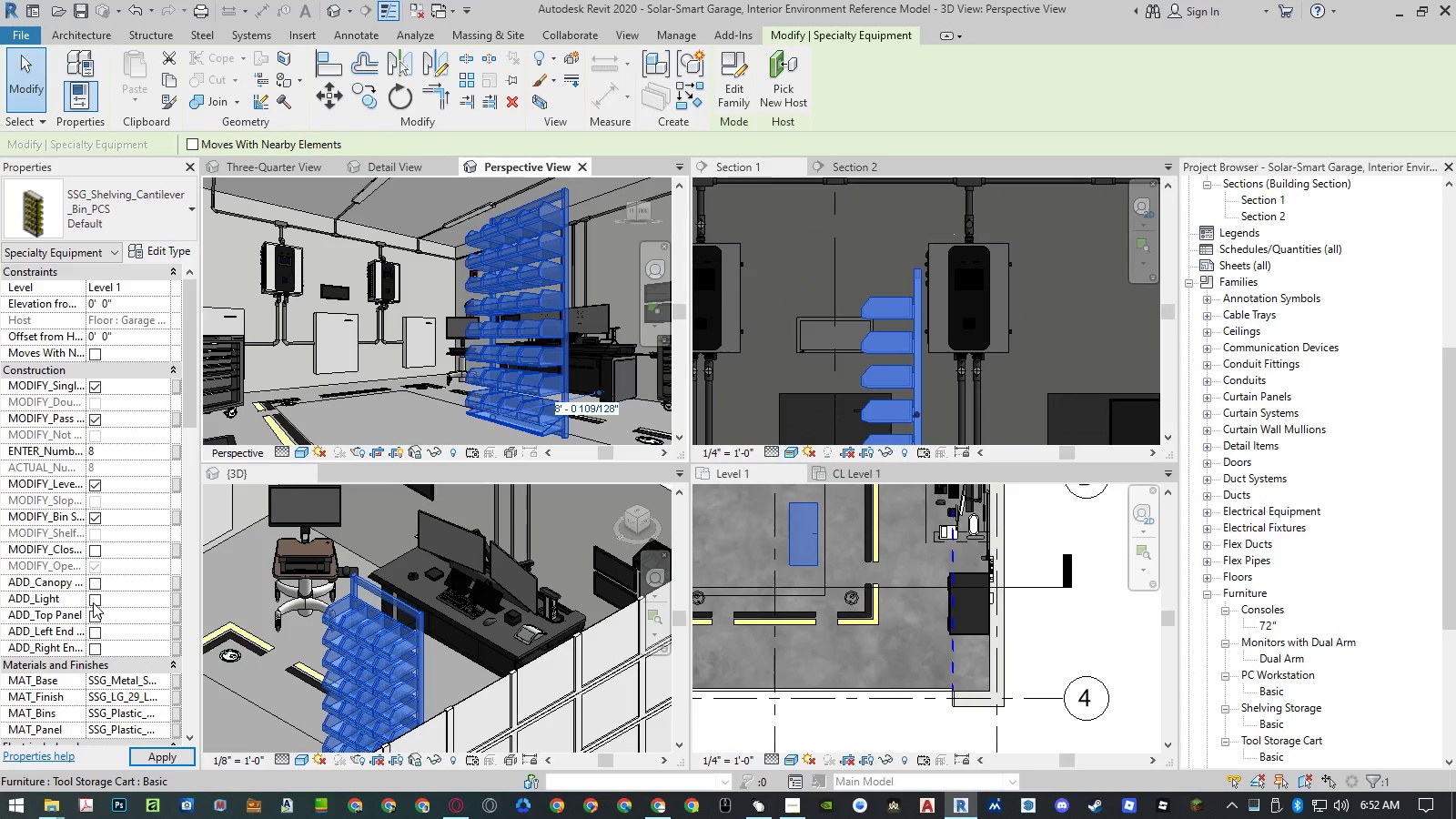 
left_click([93, 602])
 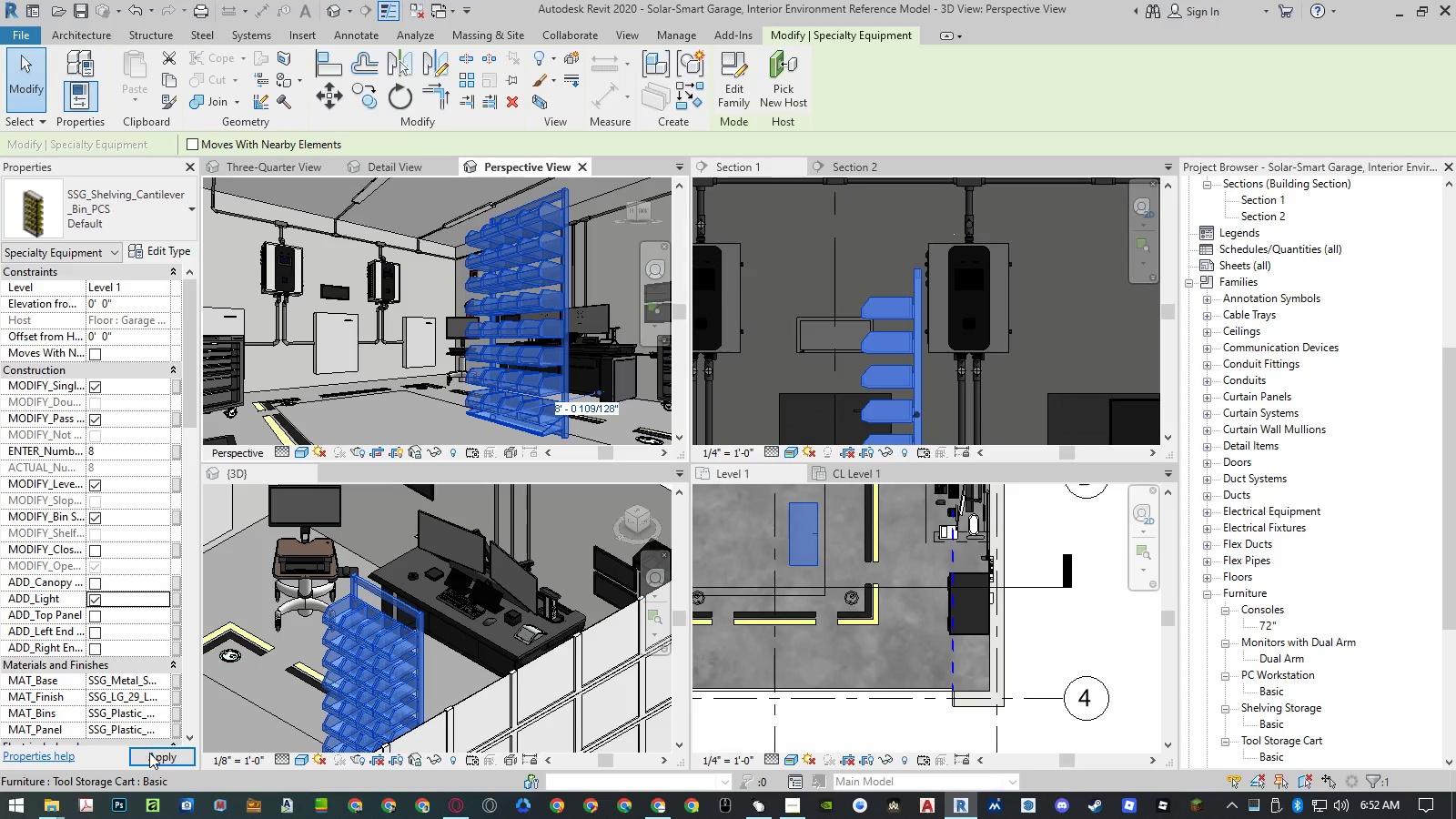 
left_click([149, 753])
 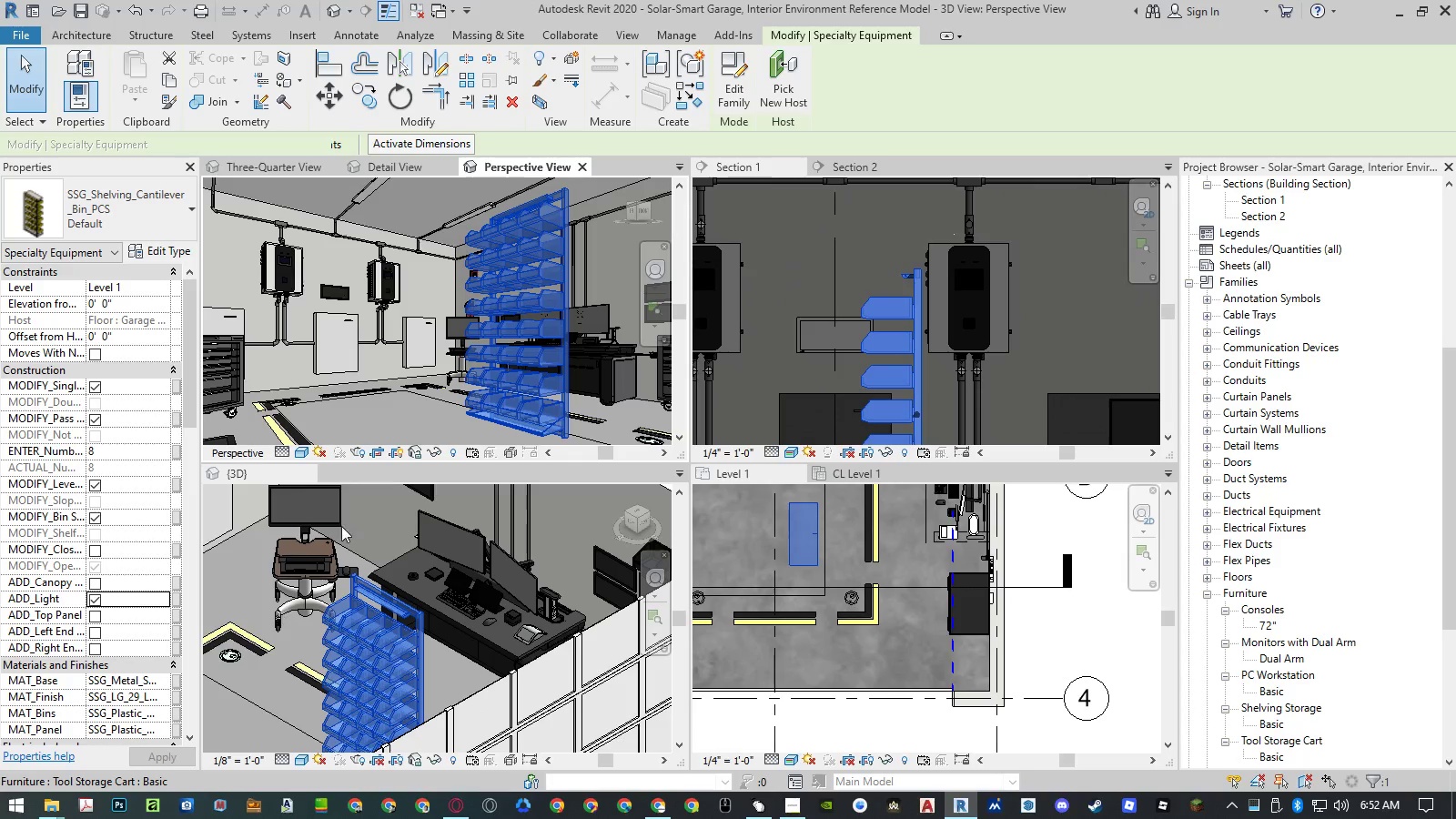 
mouse_move([460, 342])
 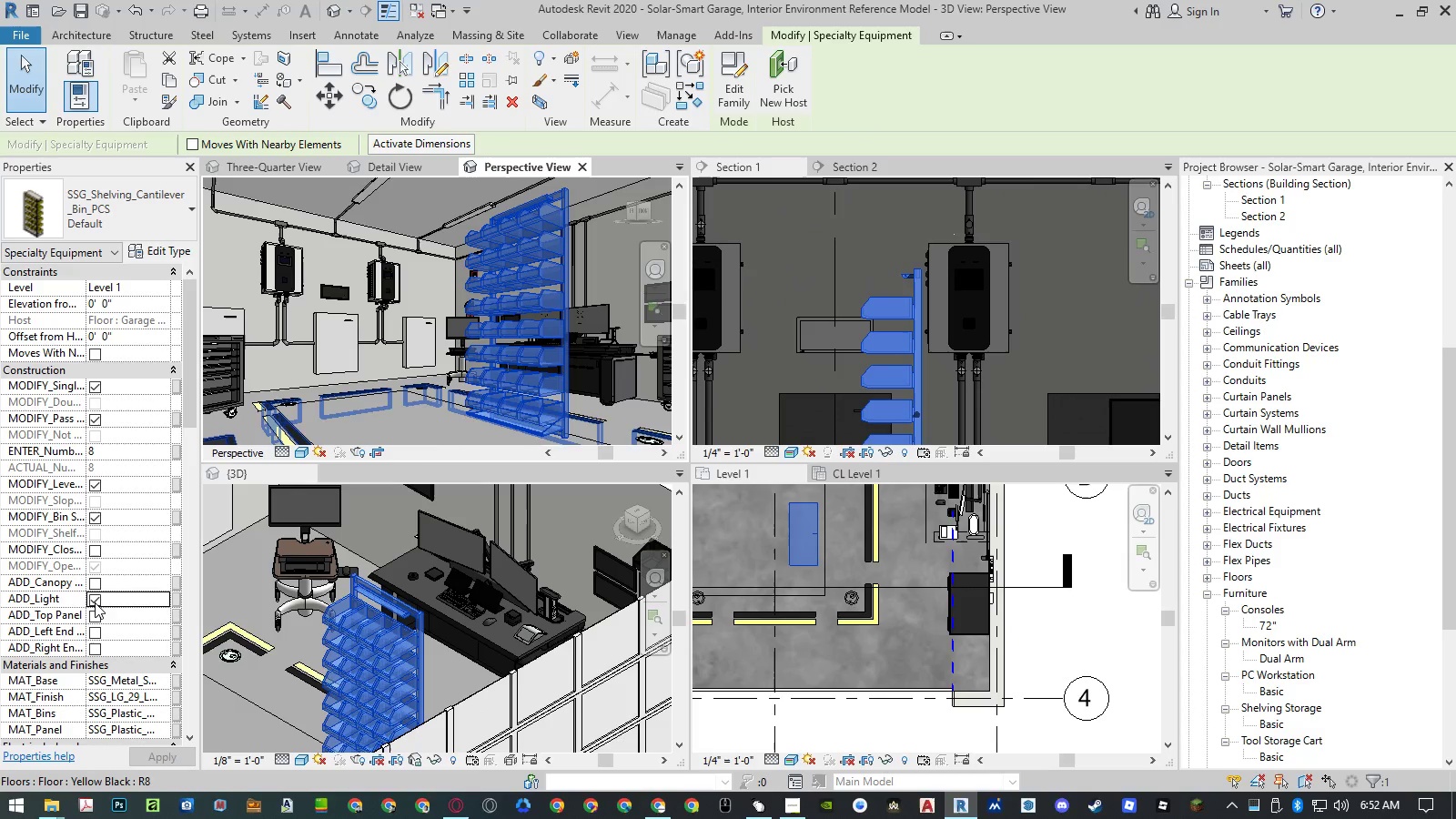 
double_click([92, 610])
 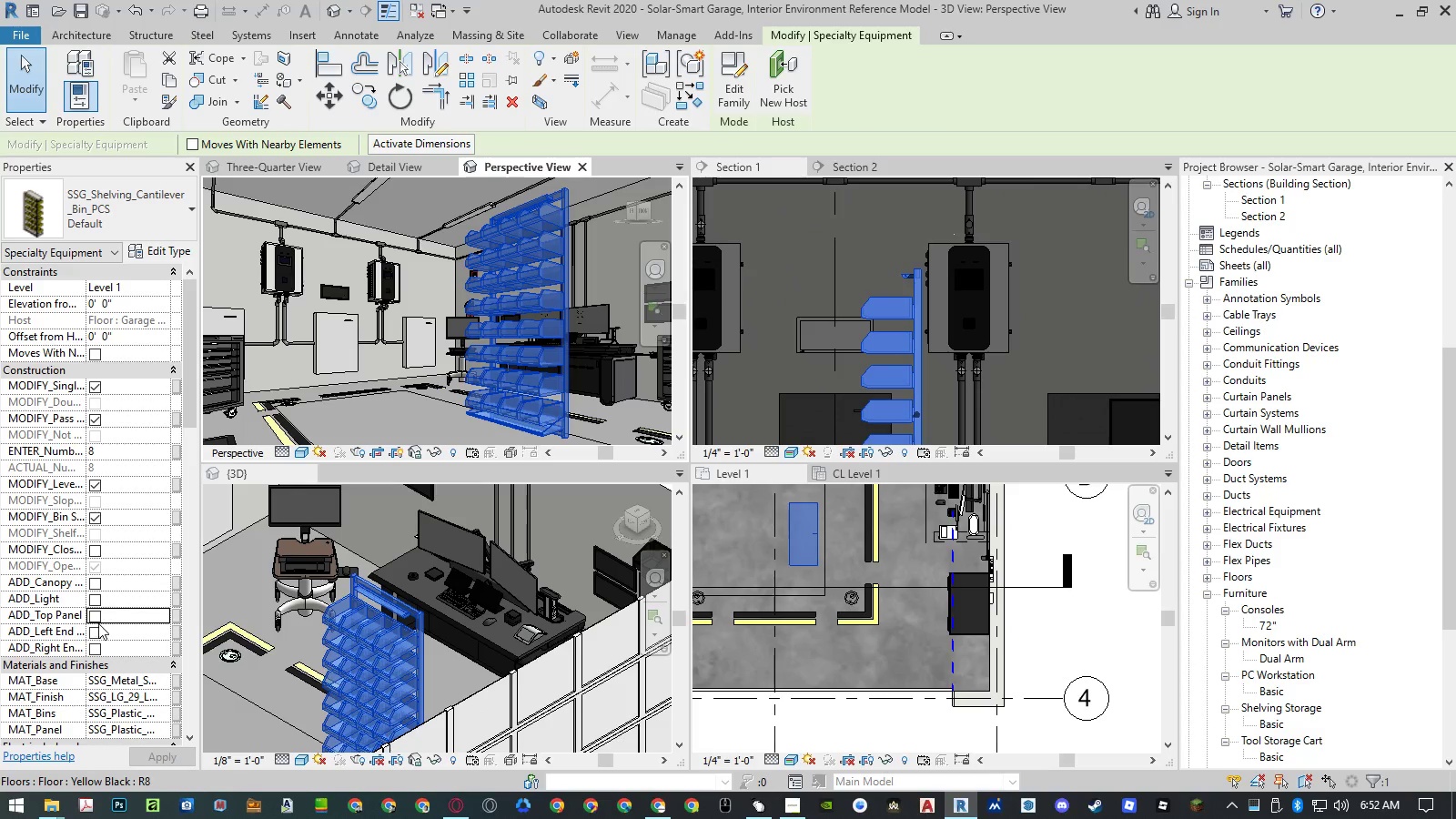 
left_click([95, 616])
 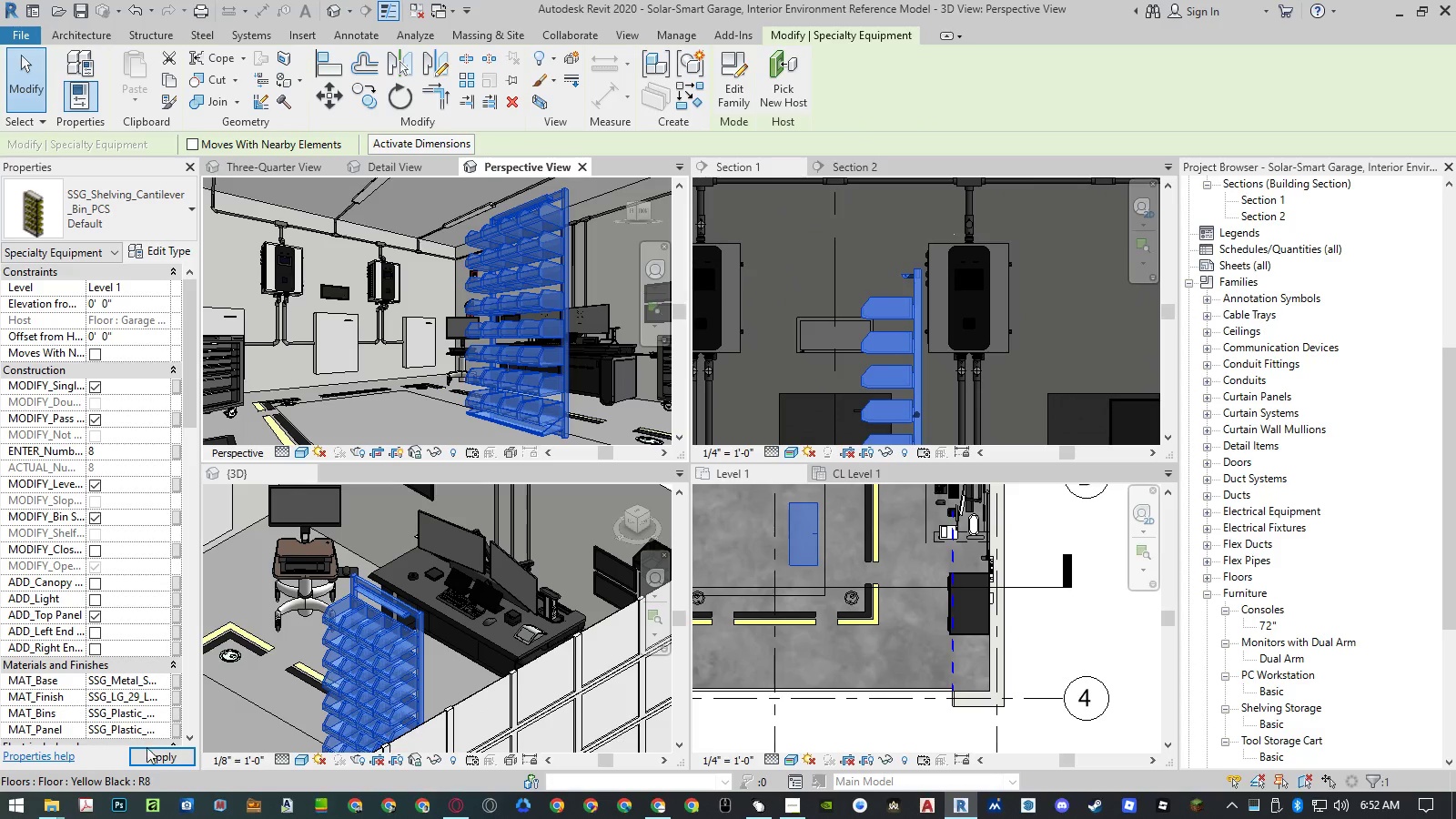 
left_click([149, 754])
 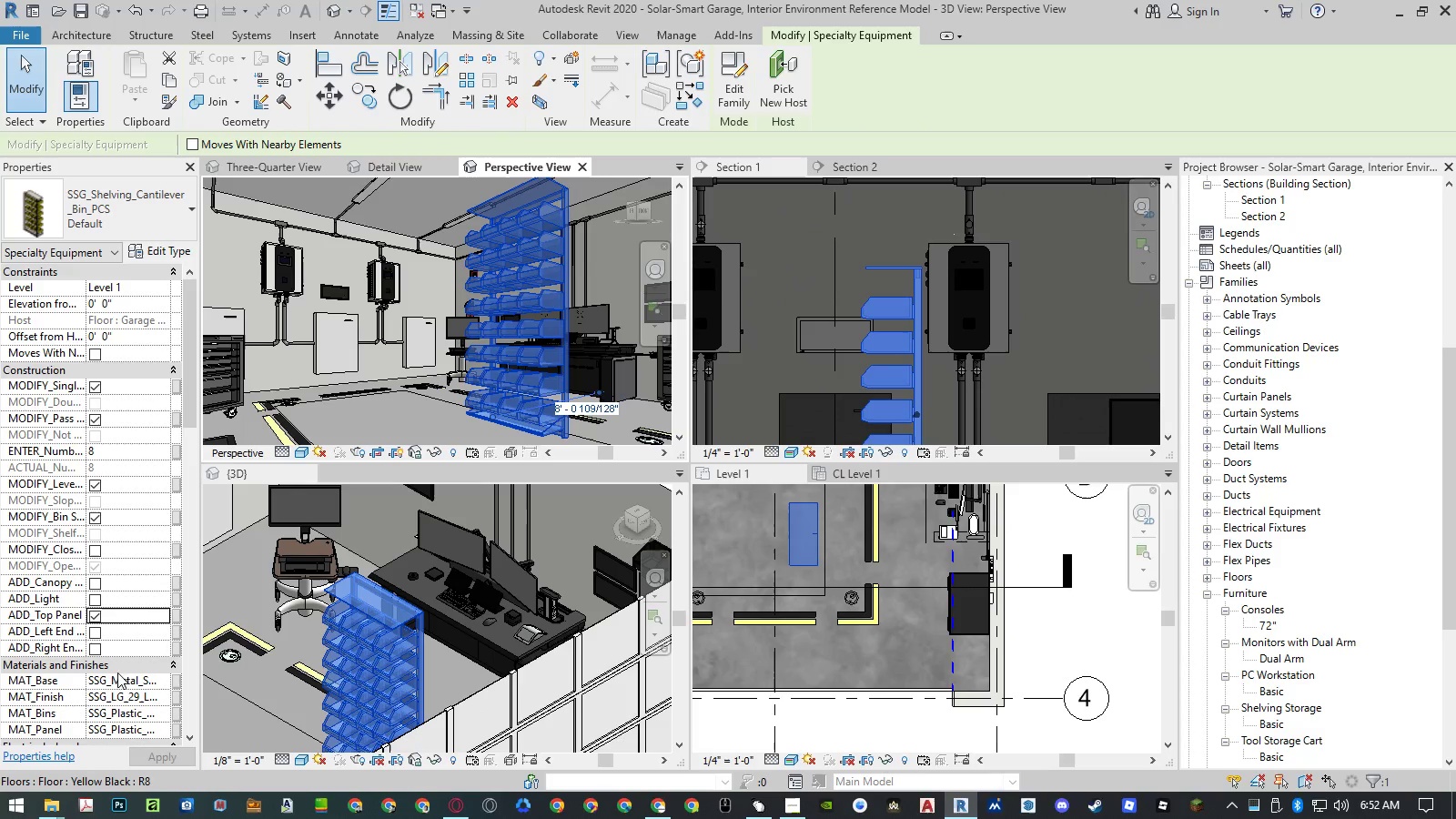 
left_click([97, 614])
 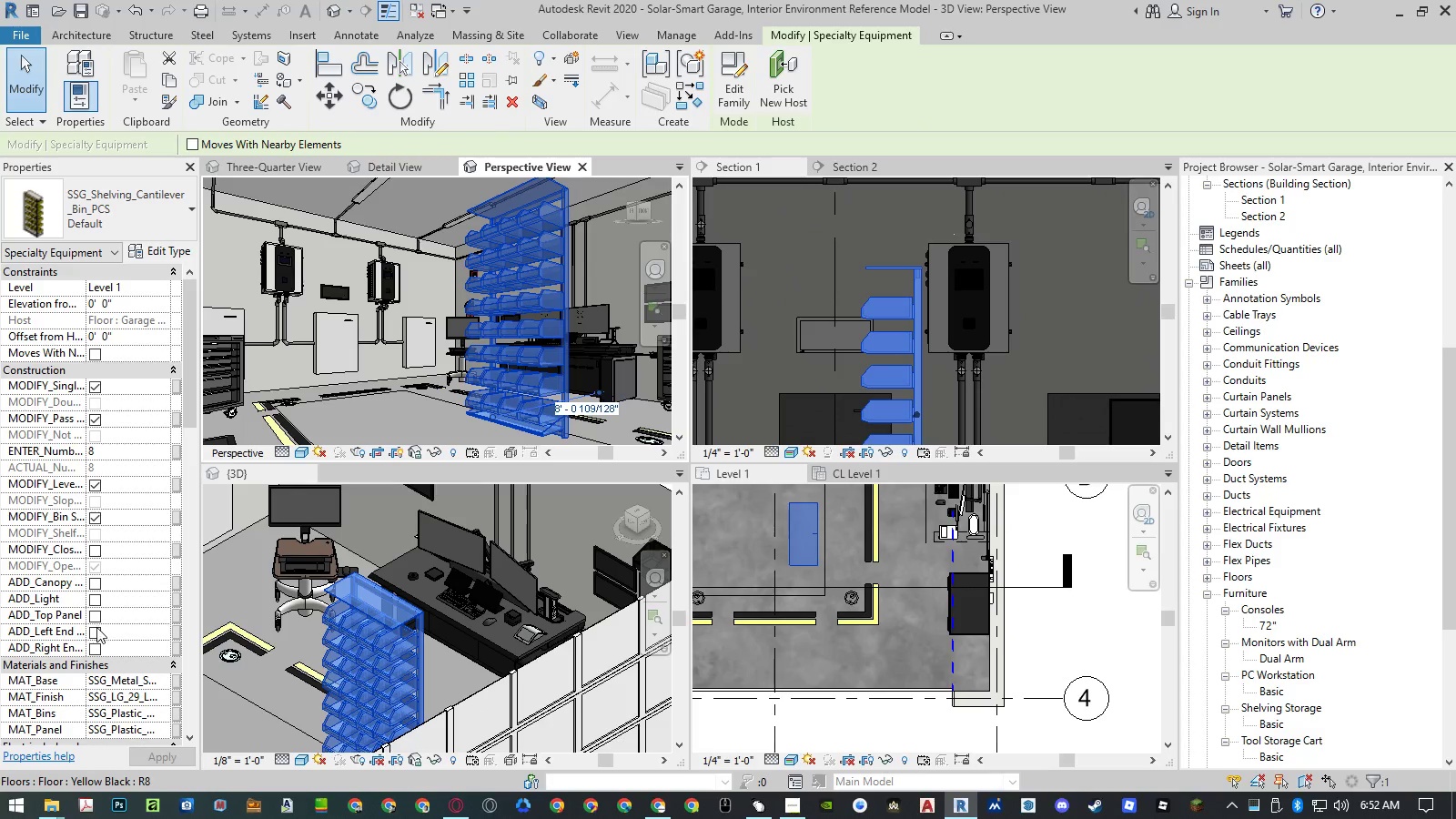 
left_click([96, 627])
 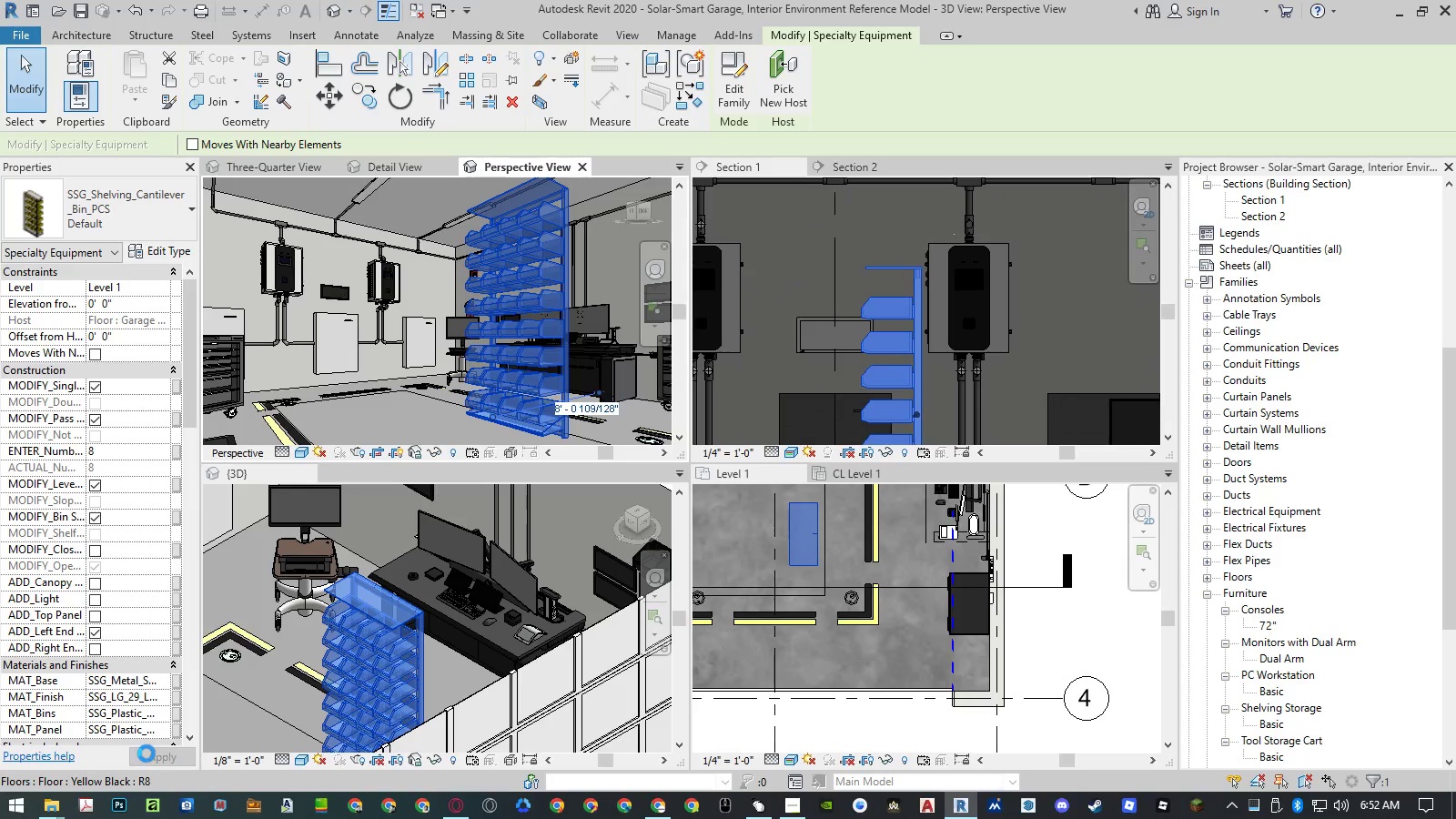 
left_click([148, 753])
 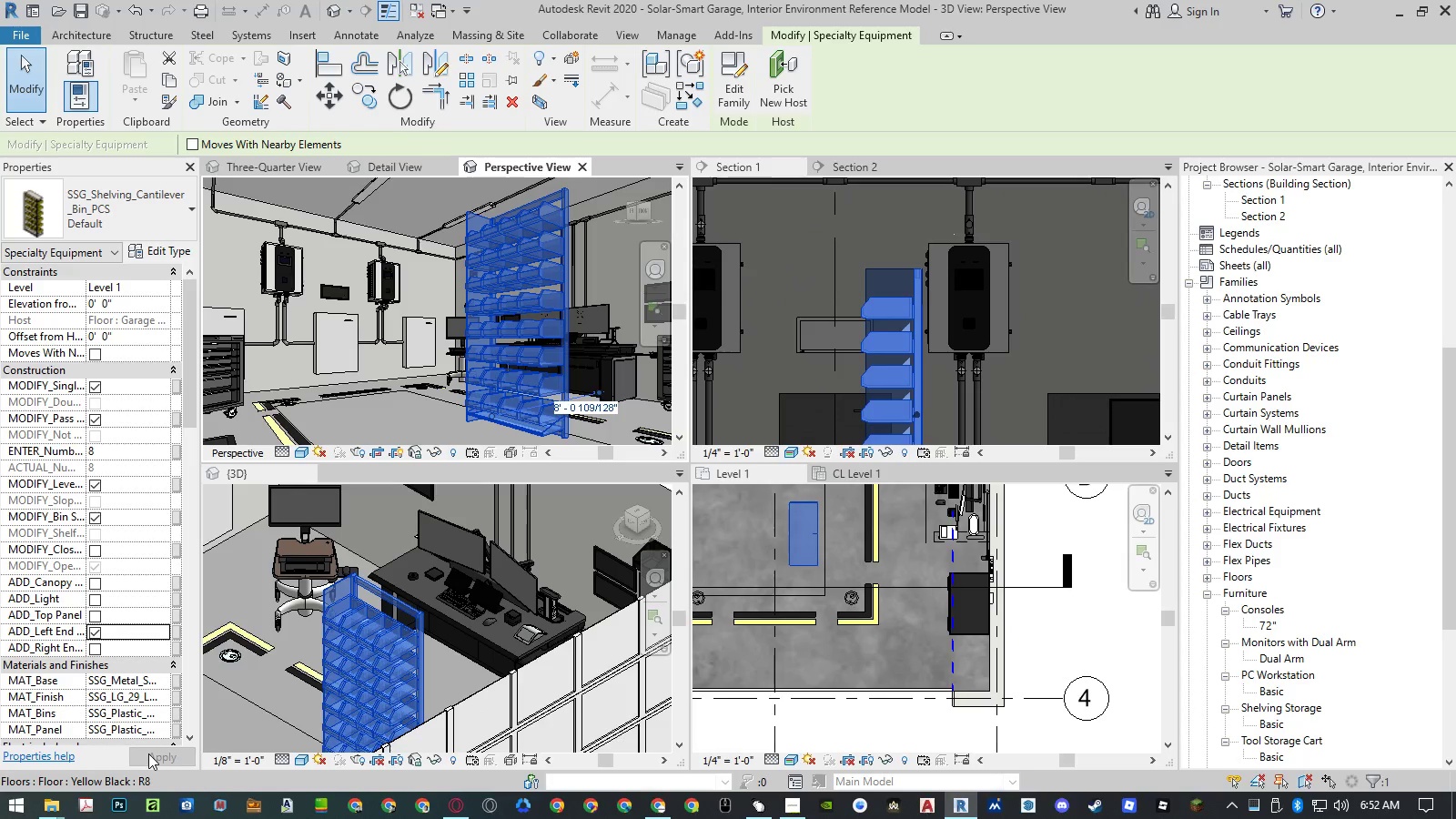 
left_click([94, 632])
 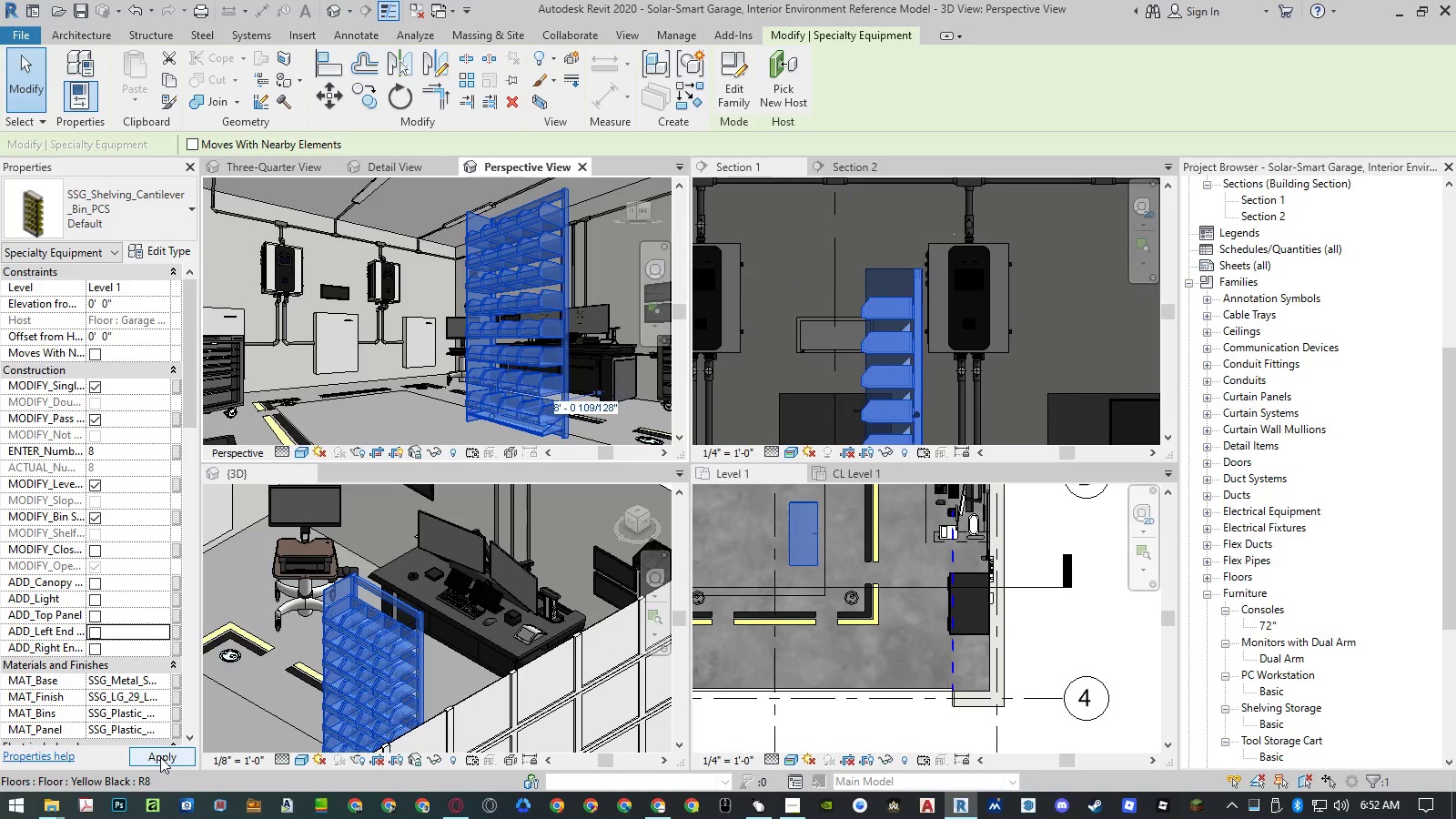 
left_click([160, 757])
 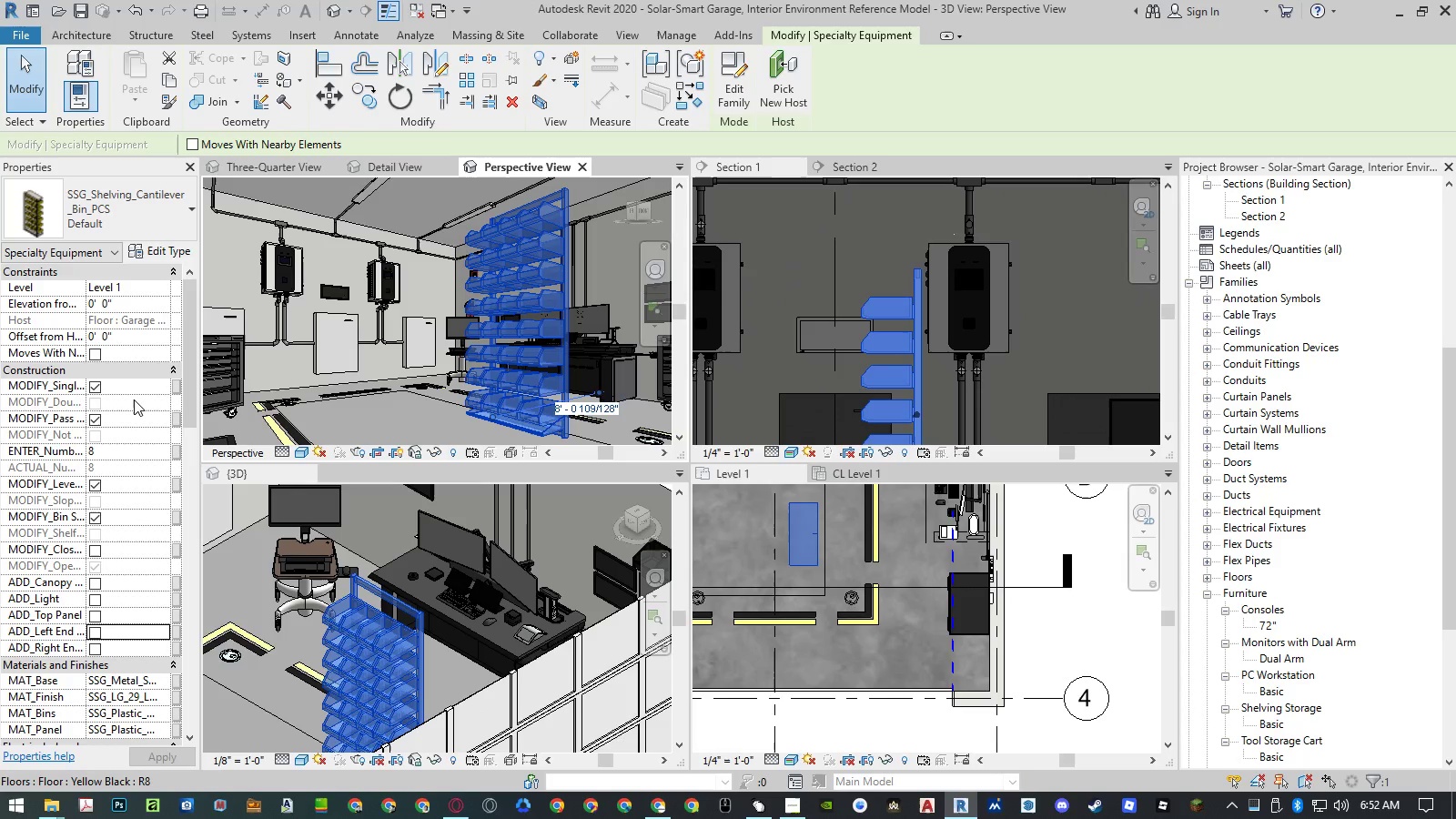 
mouse_move([106, 465])
 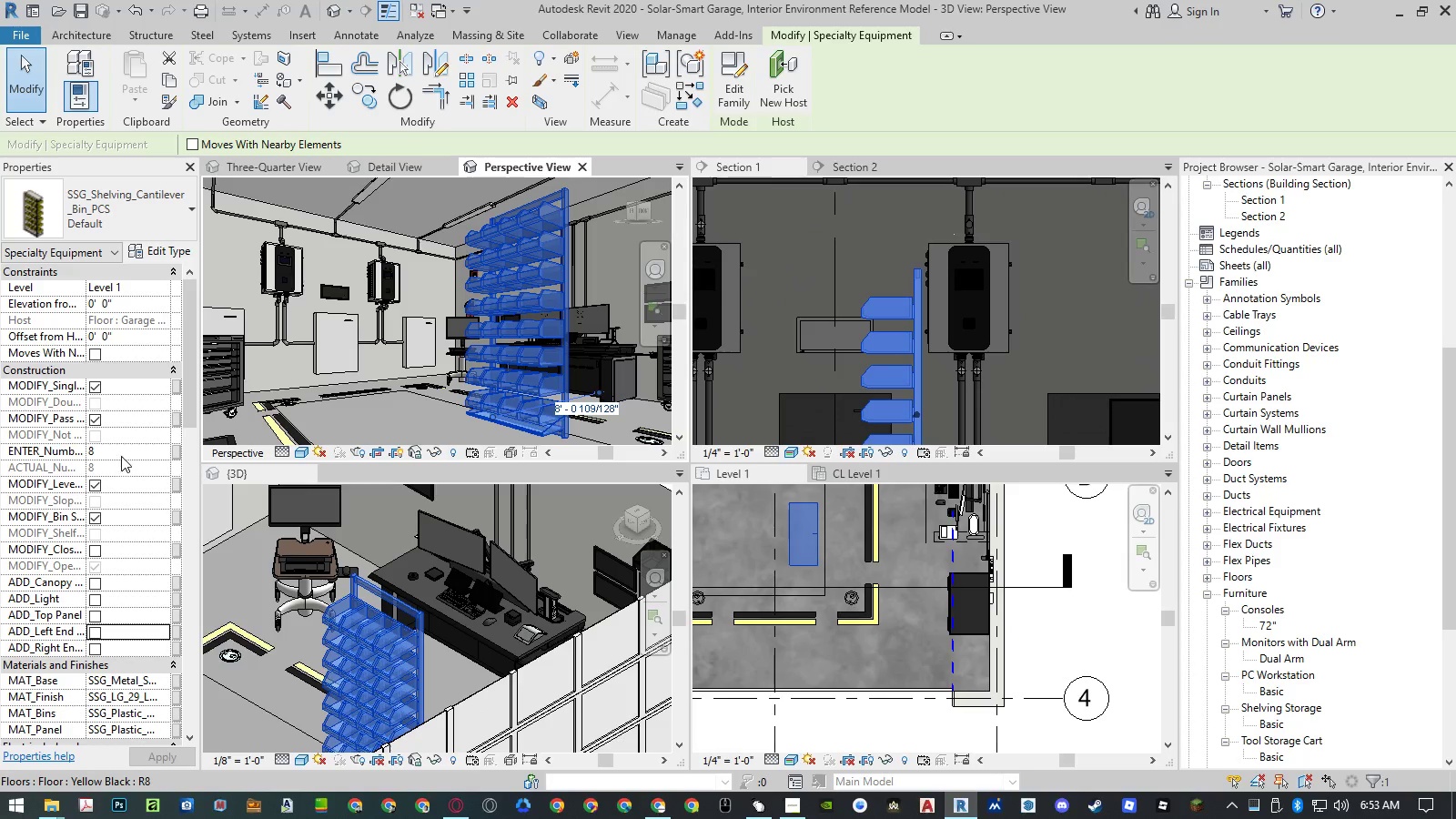 
left_click([119, 452])
 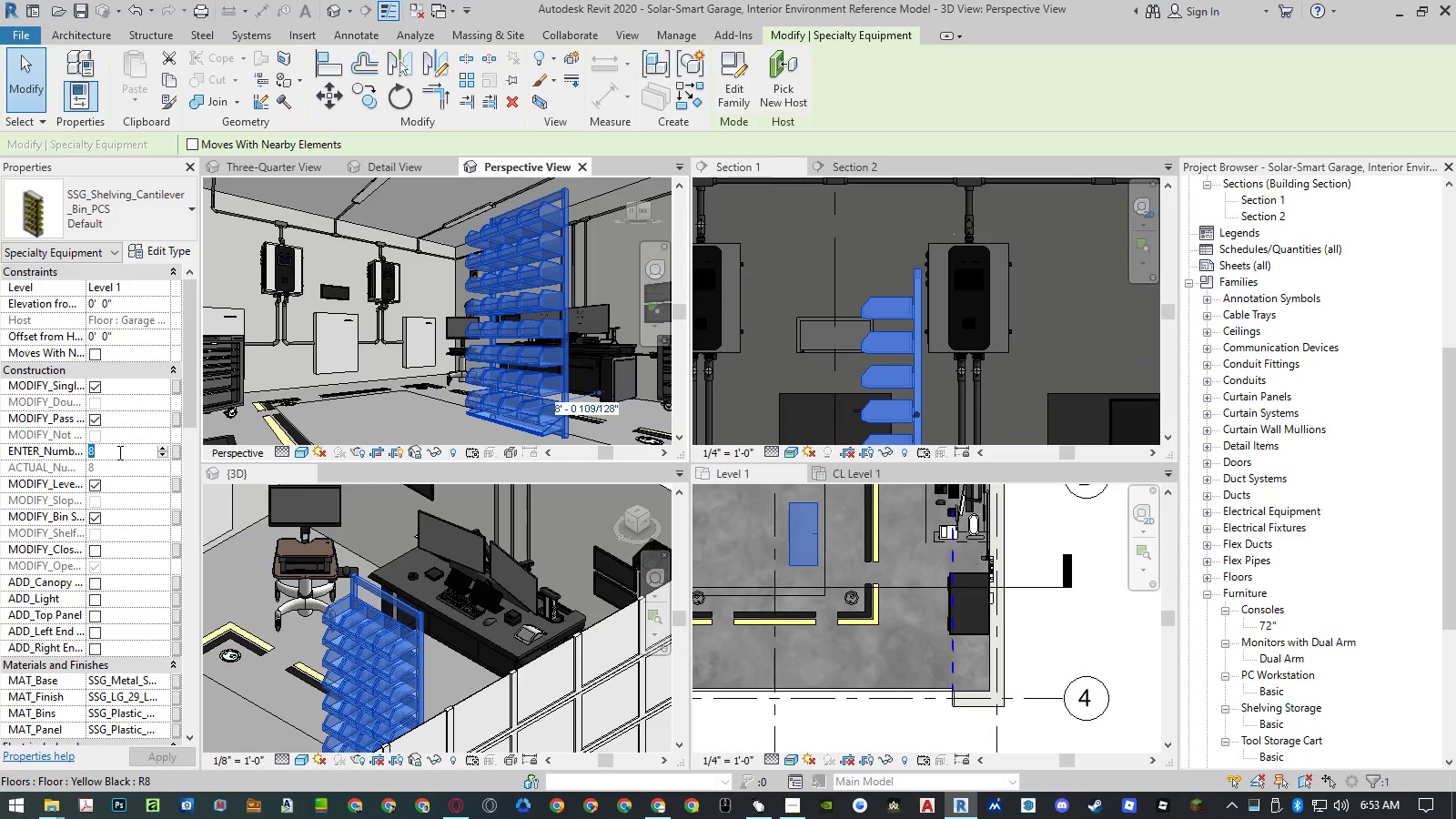 
key(Numpad1)
 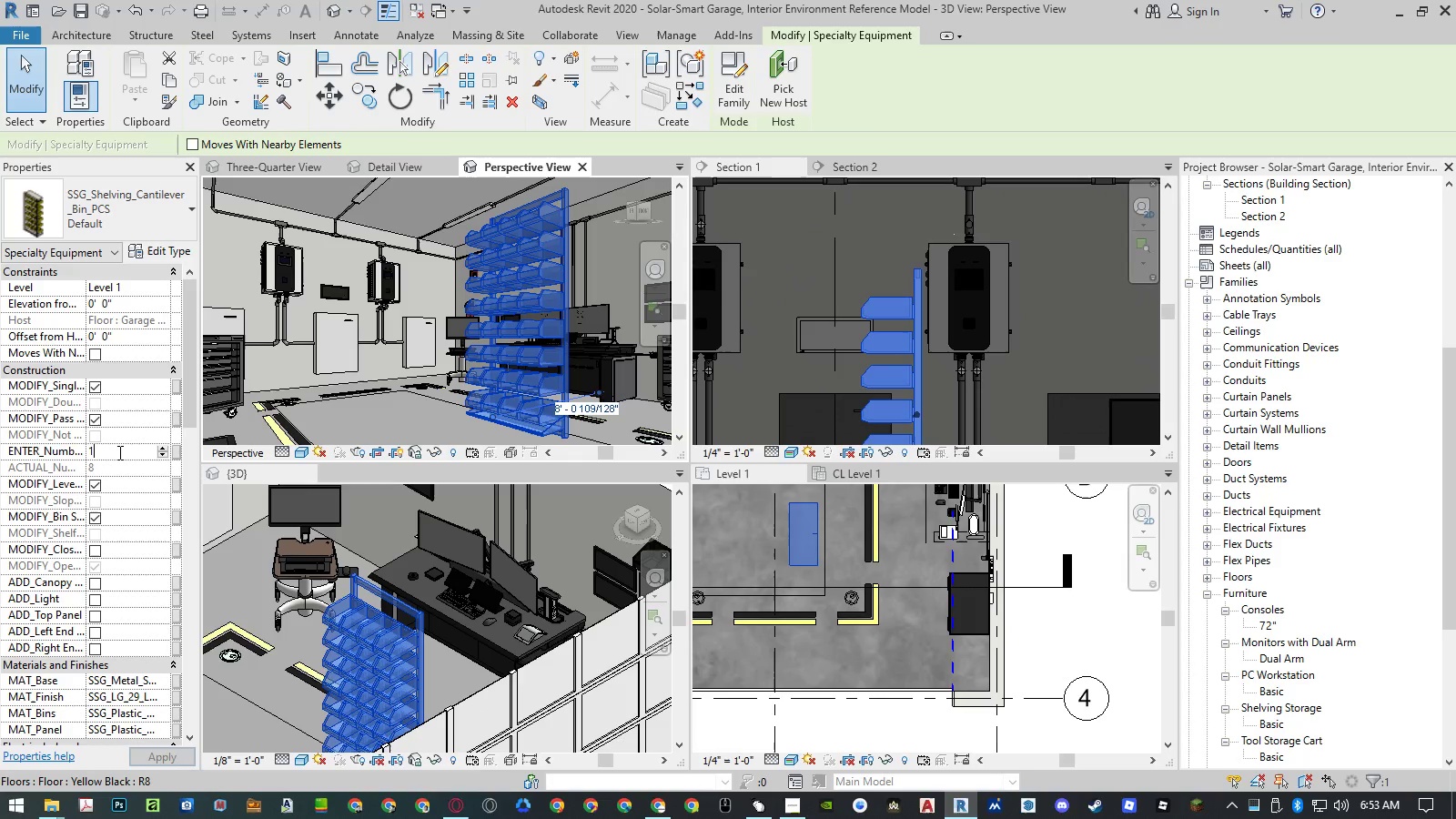 
key(NumpadEnter)
 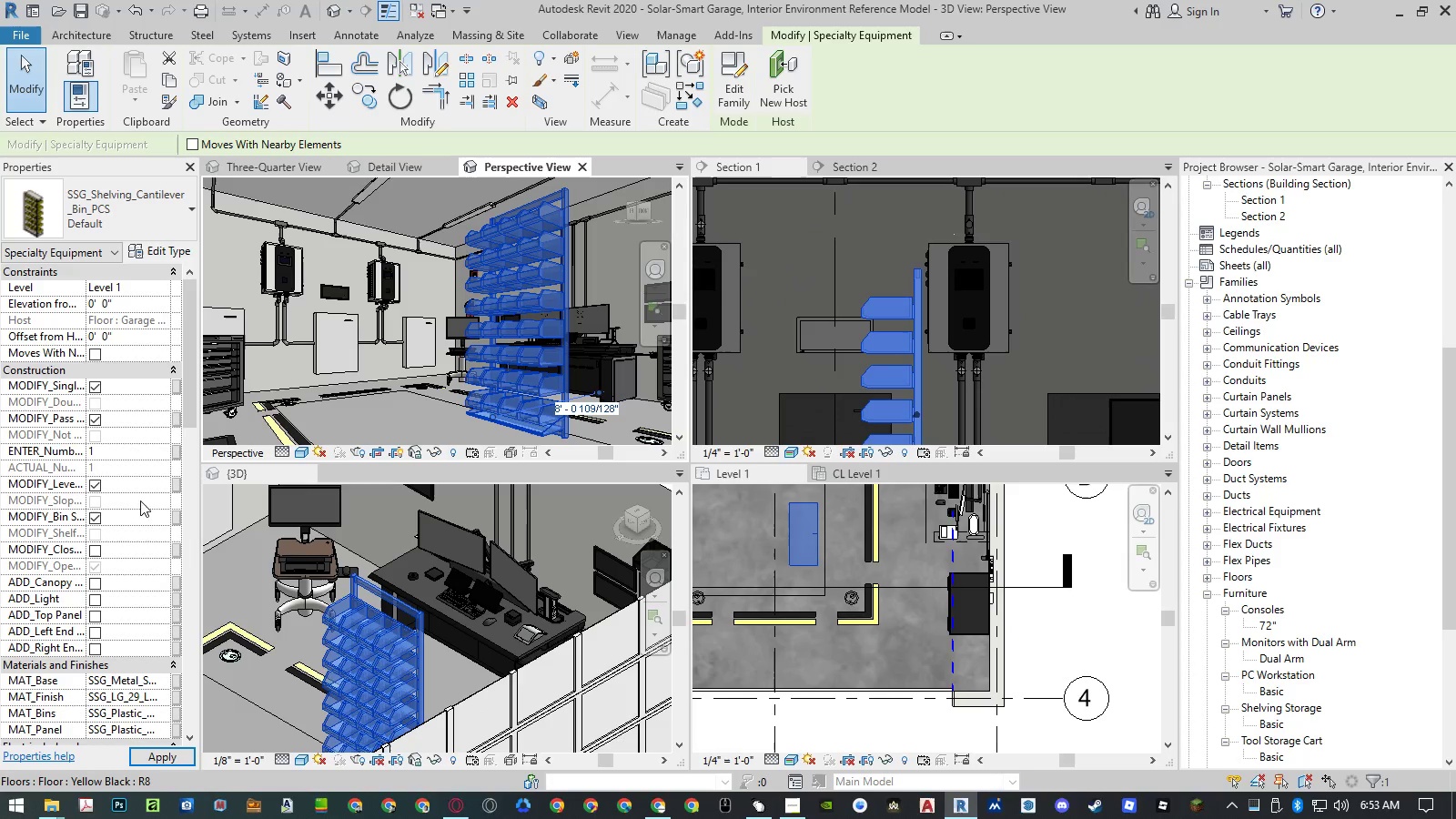 
left_click([165, 761])
 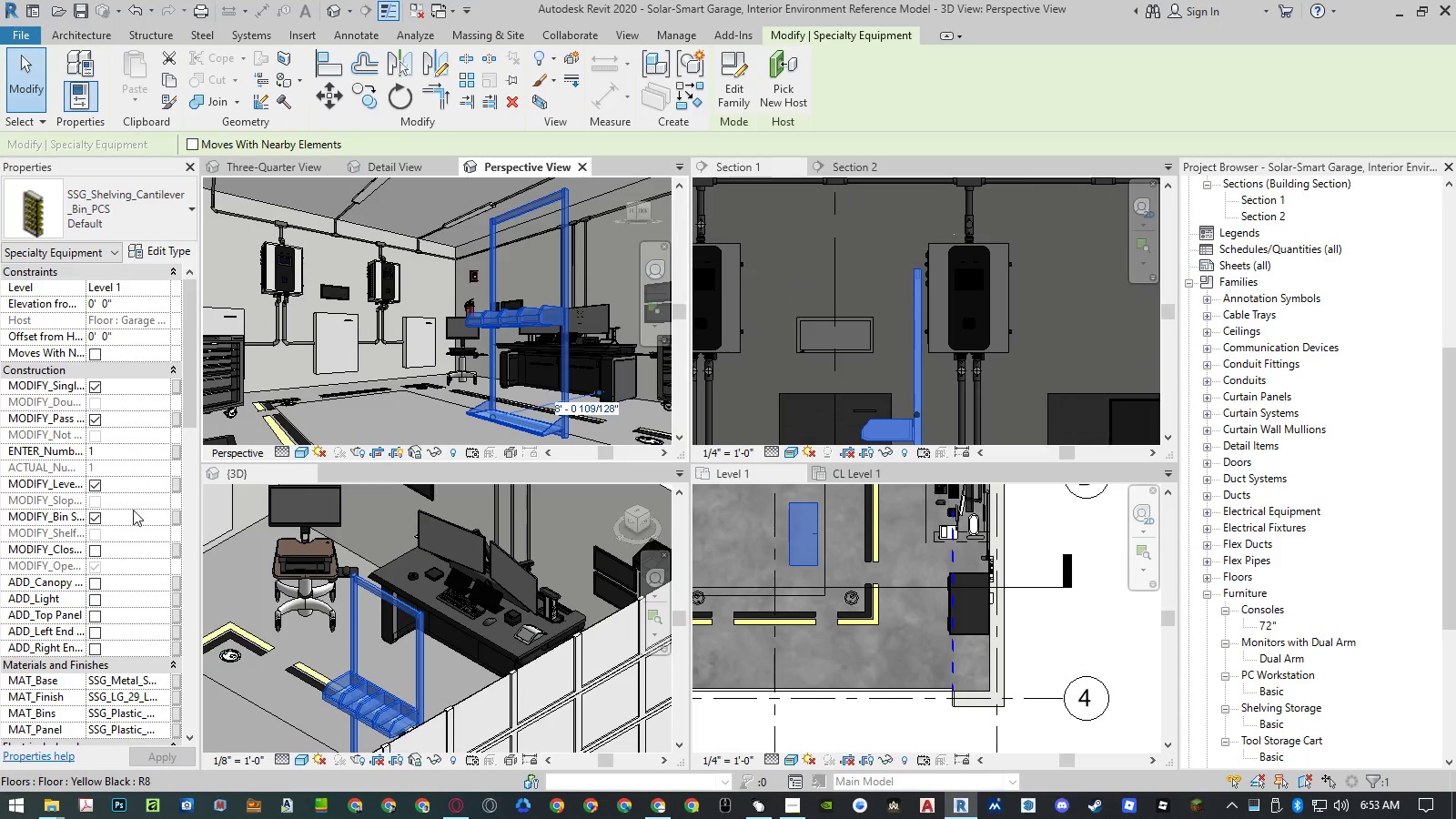 
left_click([106, 450])
 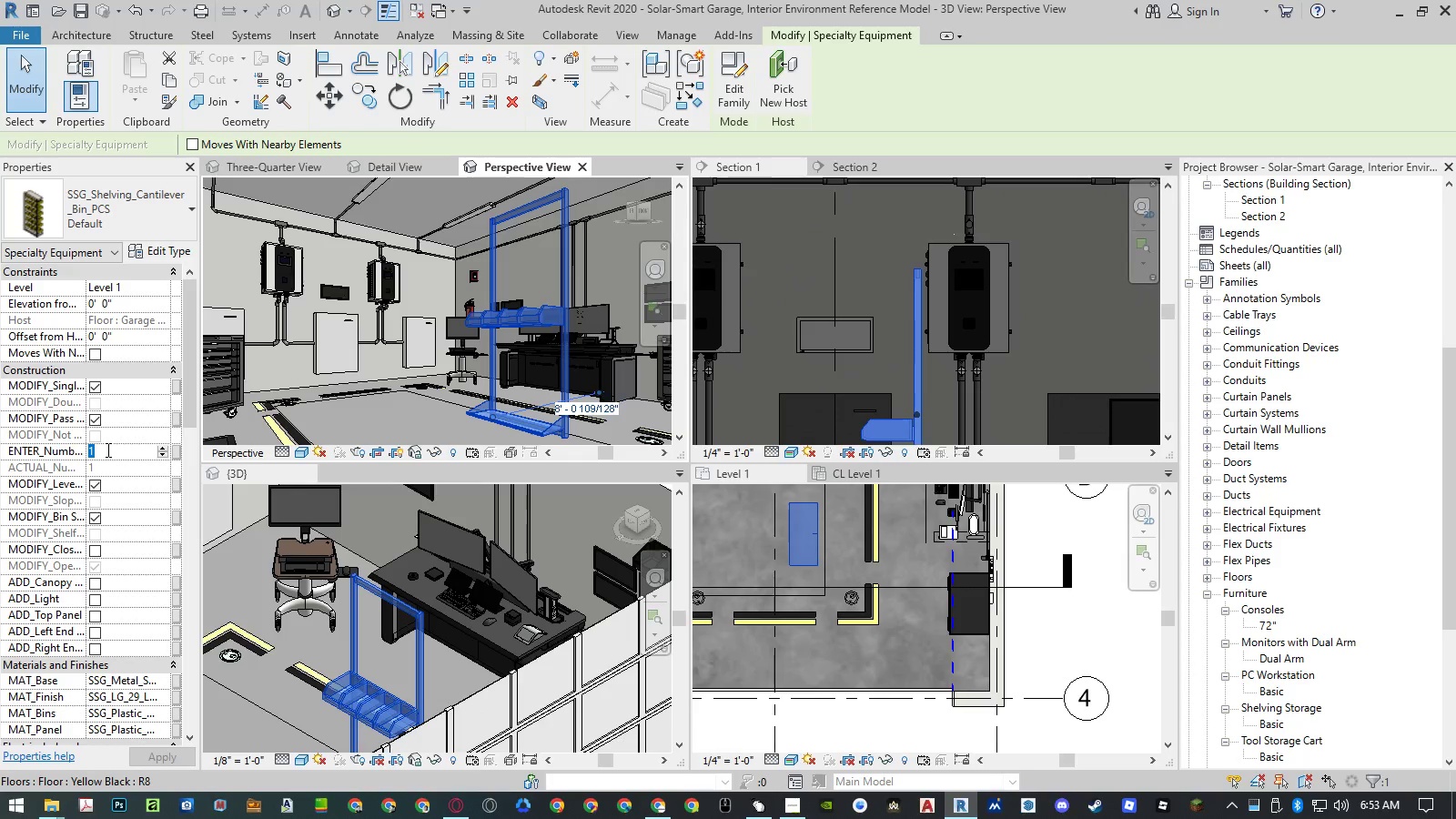 
key(Numpad2)
 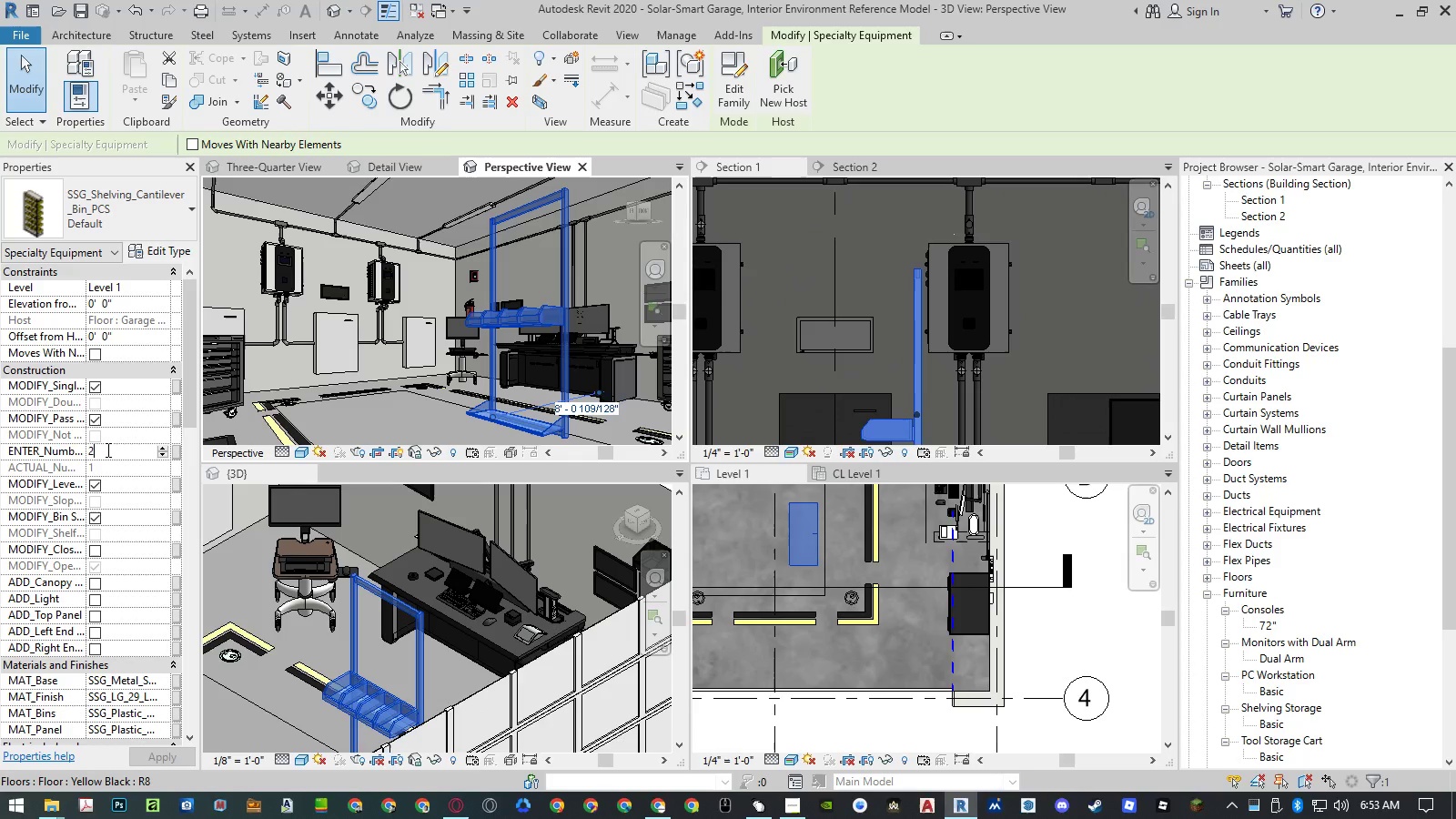 
key(NumpadEnter)
 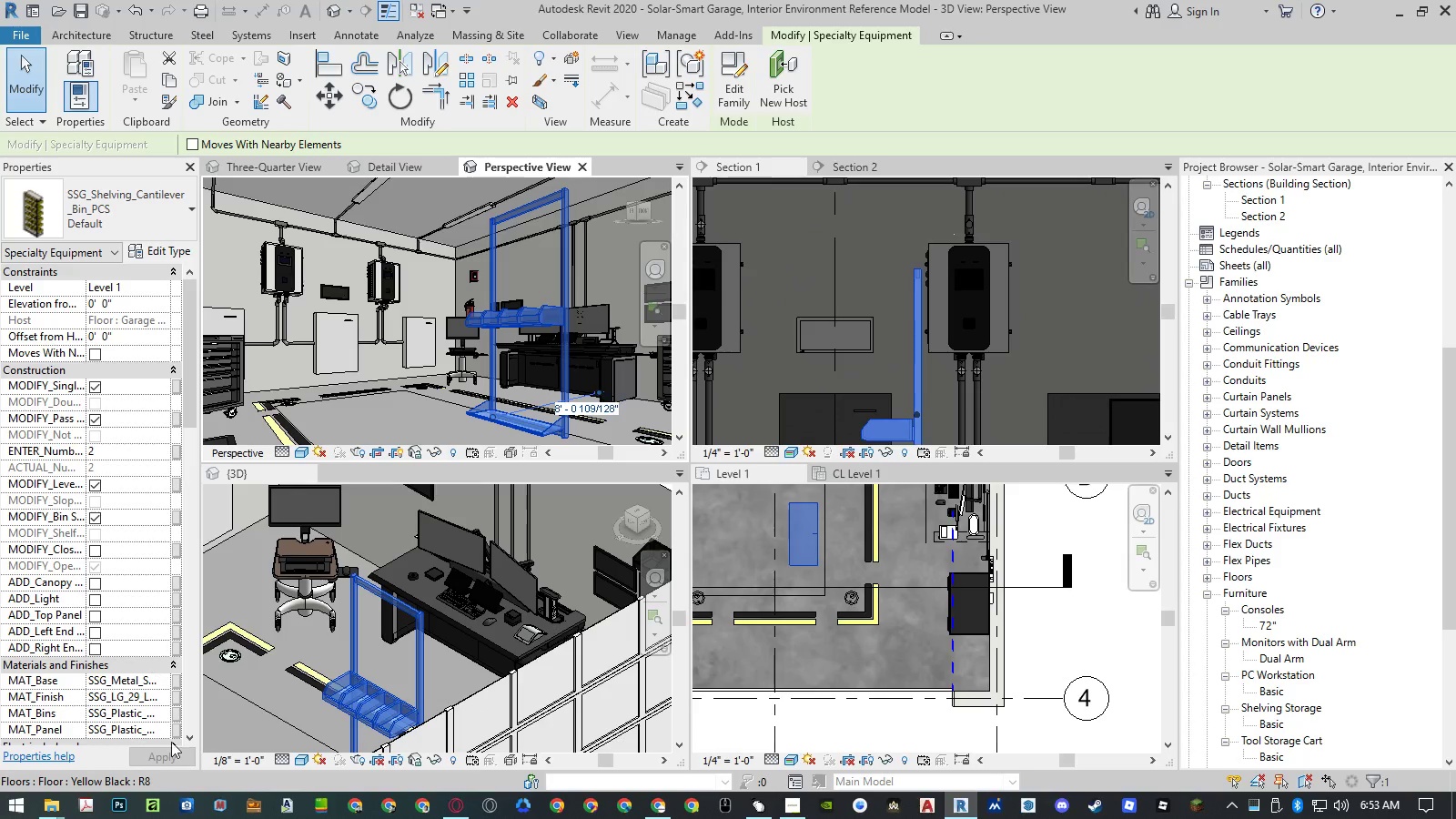 
left_click([169, 753])
 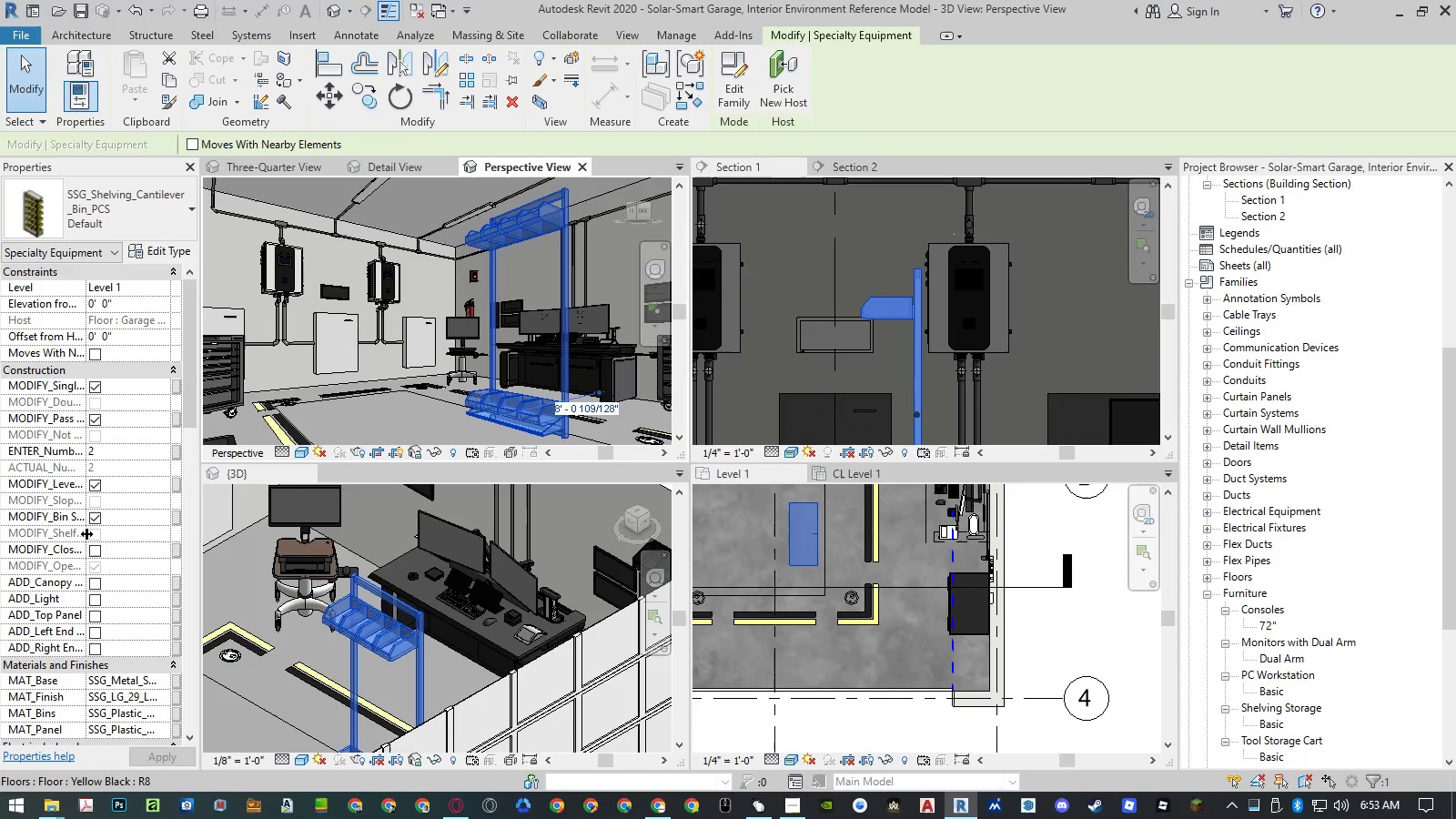 
left_click([125, 452])
 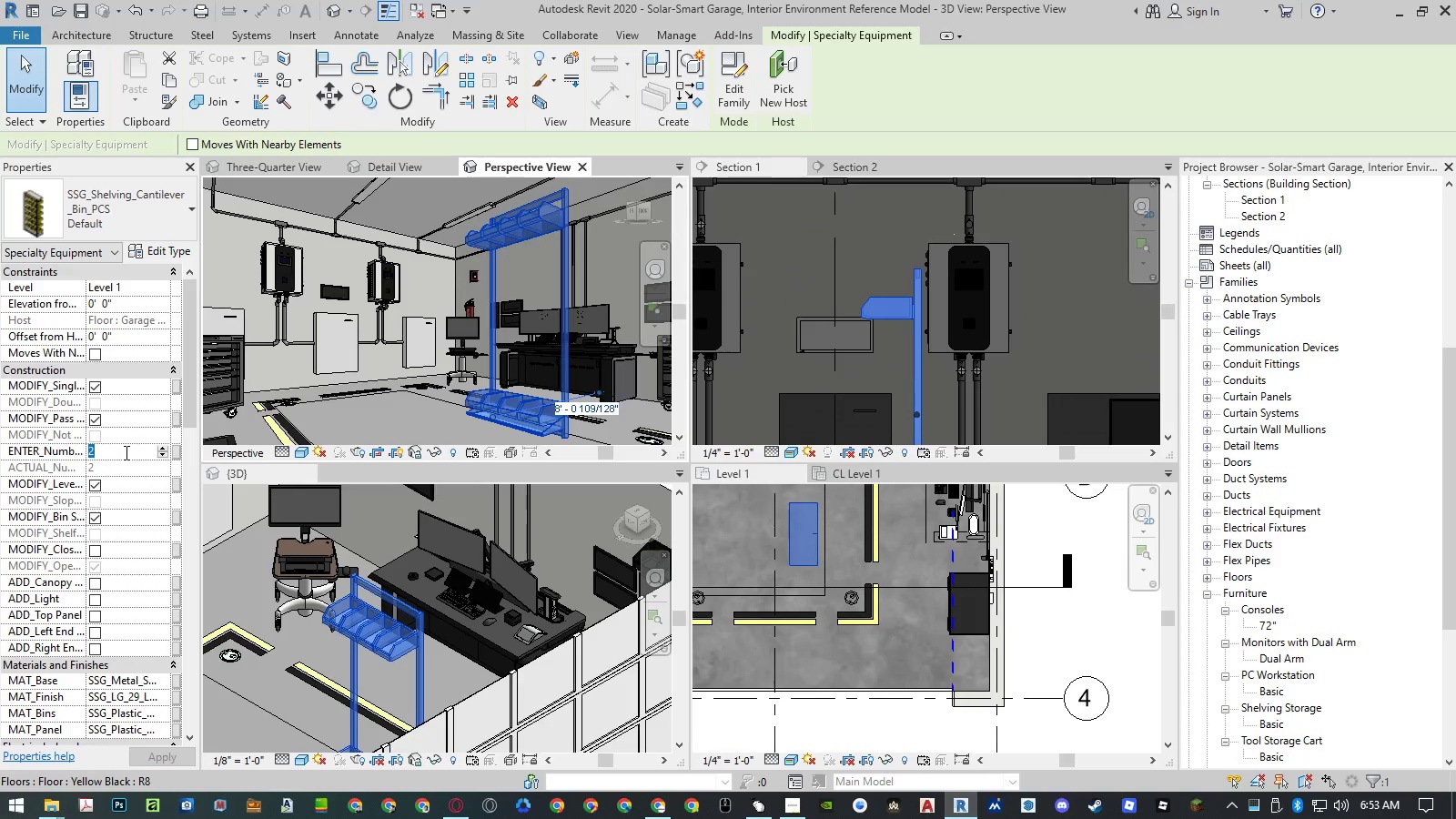 
key(Numpad3)
 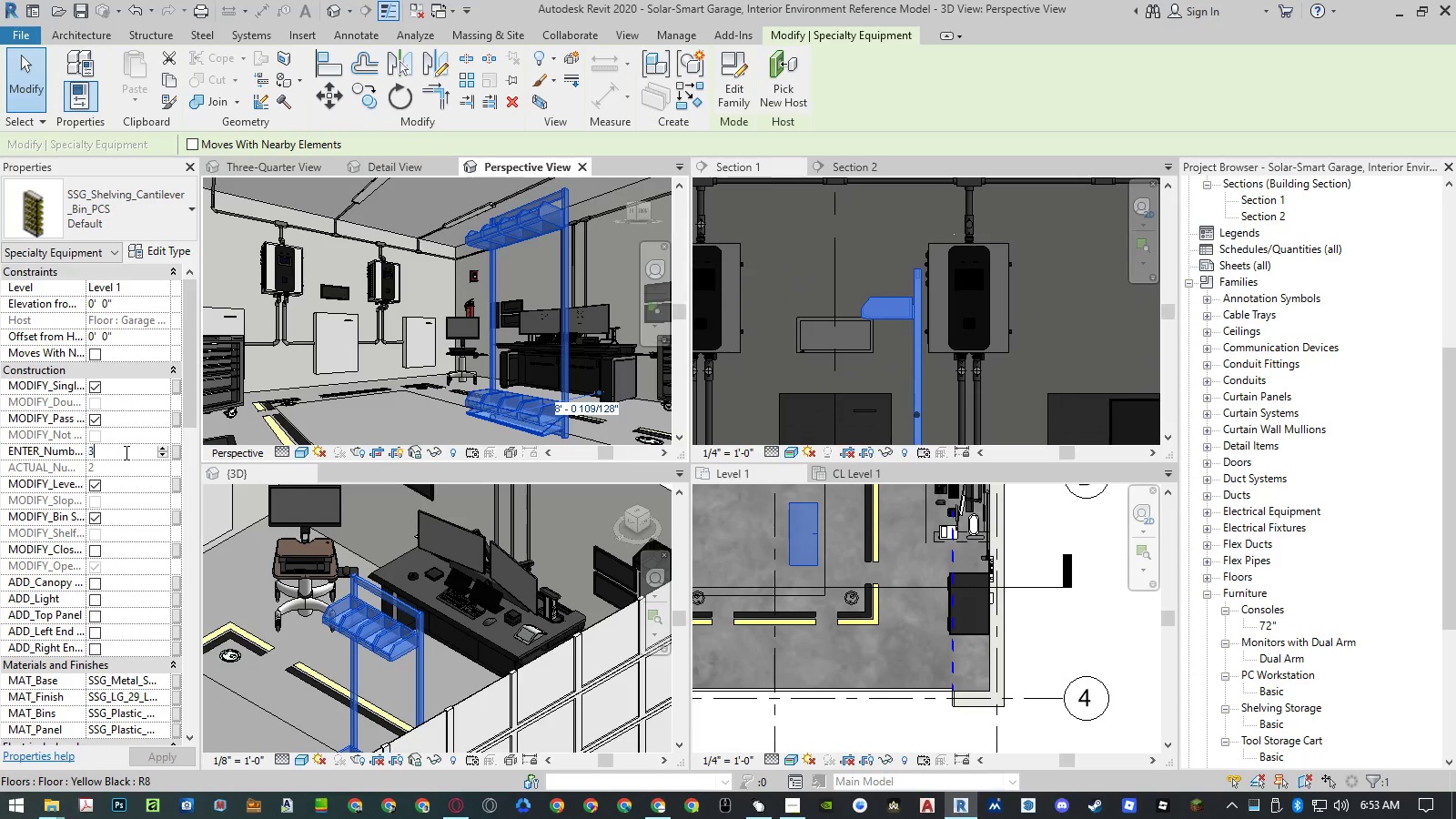 
key(NumpadEnter)
 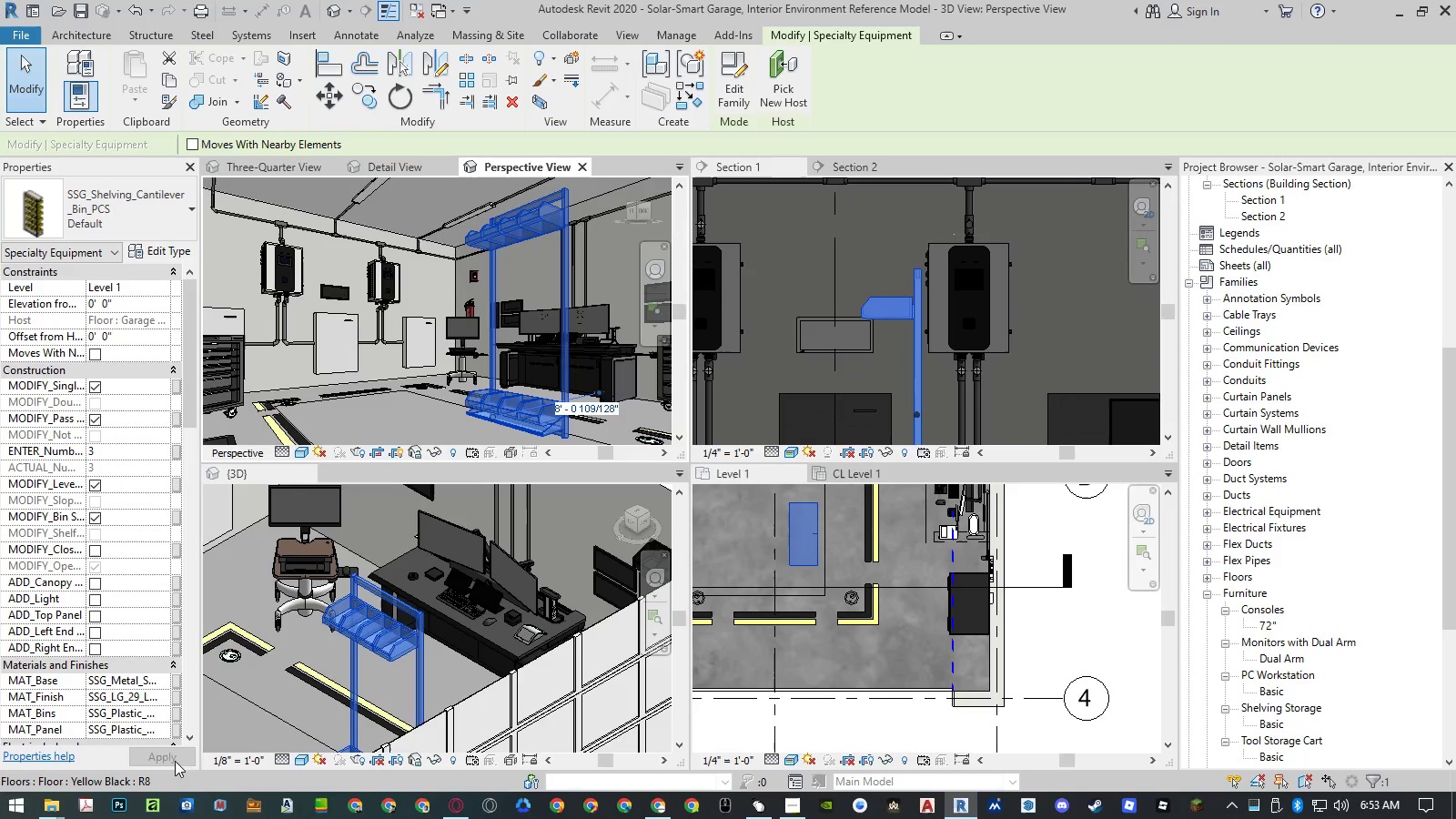 
left_click([167, 760])
 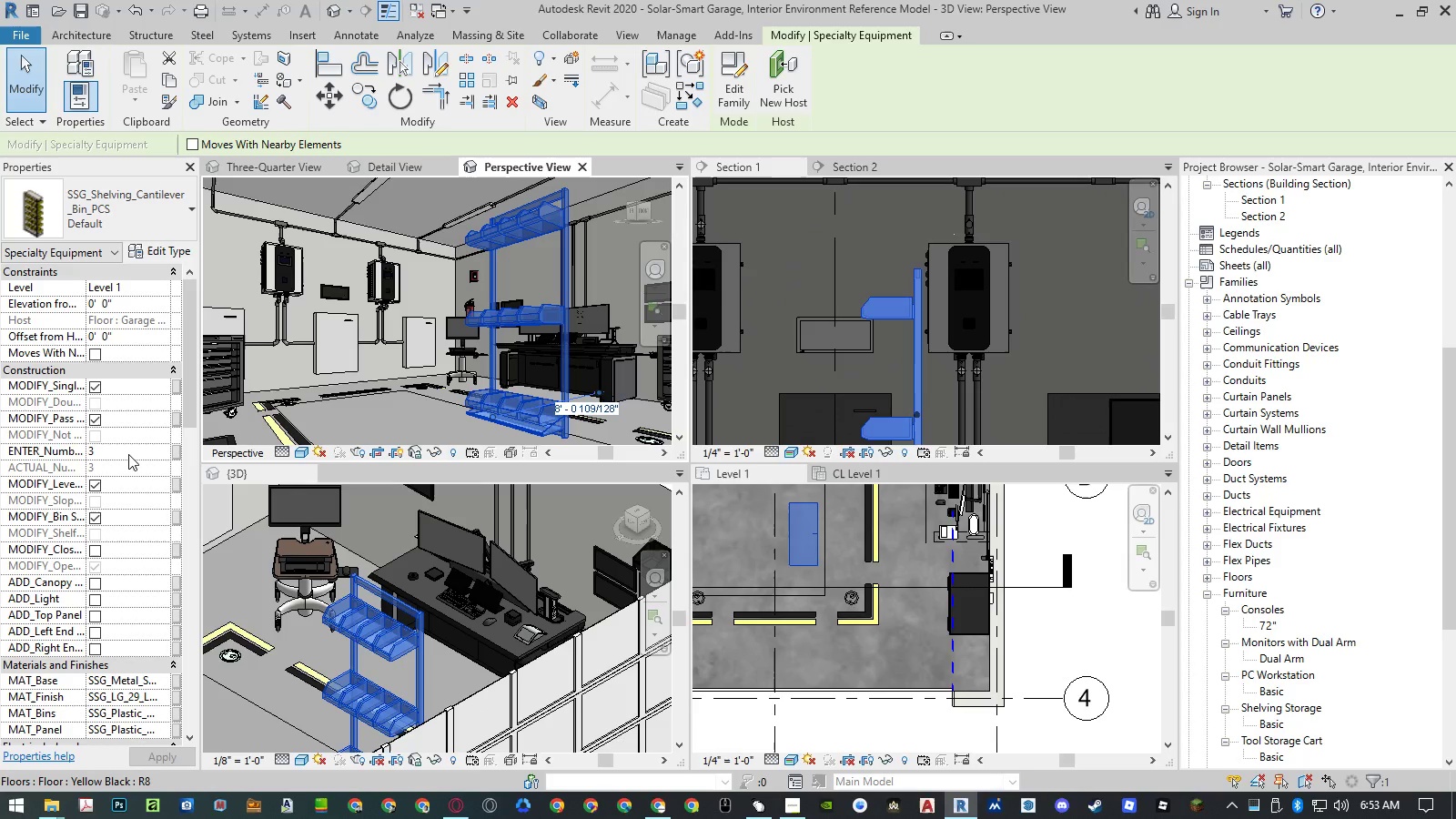 
wait(5.86)
 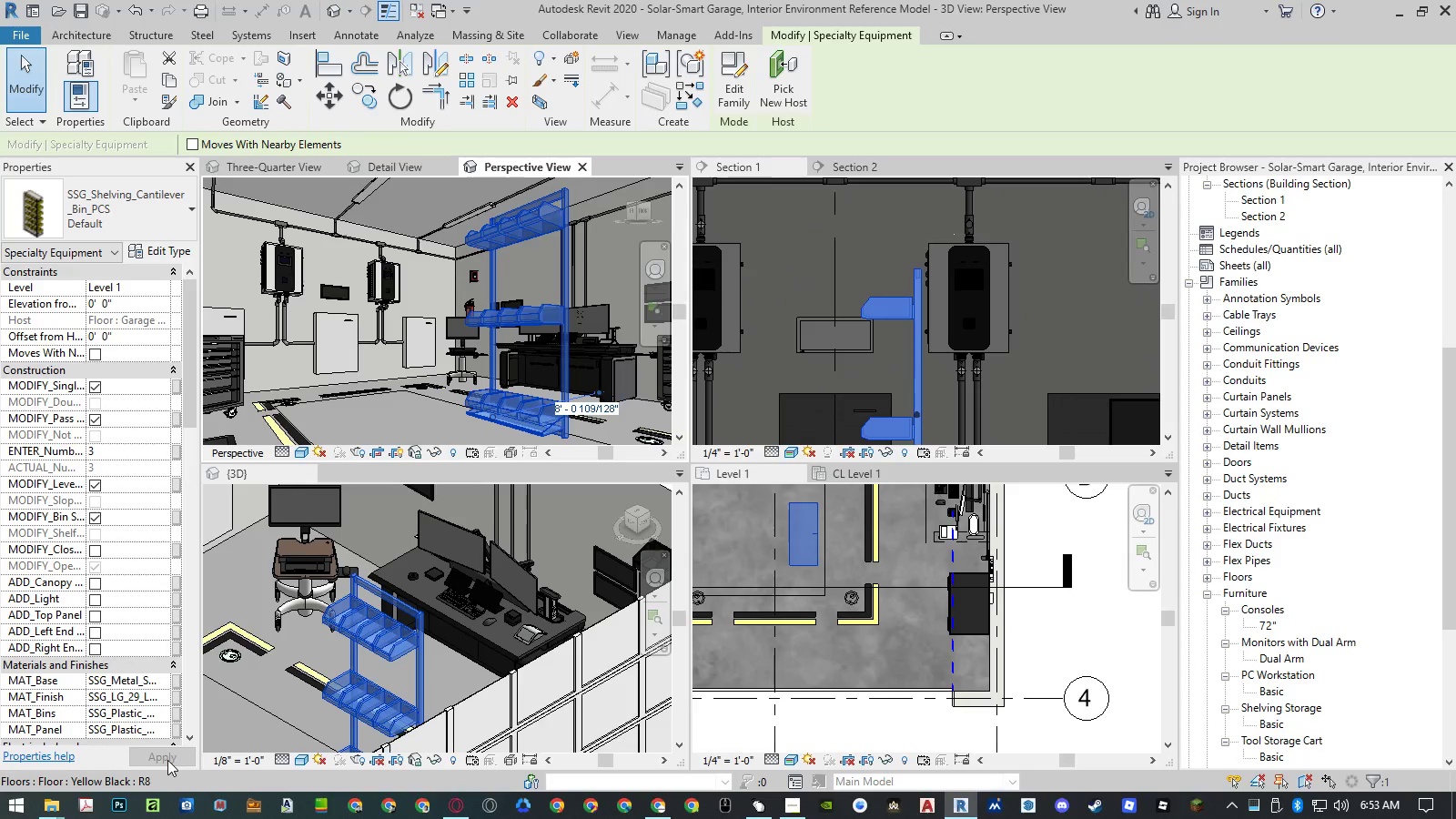 
left_click([128, 454])
 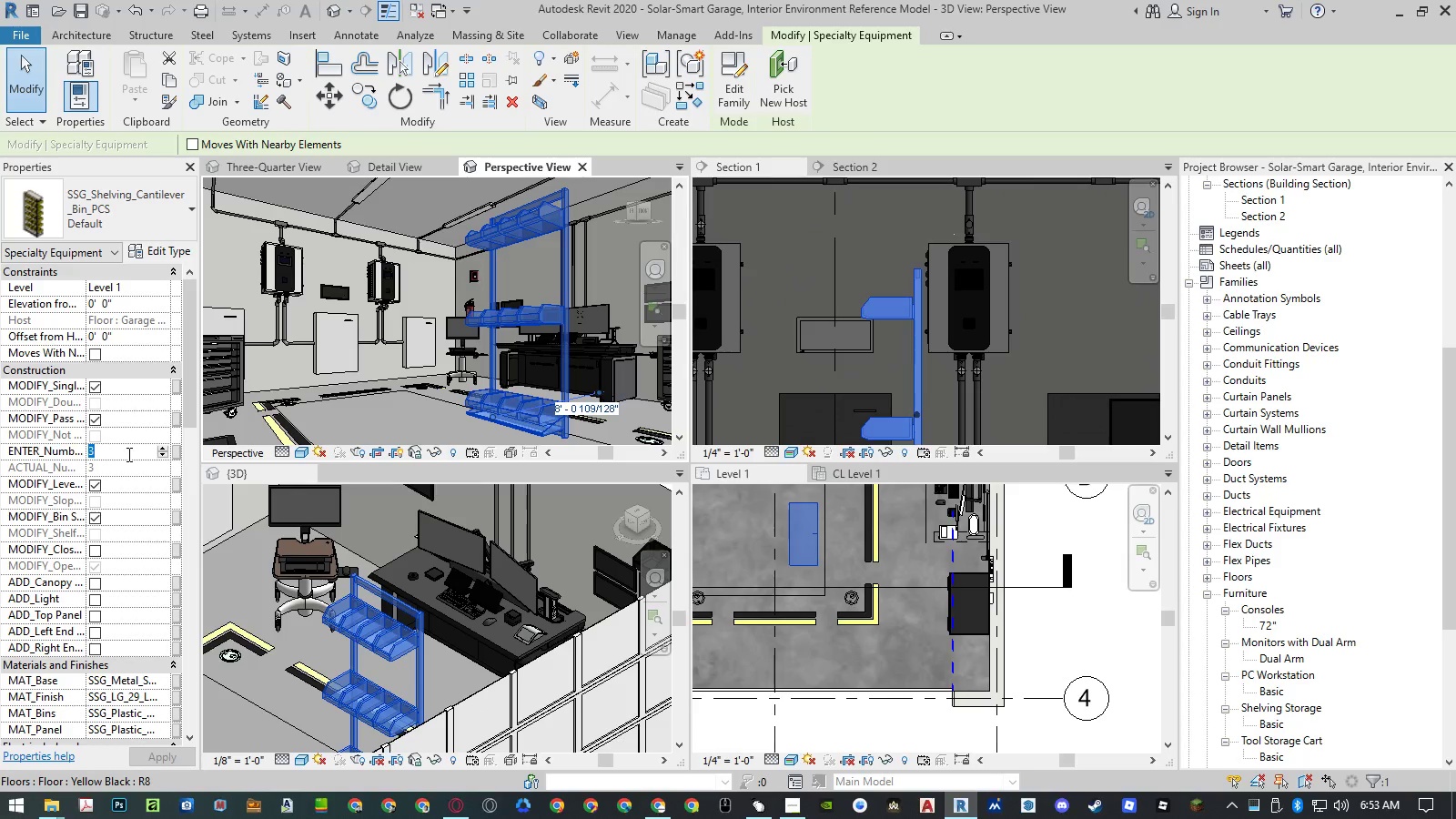 
key(Numpad6)
 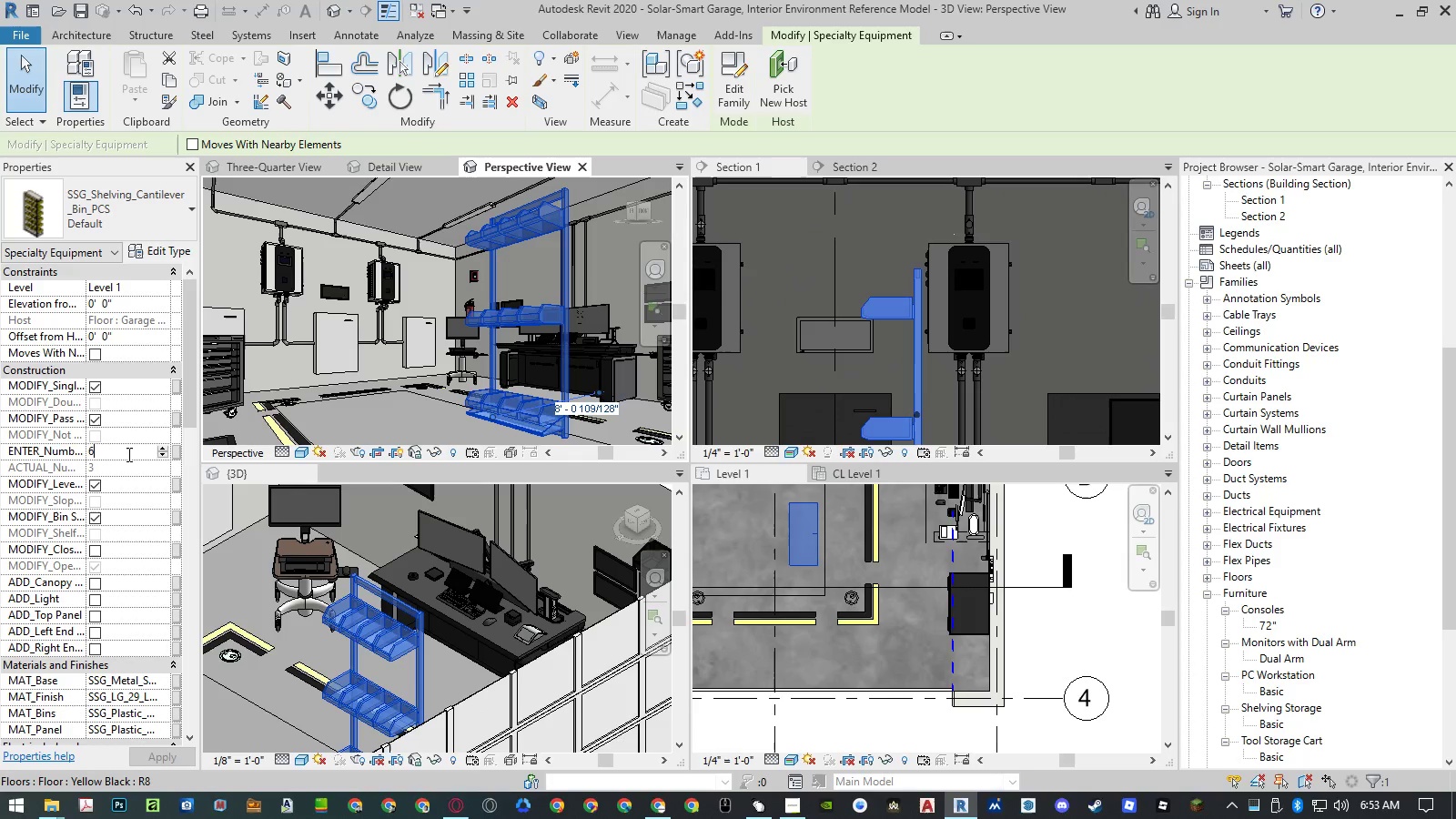 
key(NumpadEnter)
 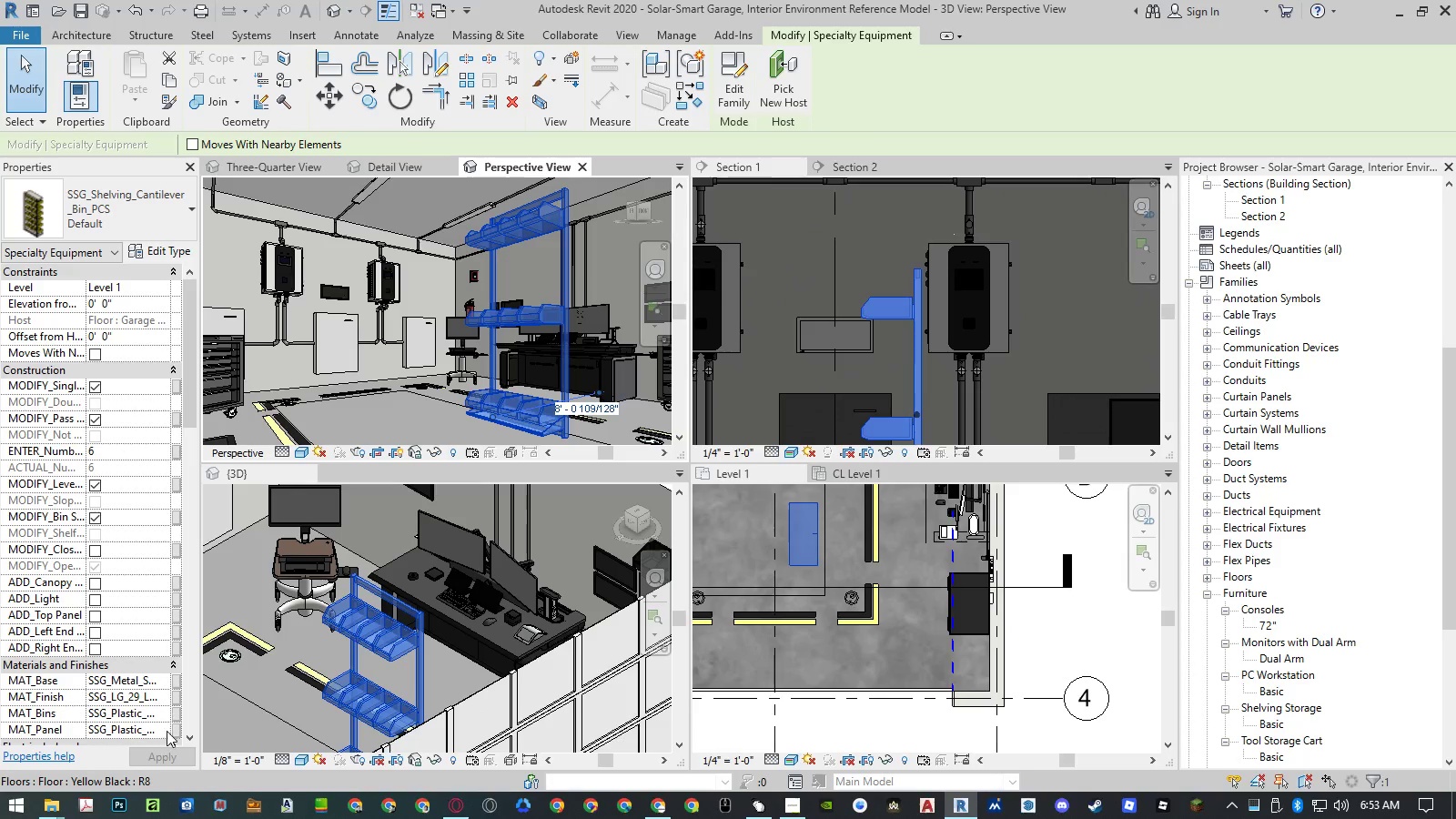 
left_click([170, 758])
 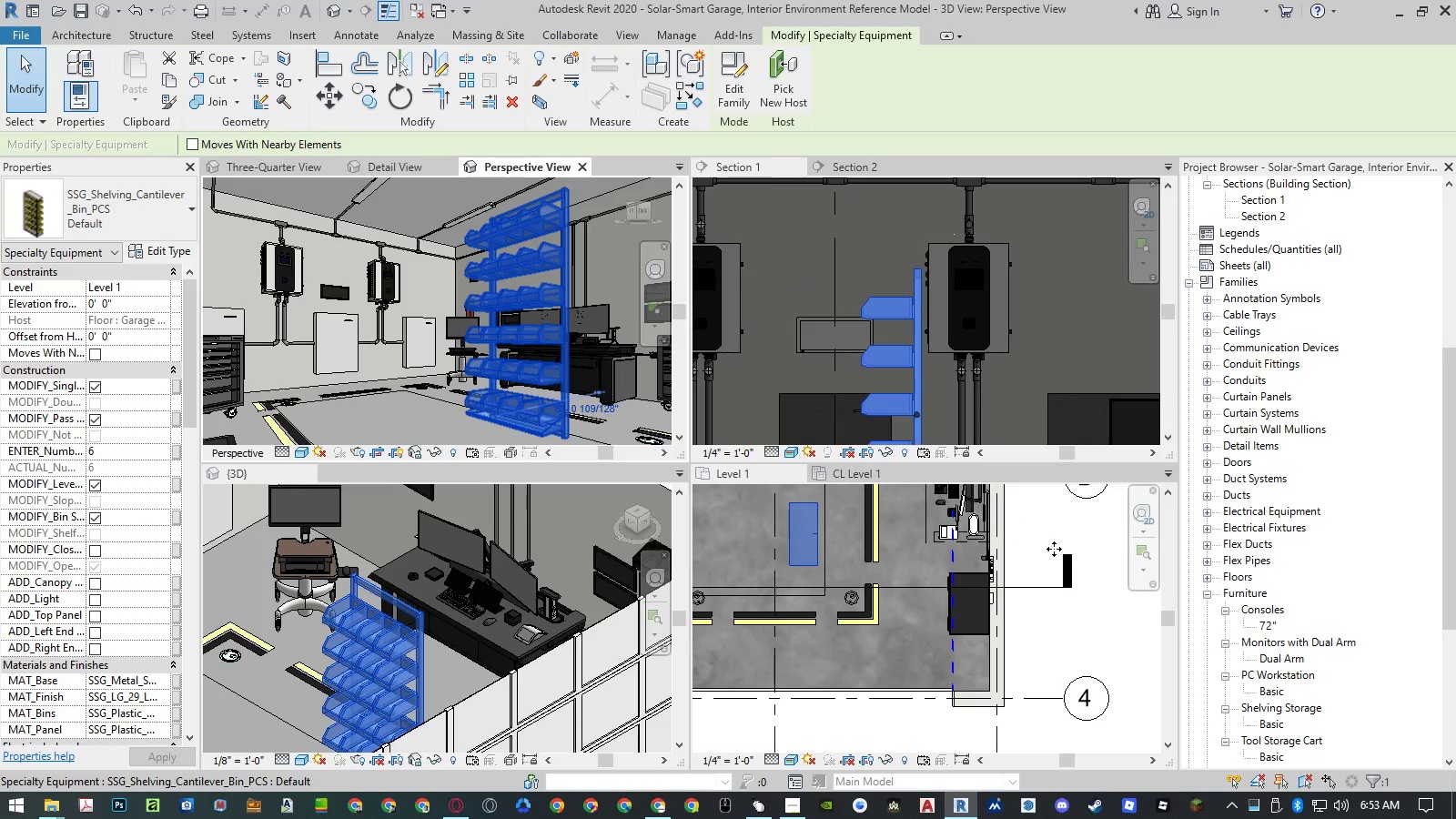 
key(Escape)
 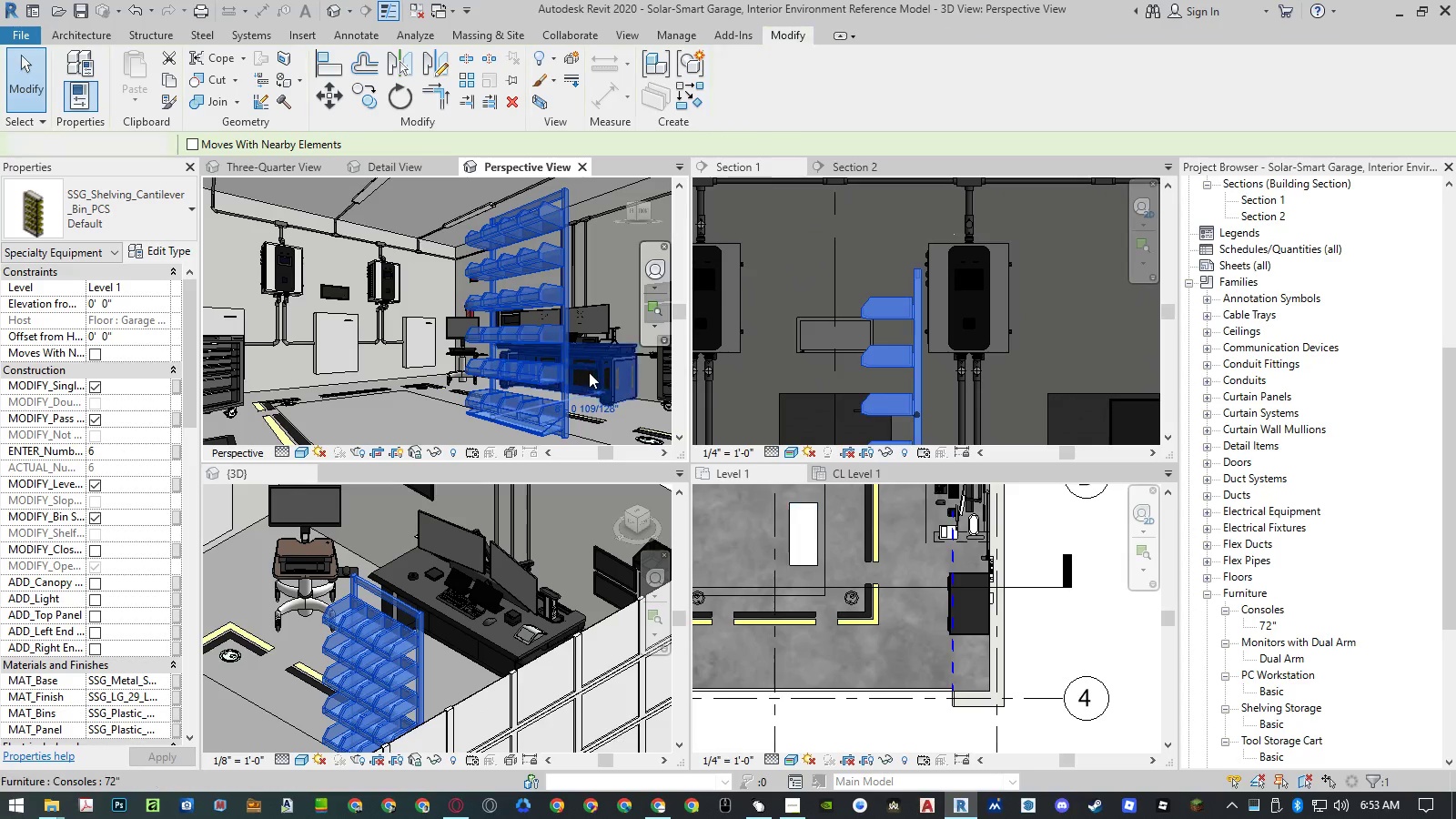 
key(Escape)
 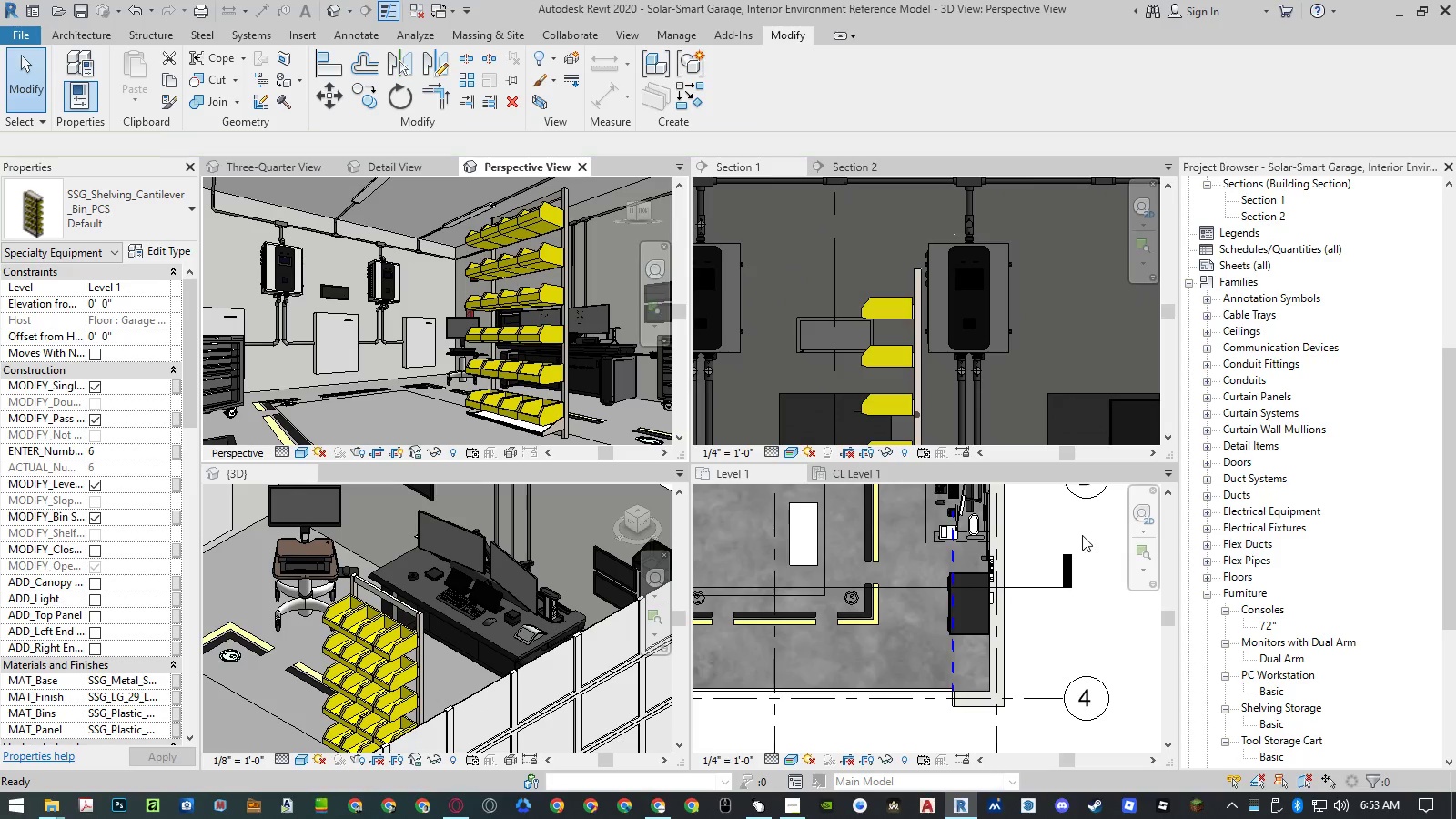 
left_click([1069, 531])
 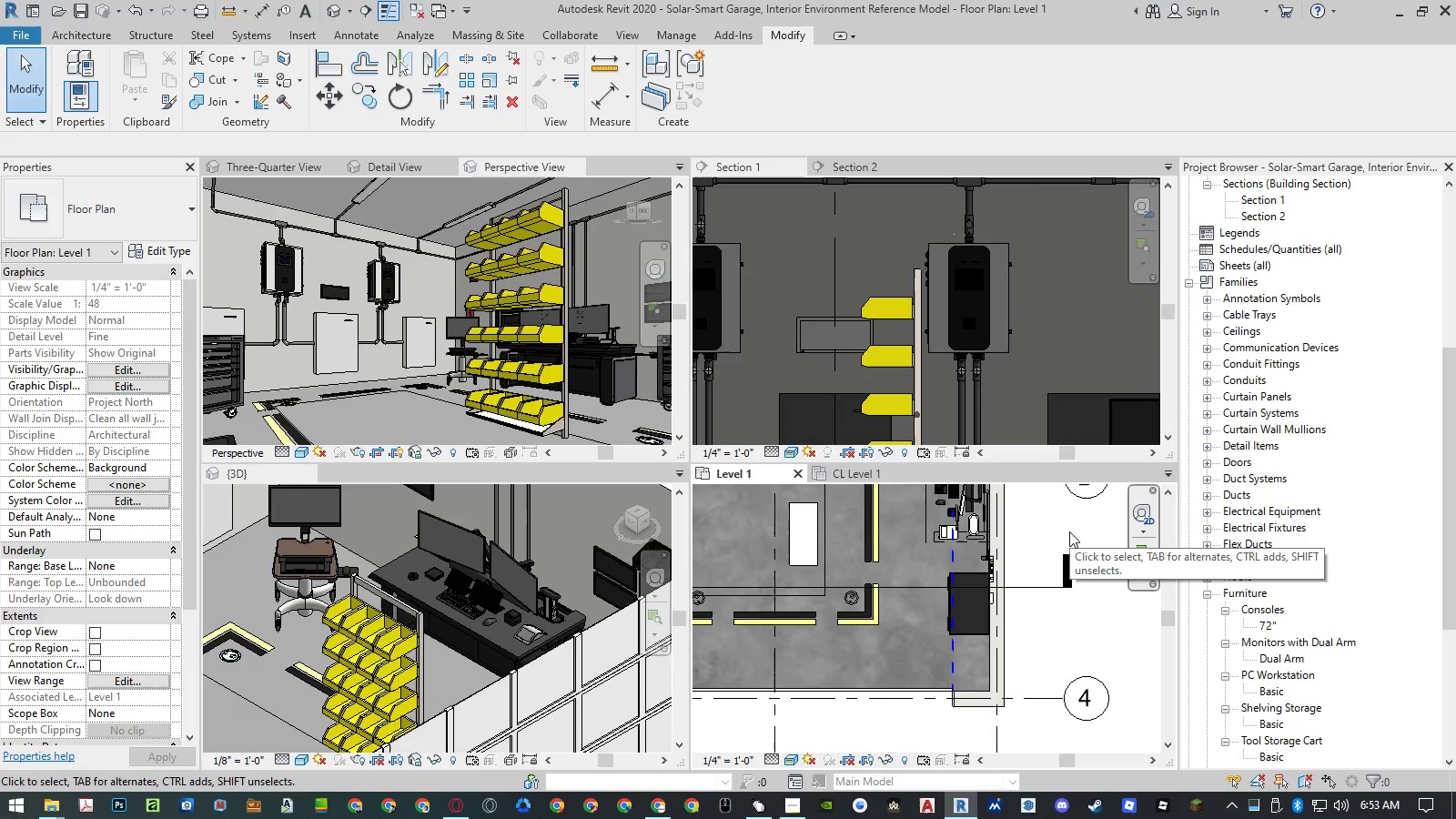 
hold_key(key=AltRight, duration=0.5)
 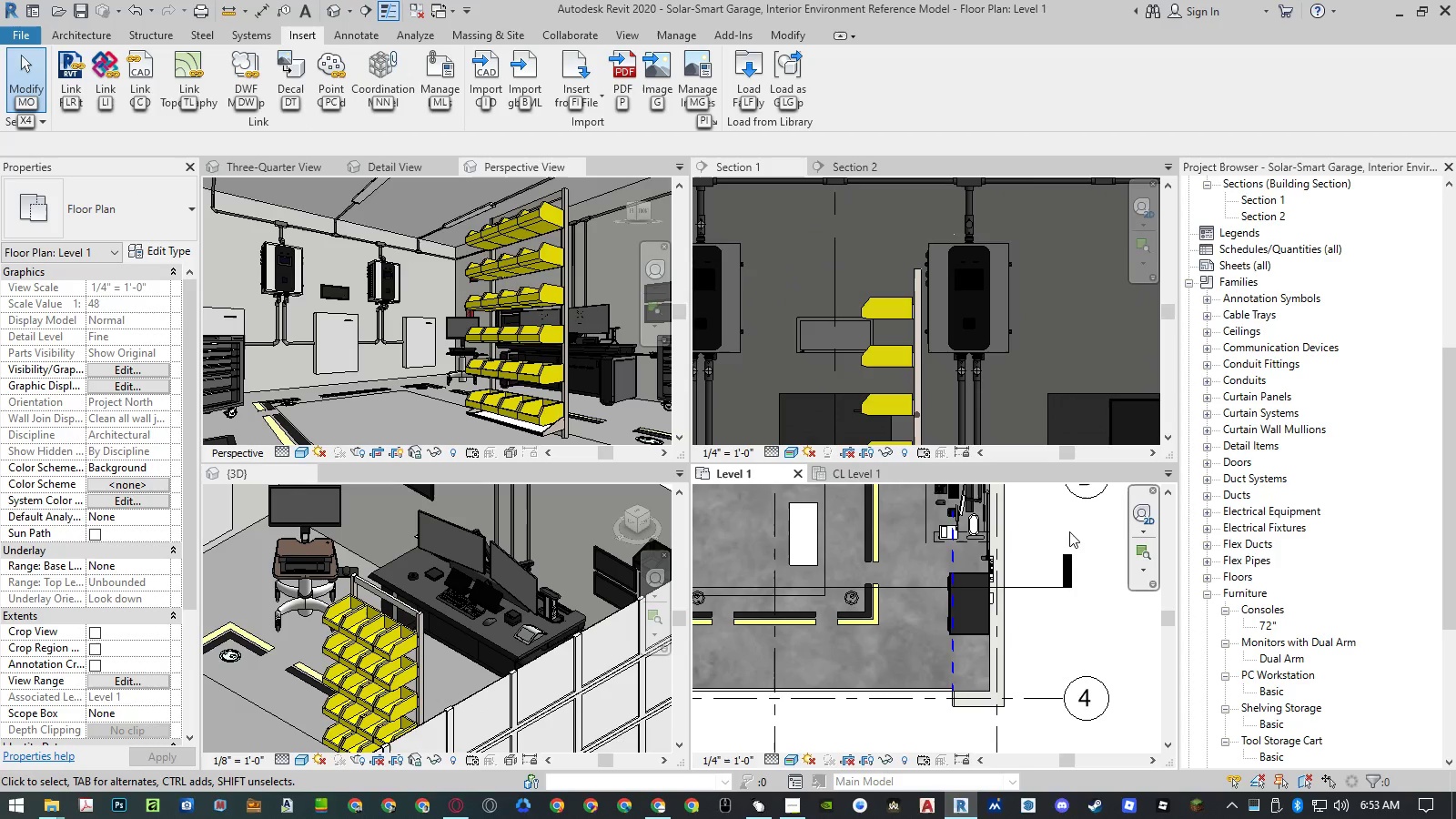 
type(ilf)
 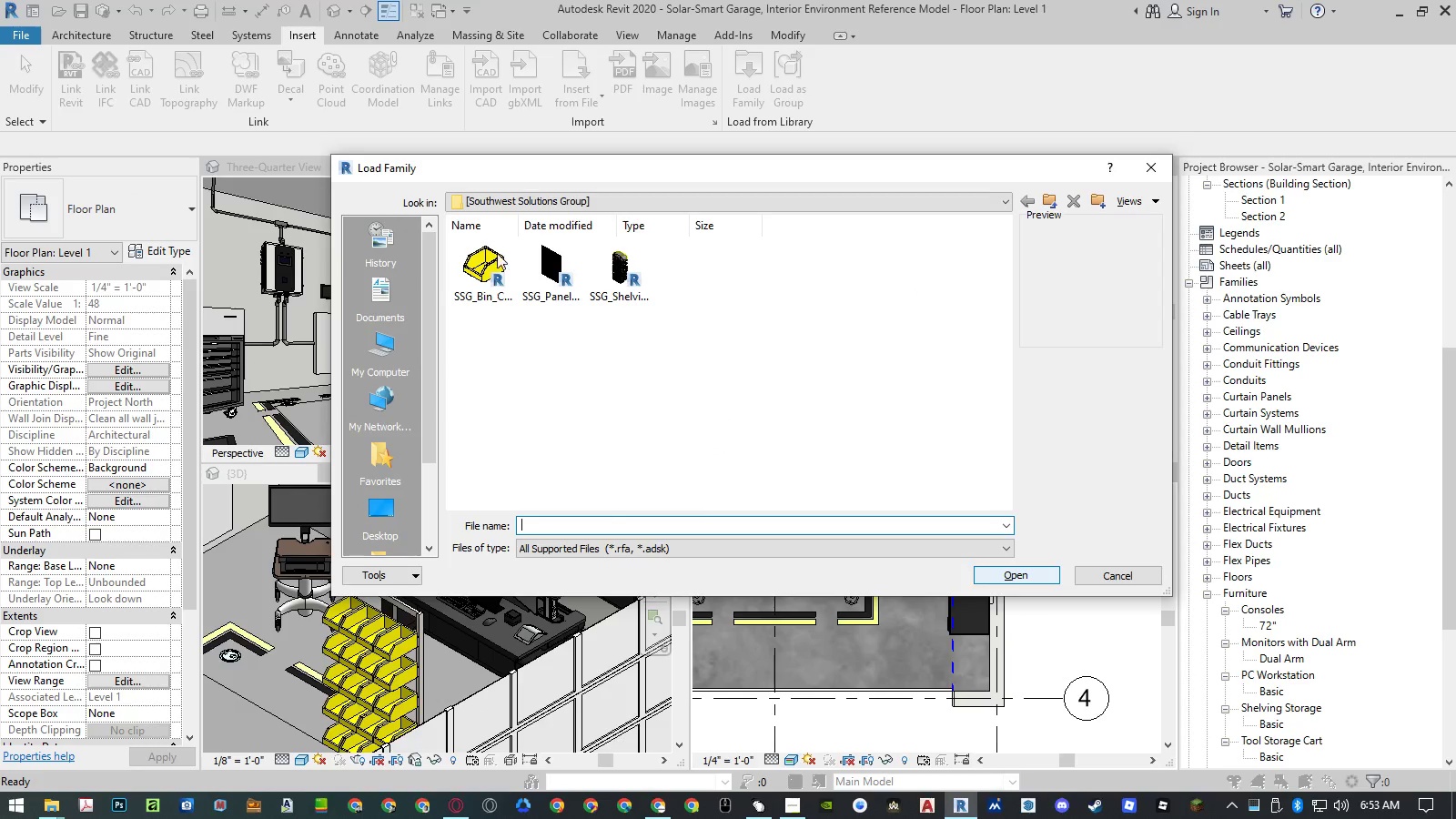 
double_click([478, 258])
 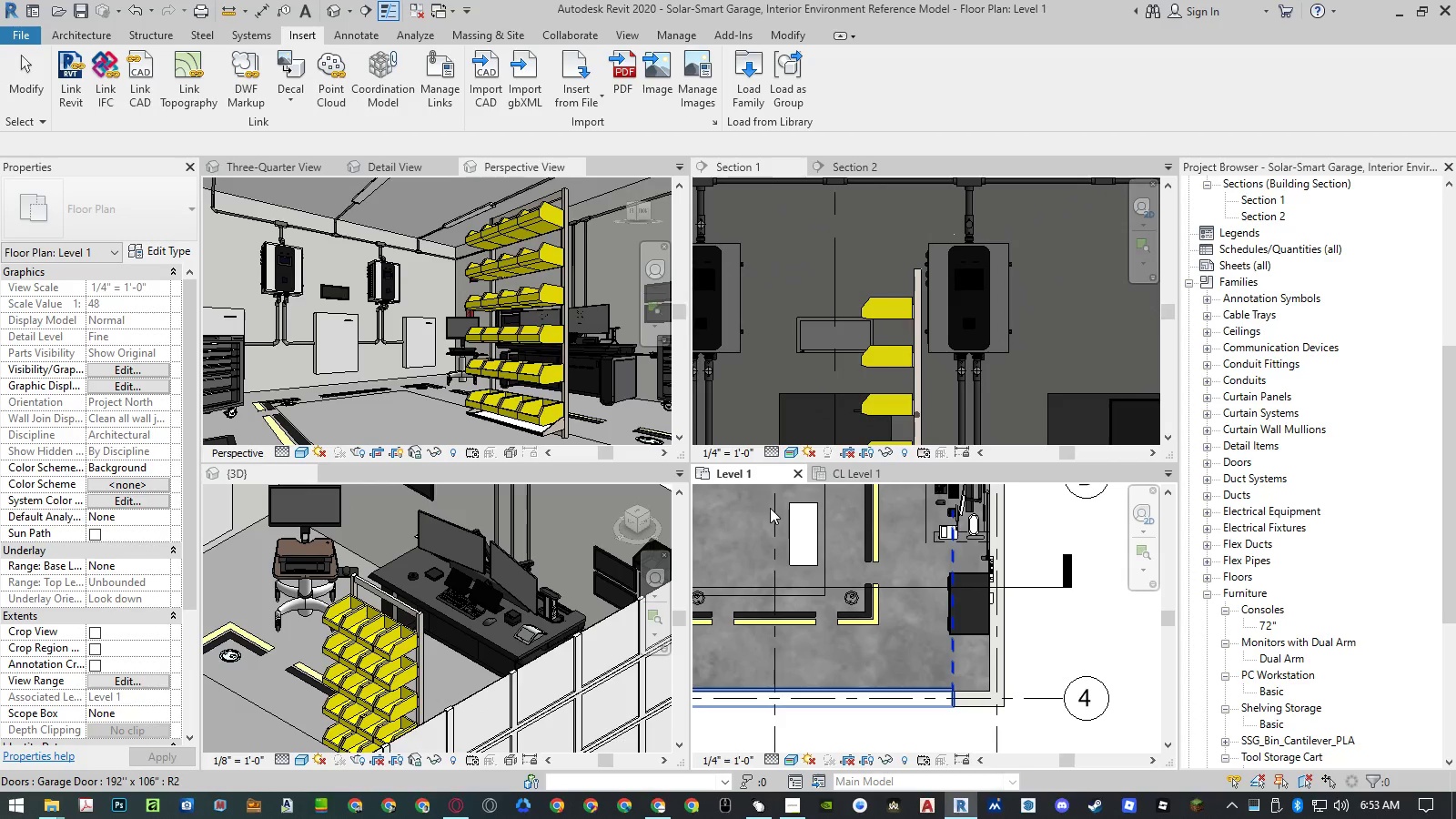 
left_click([69, 38])
 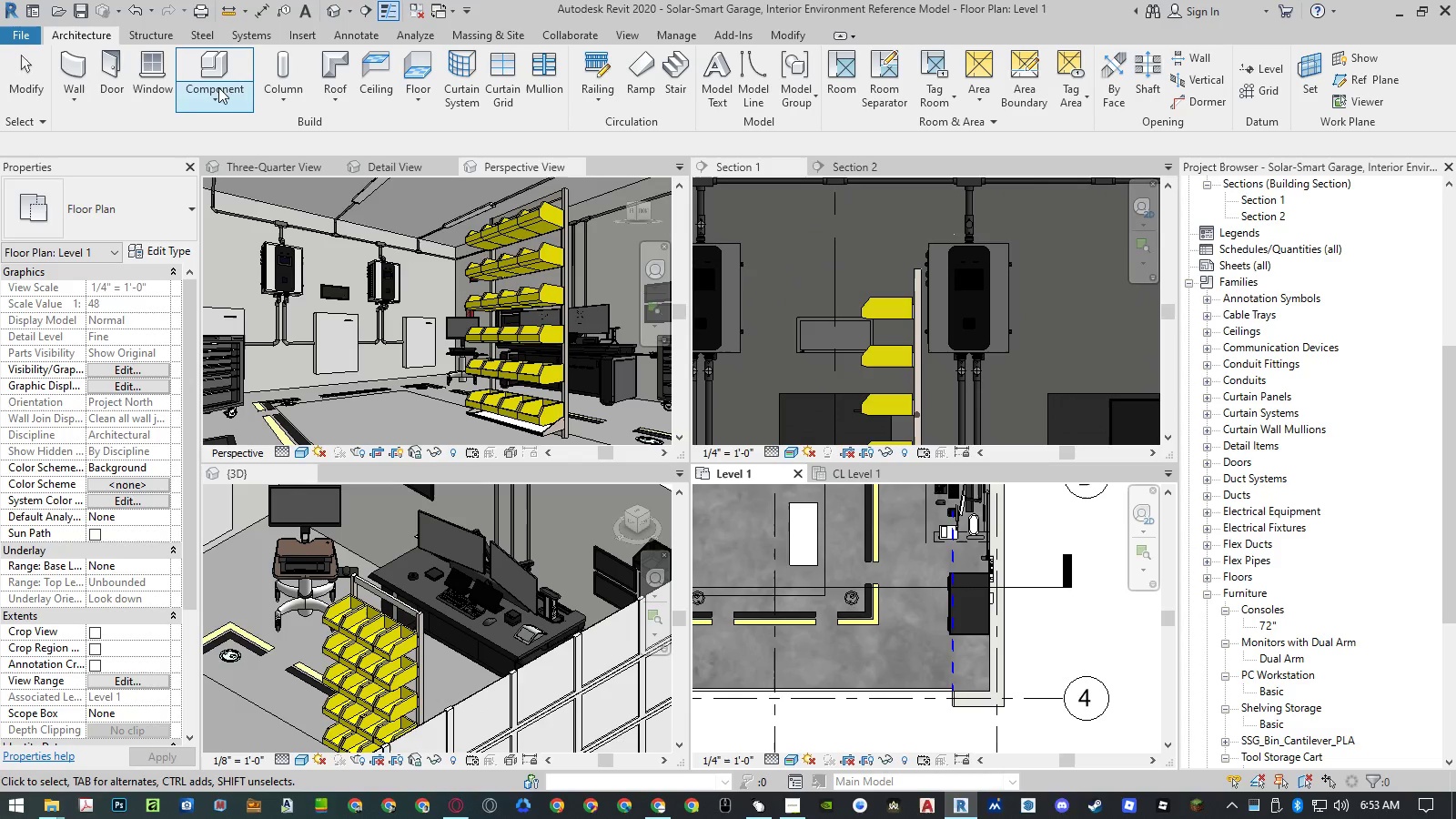 
left_click([221, 76])
 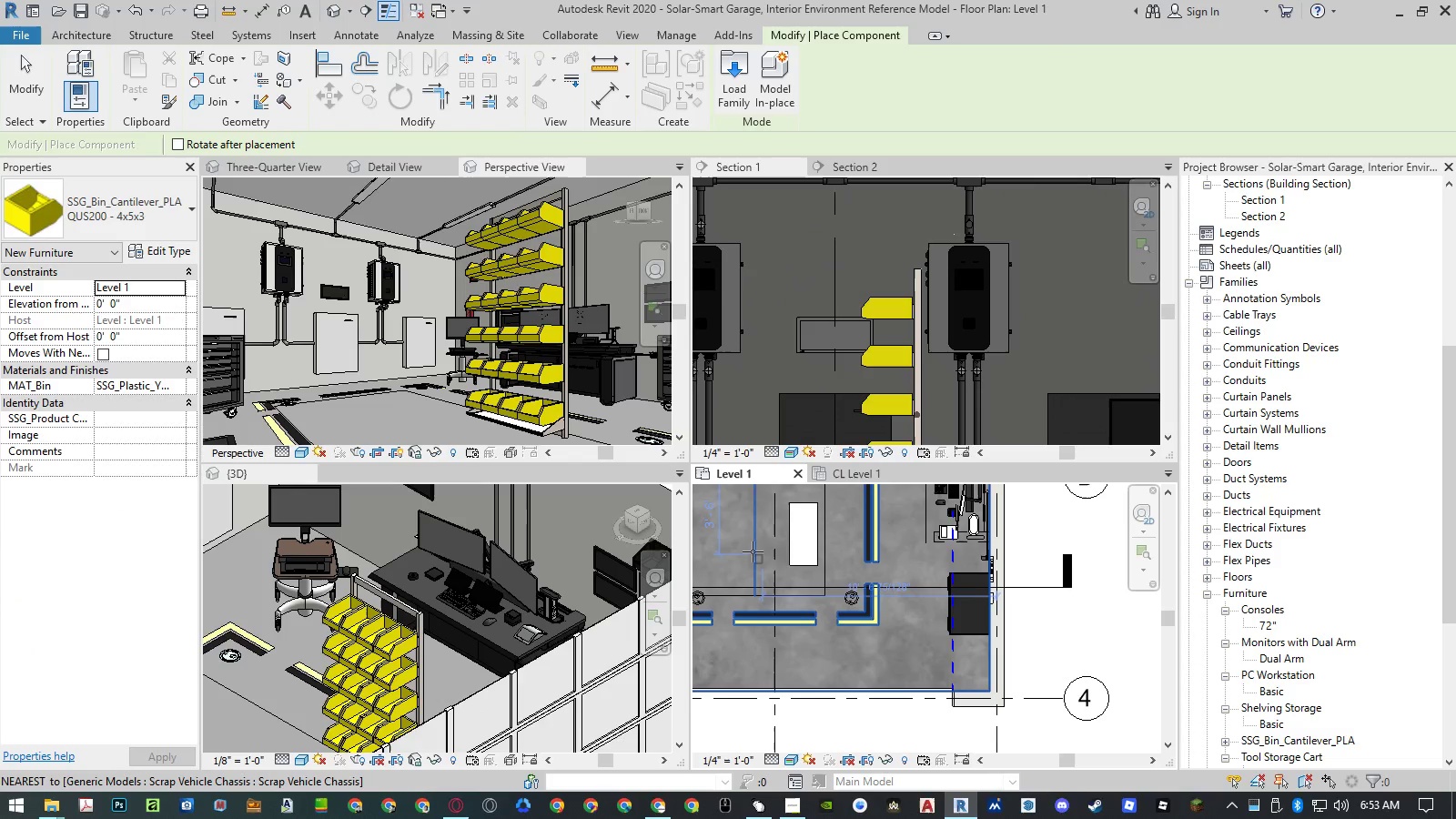 
wait(5.25)
 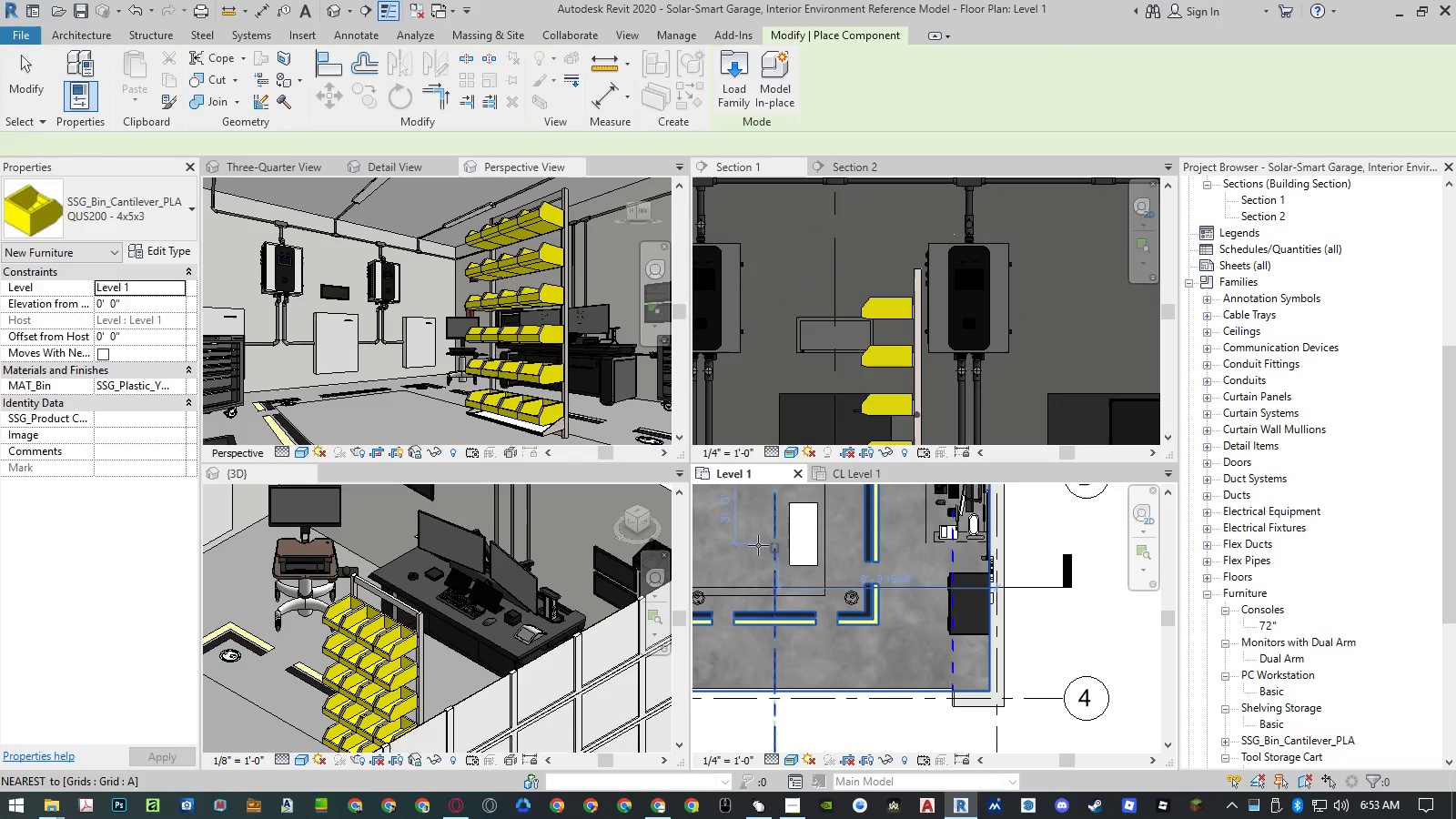 
left_click([755, 534])
 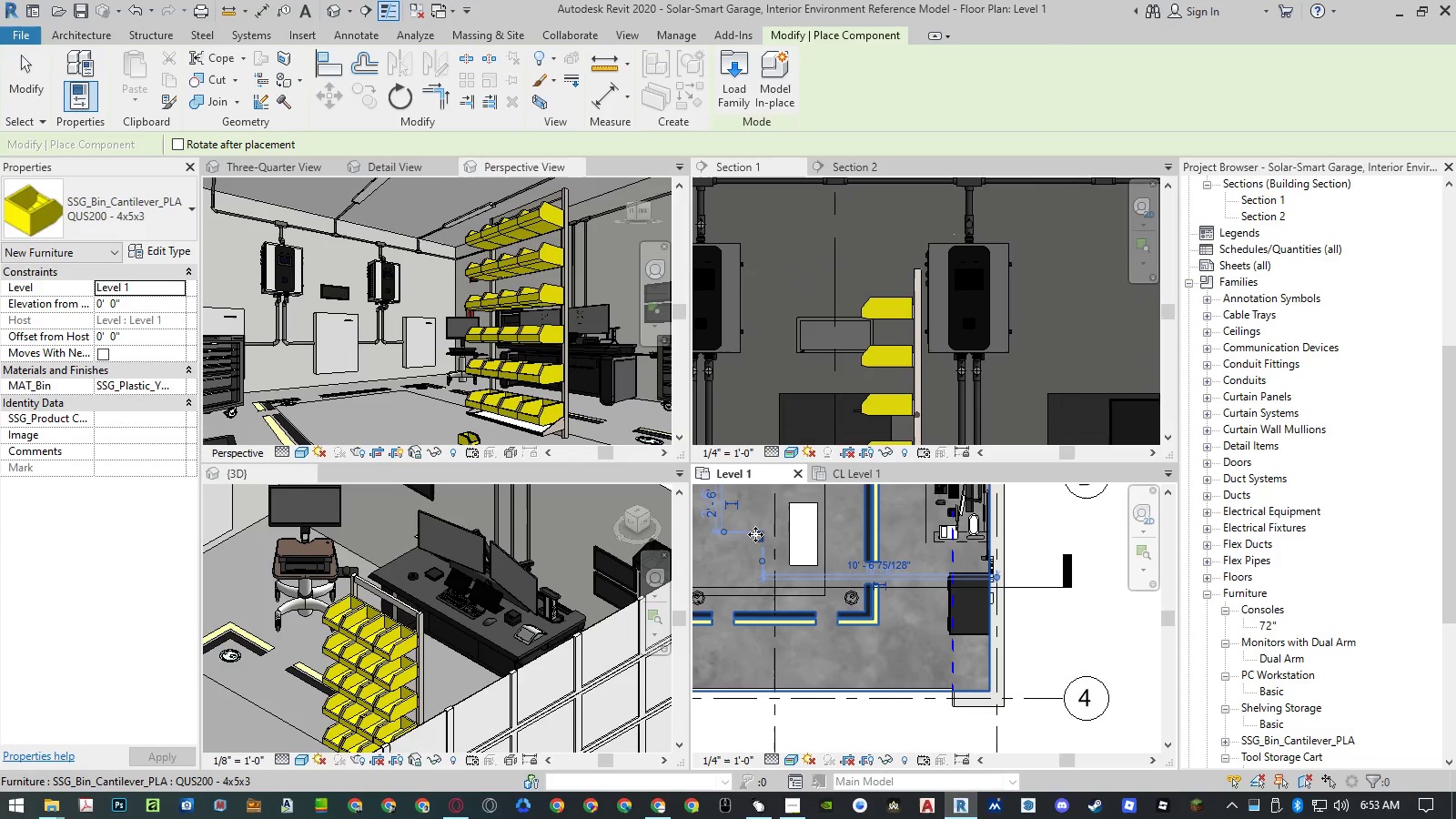 
key(Escape)
 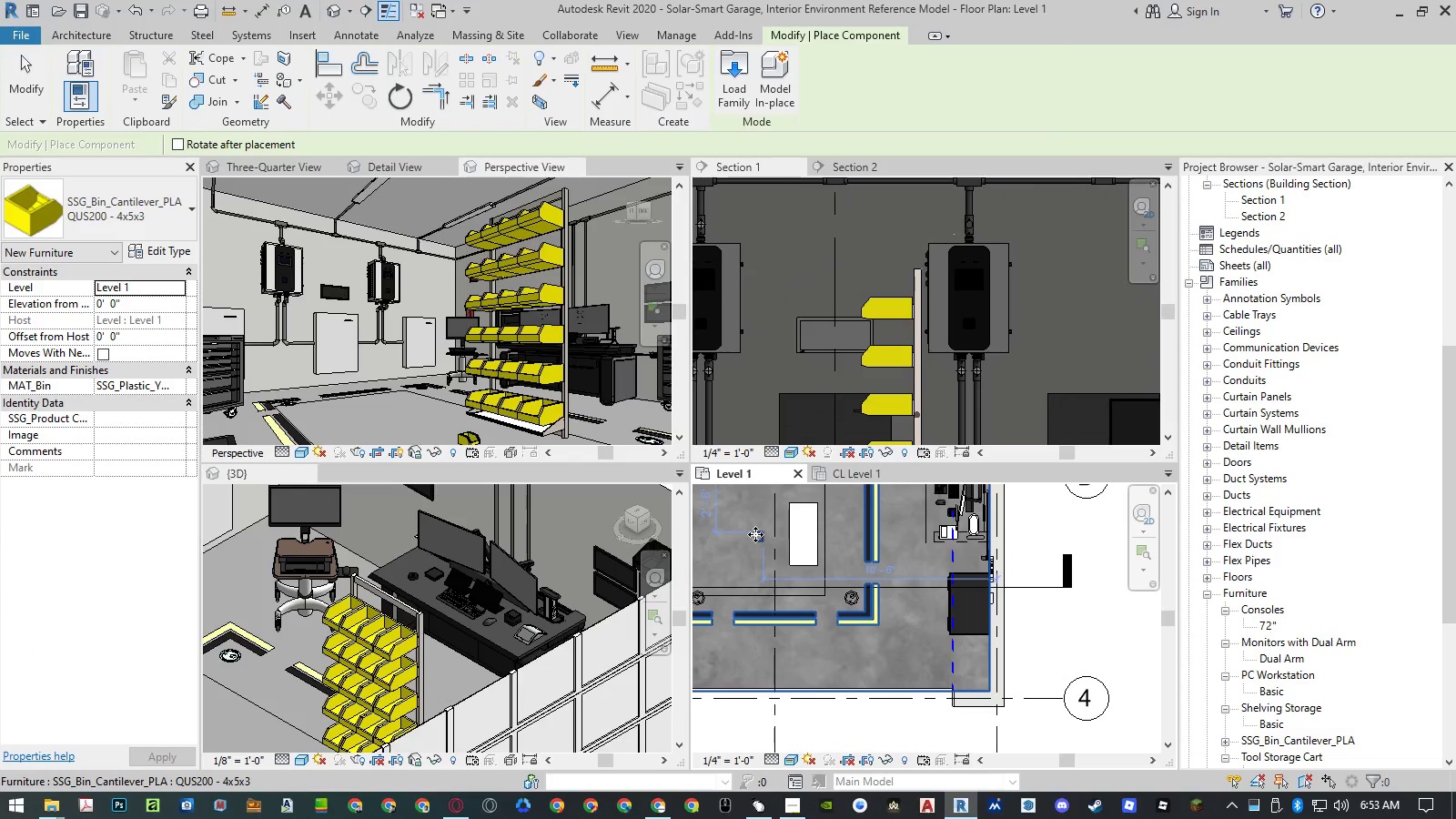 
key(Escape)
 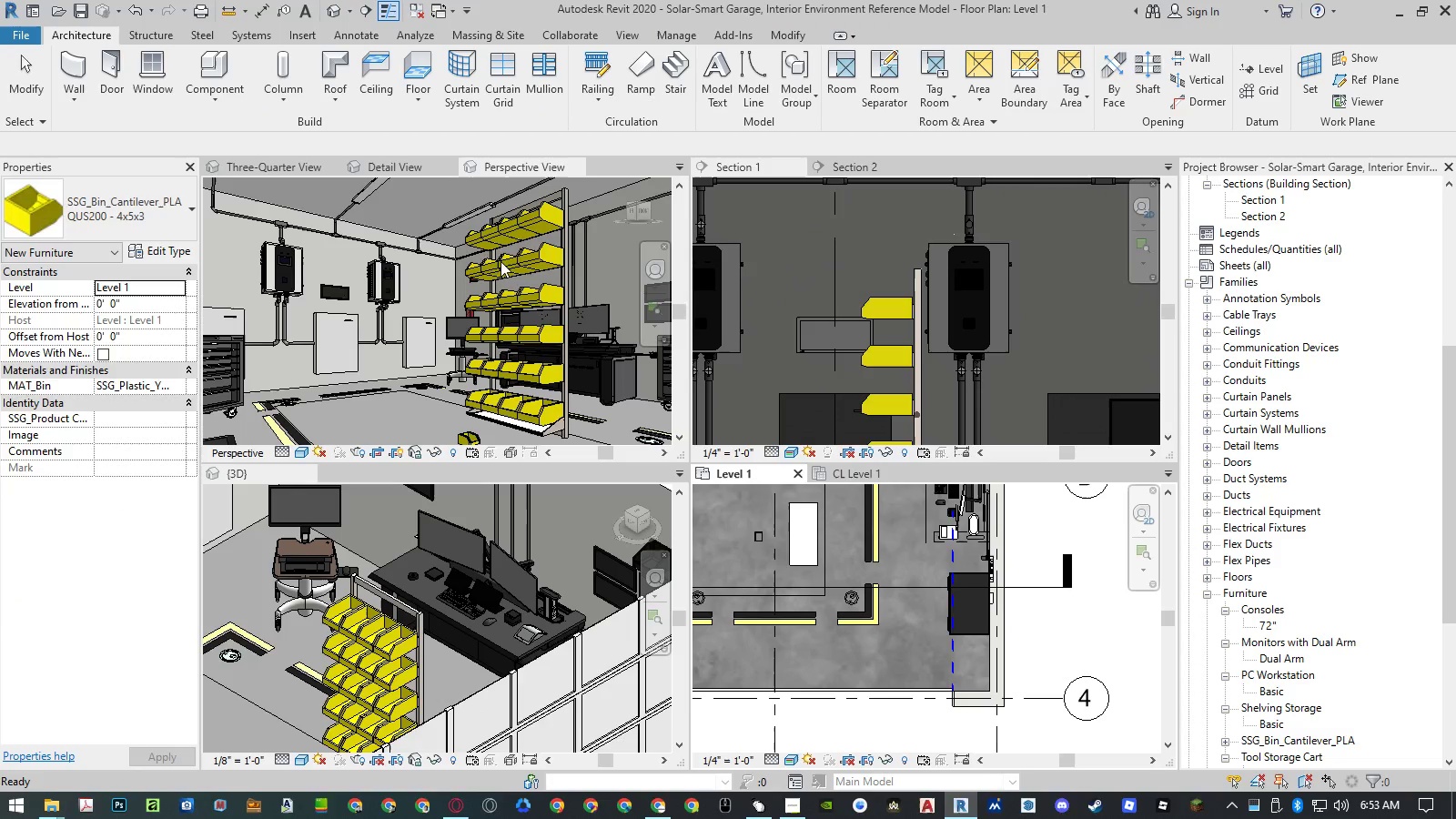 
scroll: coordinate [480, 373], scroll_direction: up, amount: 7.0
 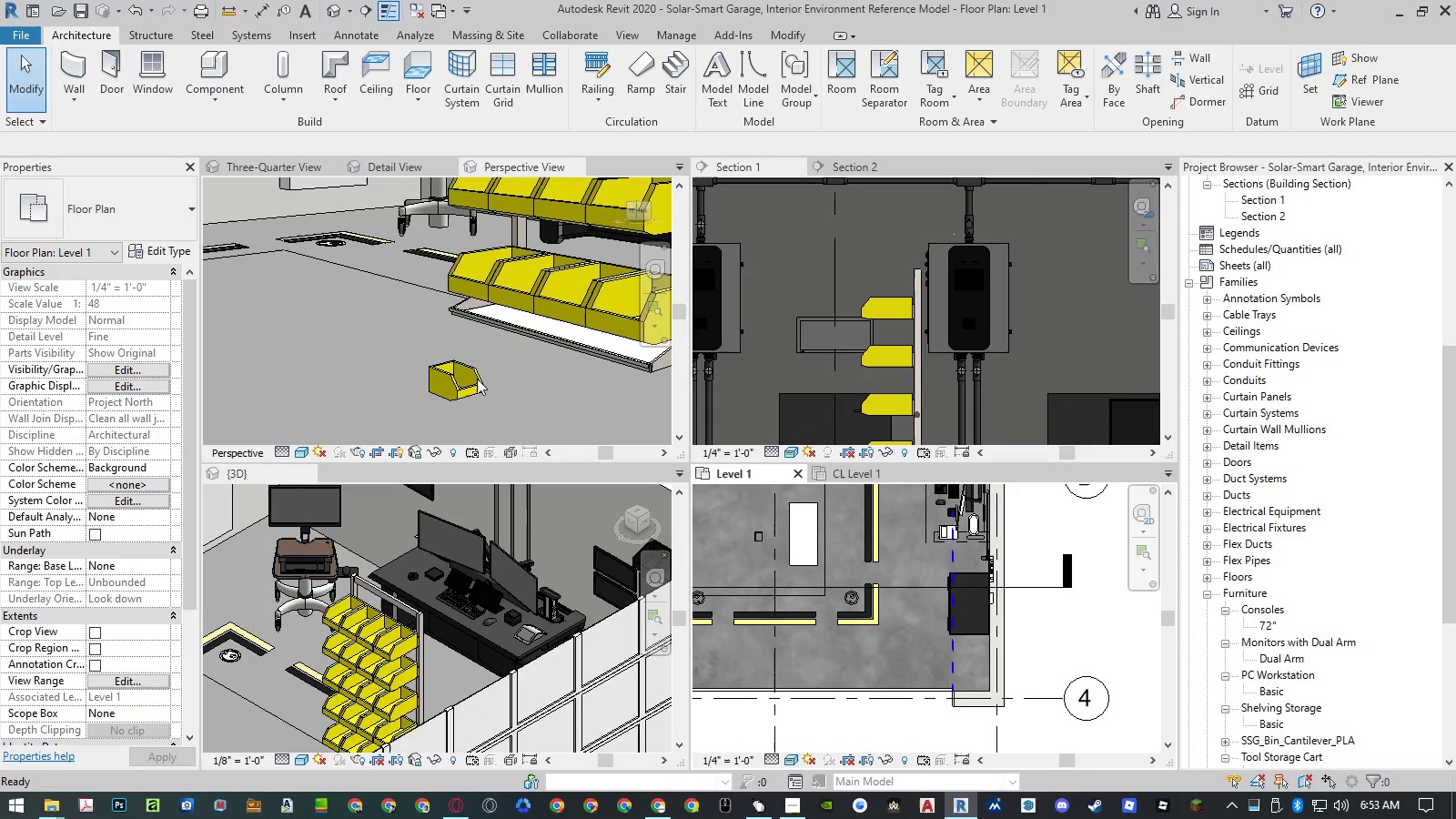 
left_click([477, 379])
 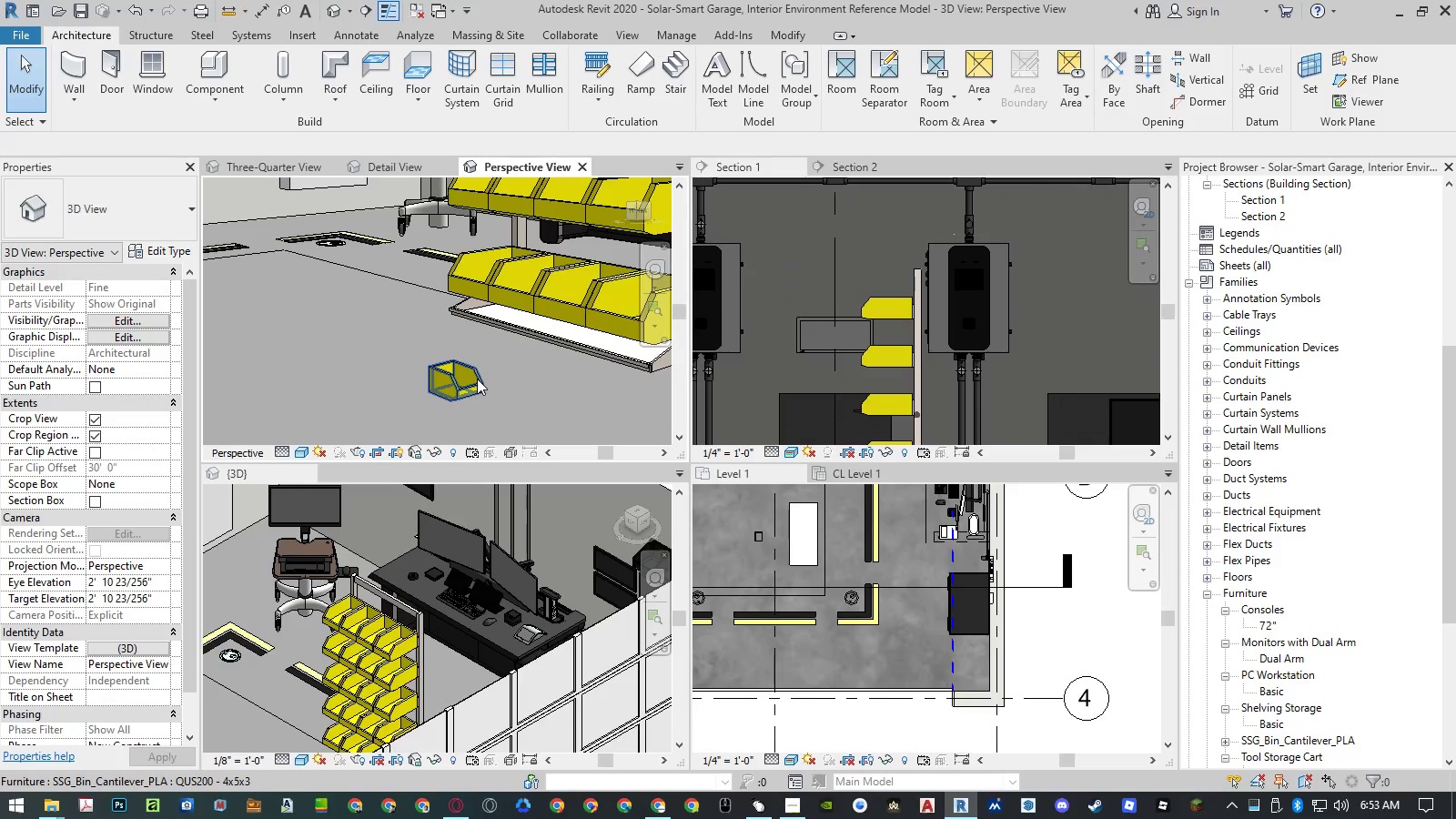 
double_click([477, 379])
 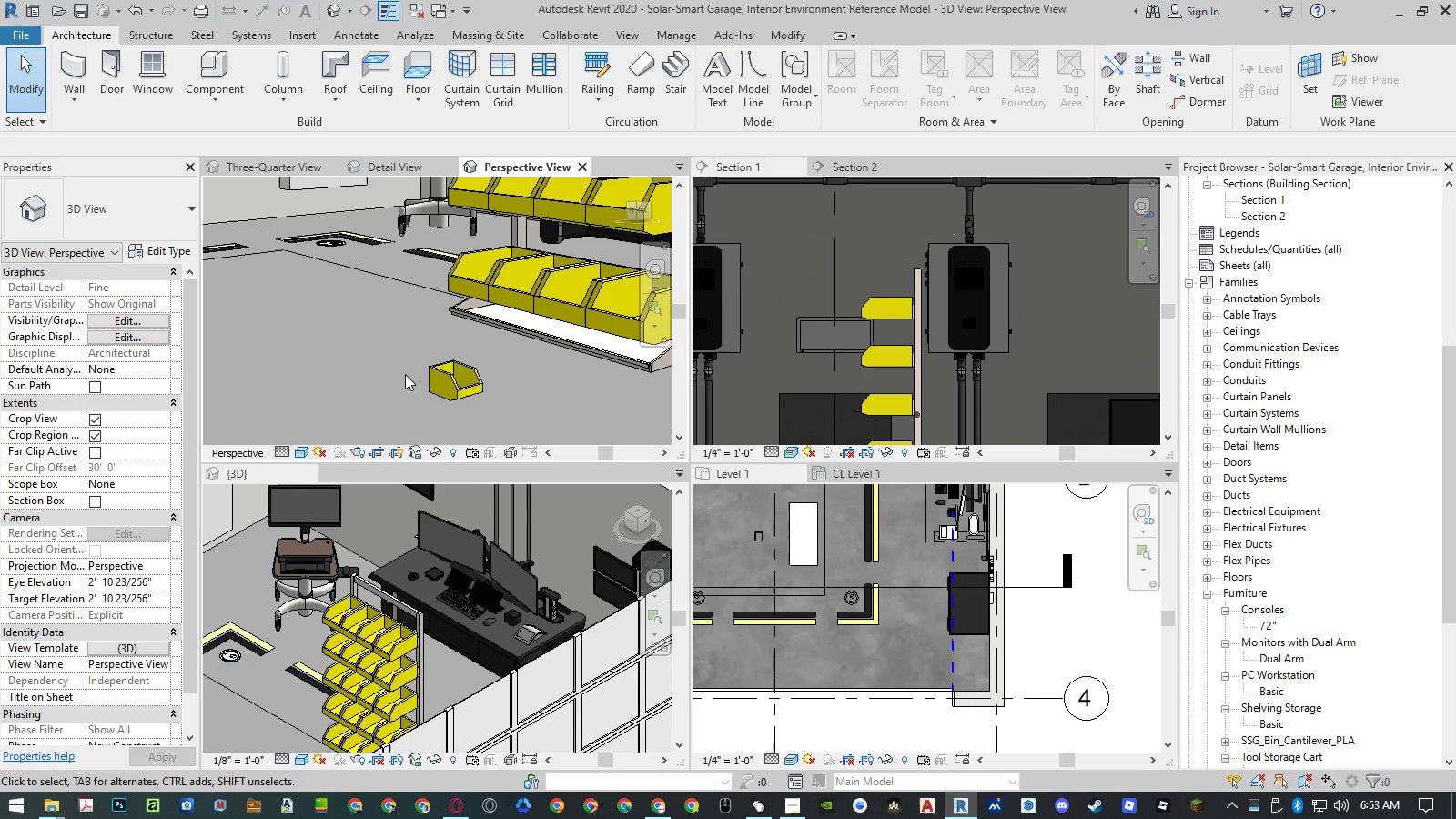 
left_click([459, 374])
 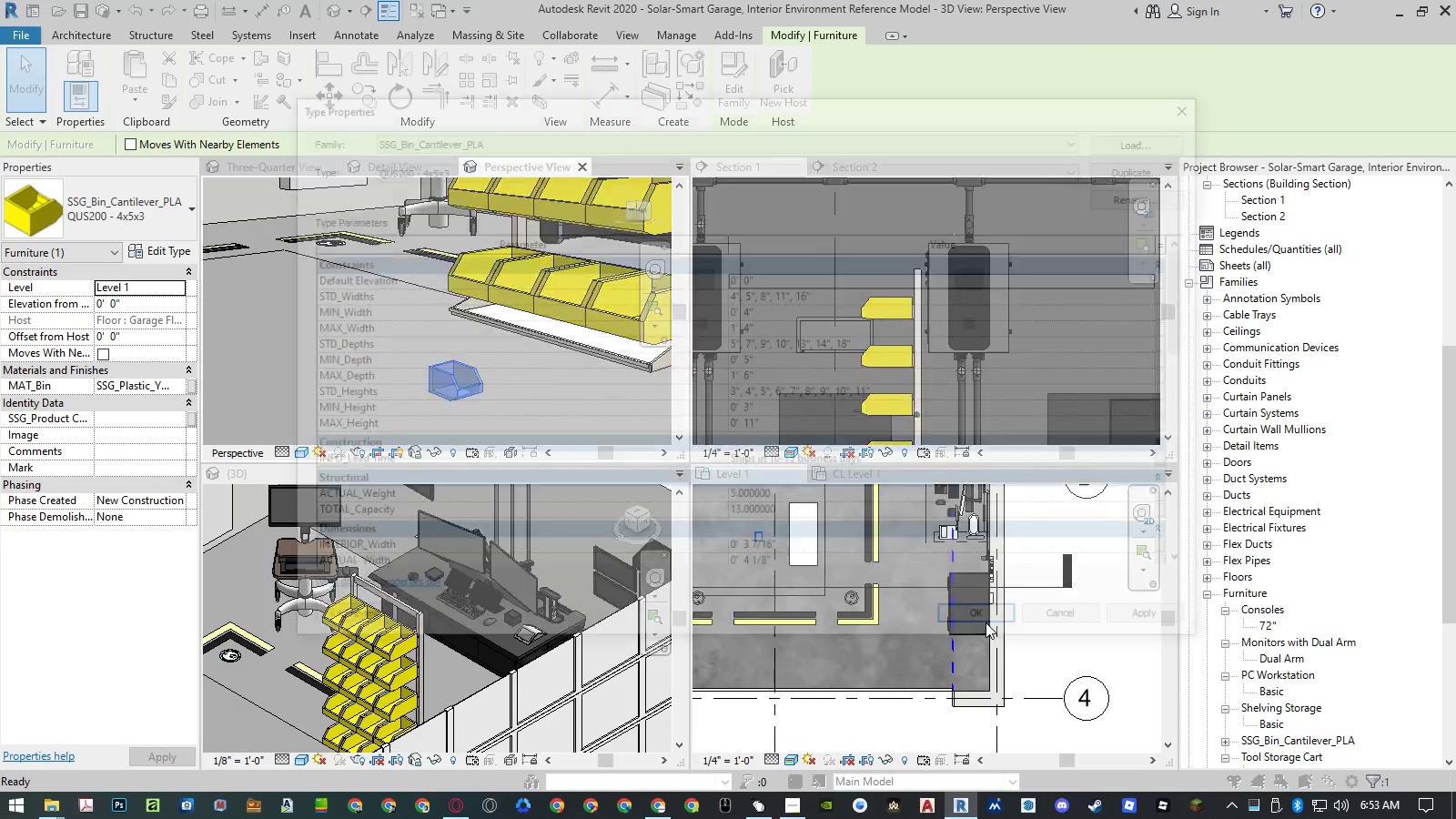 
wait(5.91)
 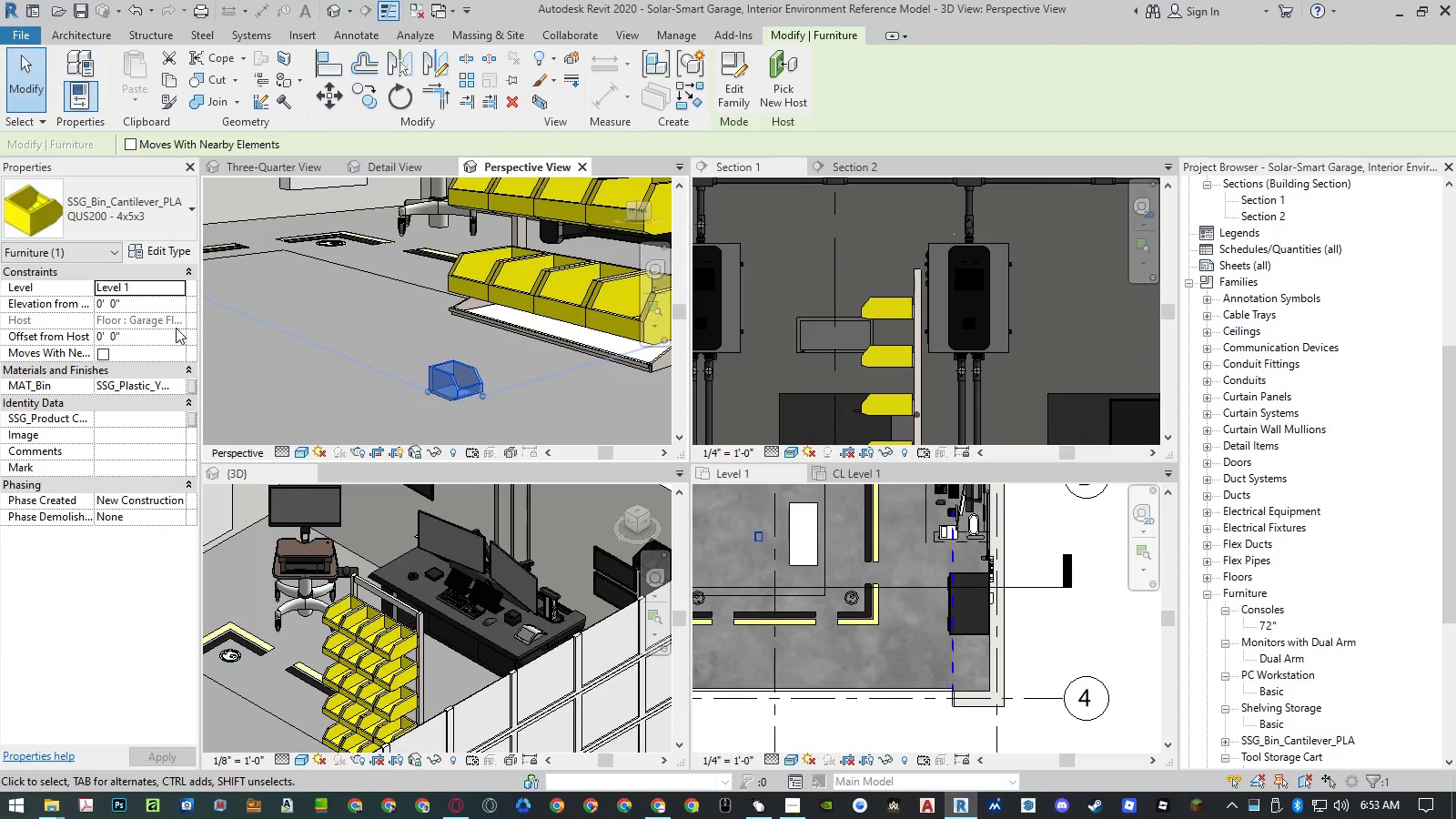 
scroll: coordinate [949, 501], scroll_direction: down, amount: 17.0
 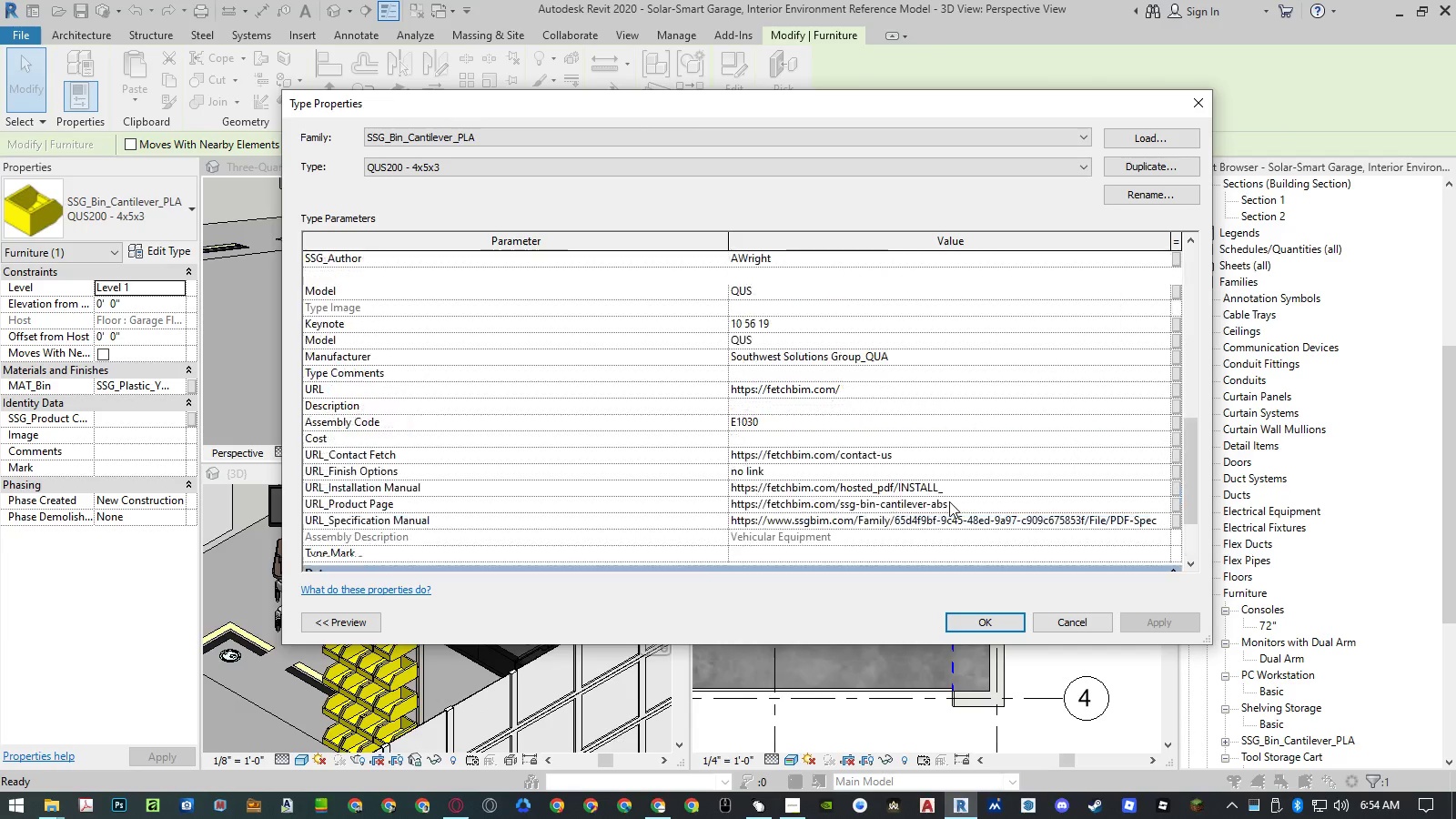 
scroll: coordinate [951, 501], scroll_direction: up, amount: 16.0
 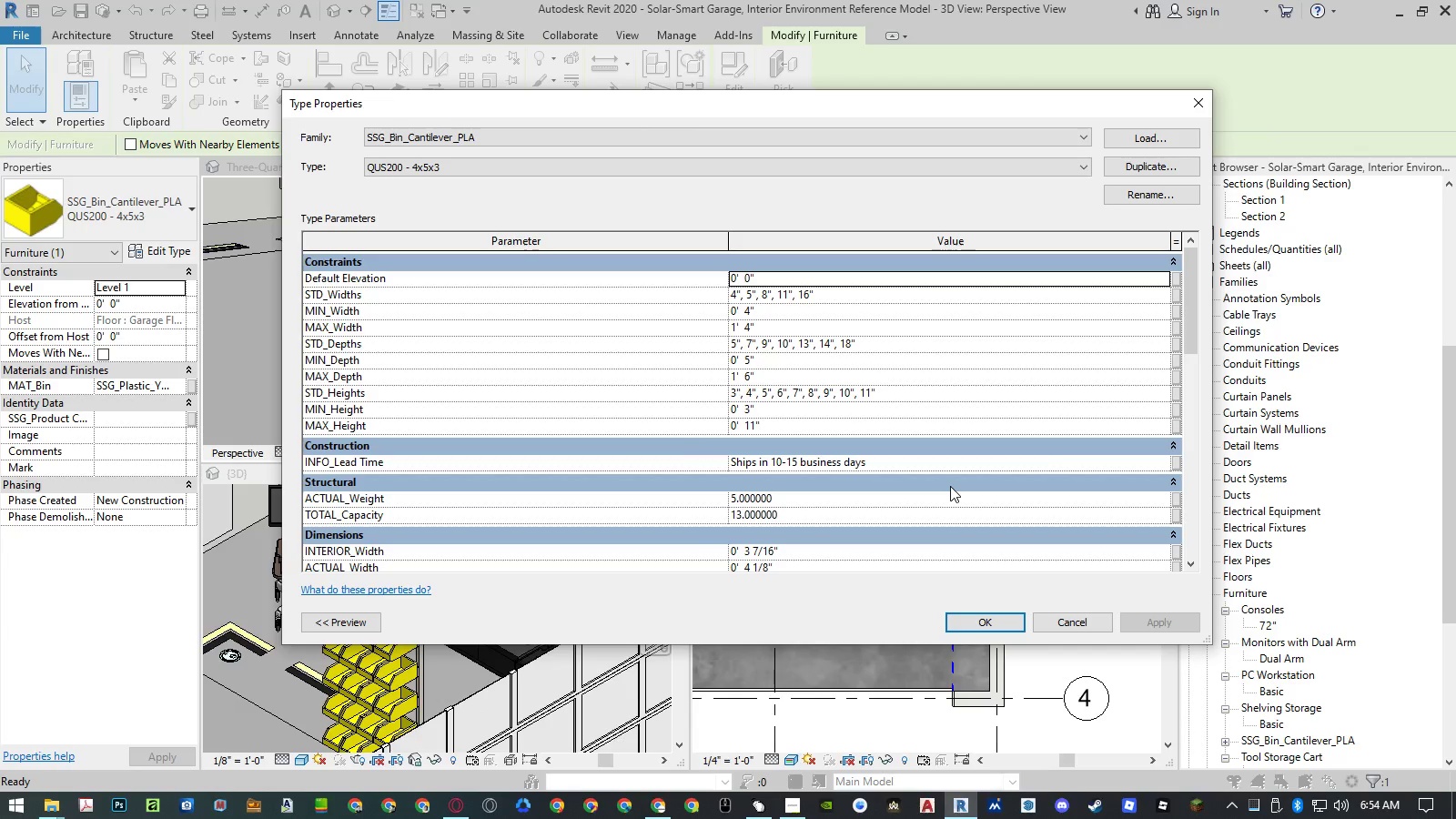 
key(Escape)
 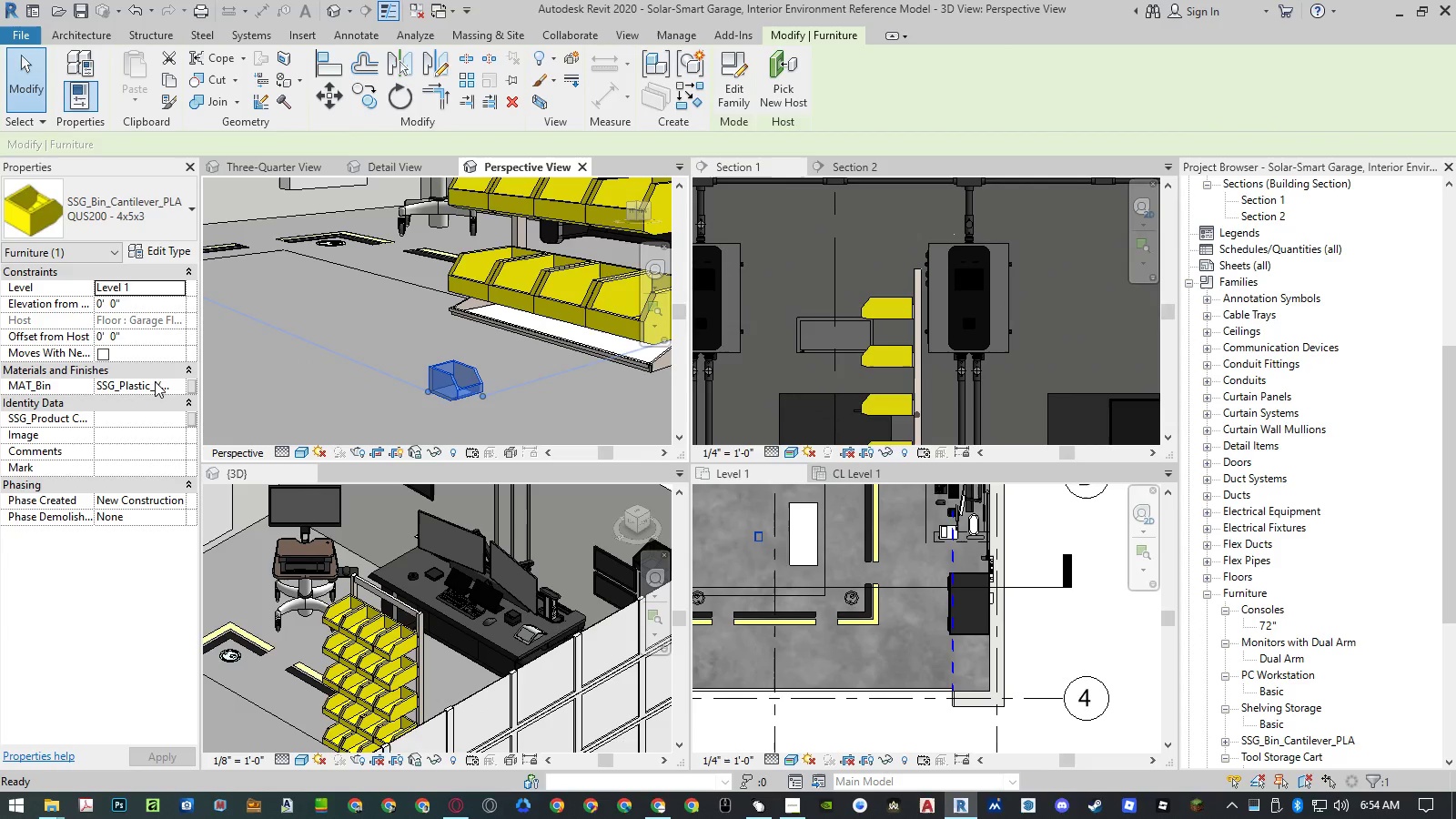 
left_click([155, 383])
 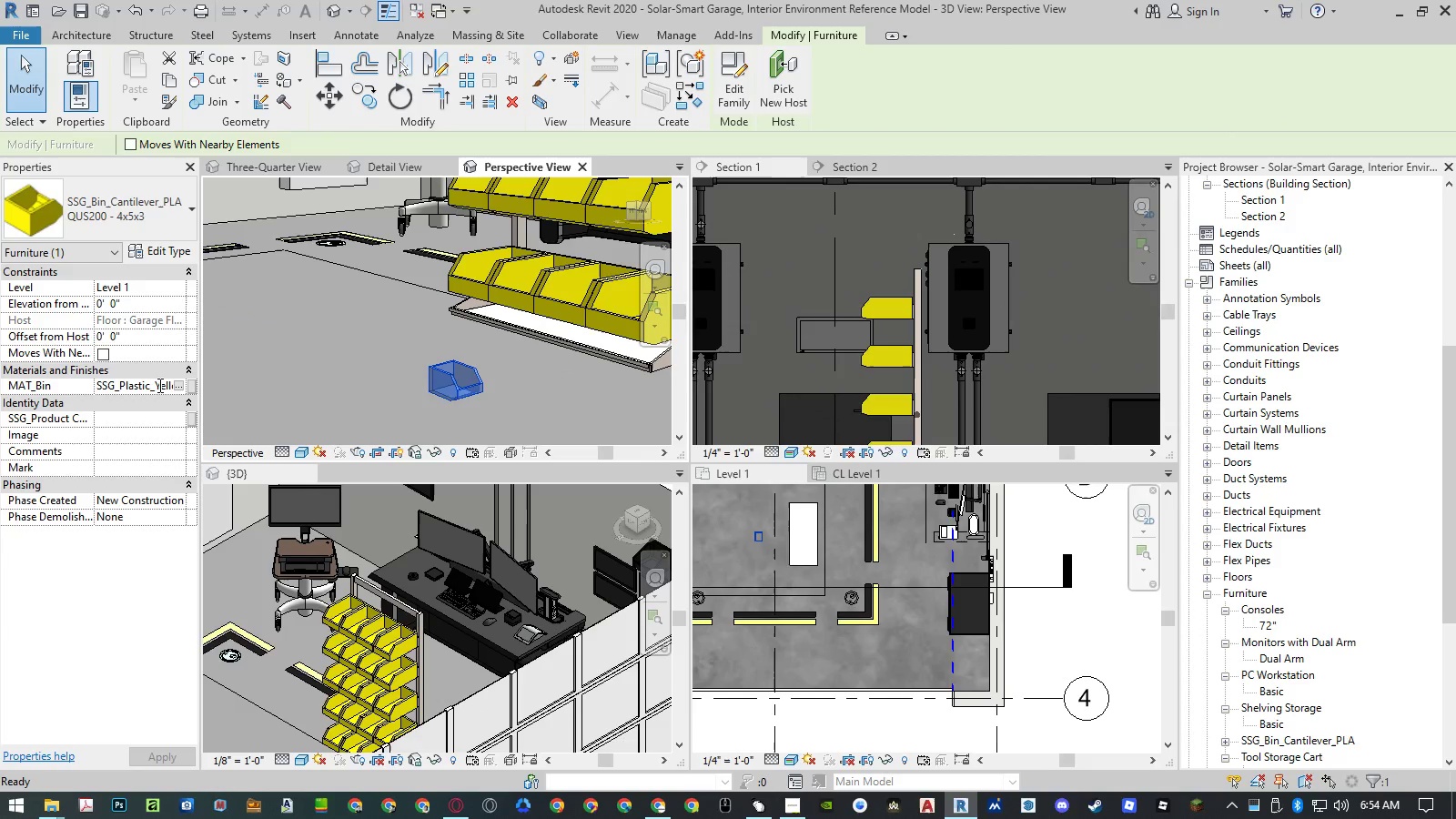 
left_click_drag(start_coordinate=[158, 385], to_coordinate=[207, 380])
 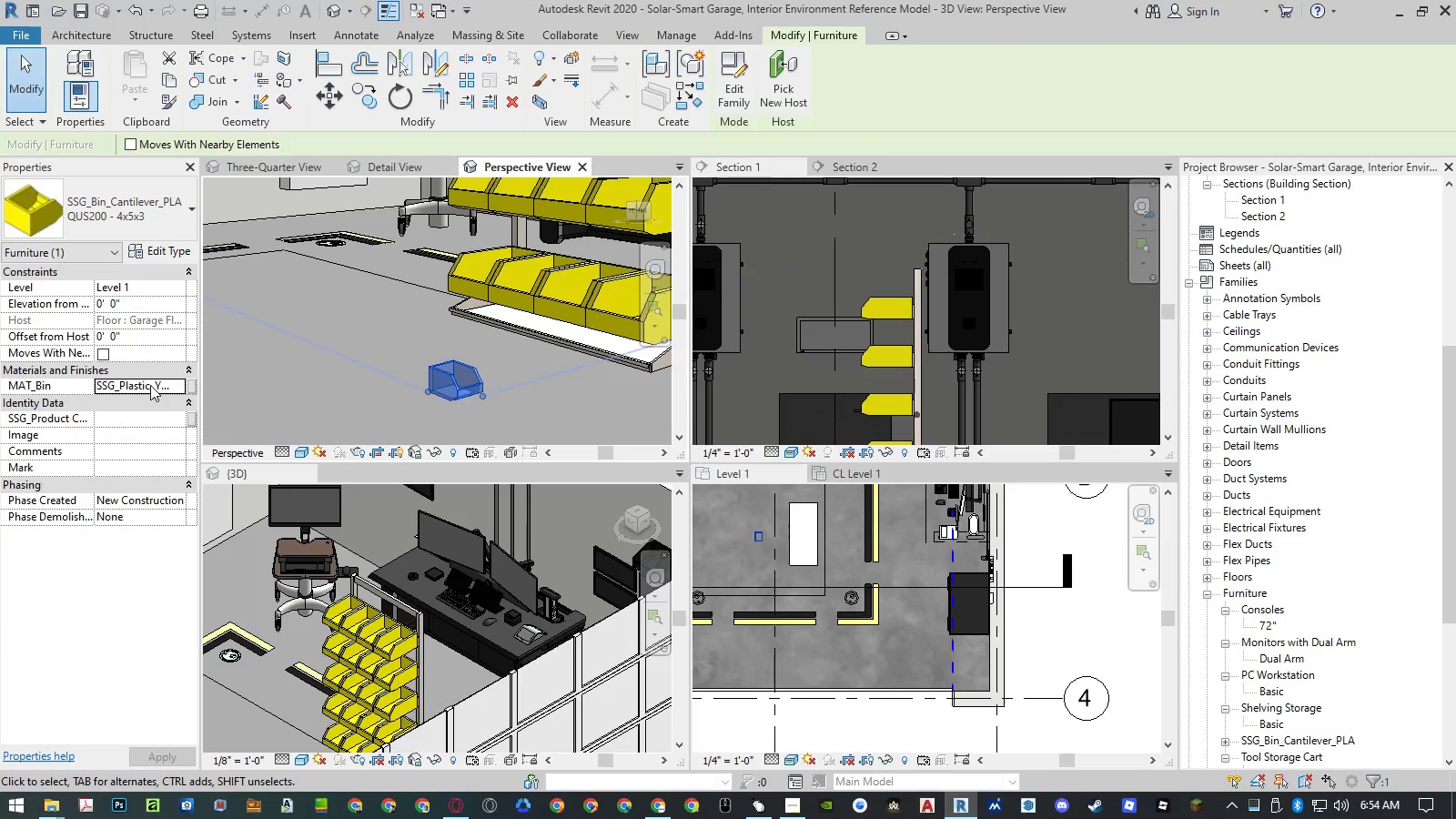 
left_click([150, 385])
 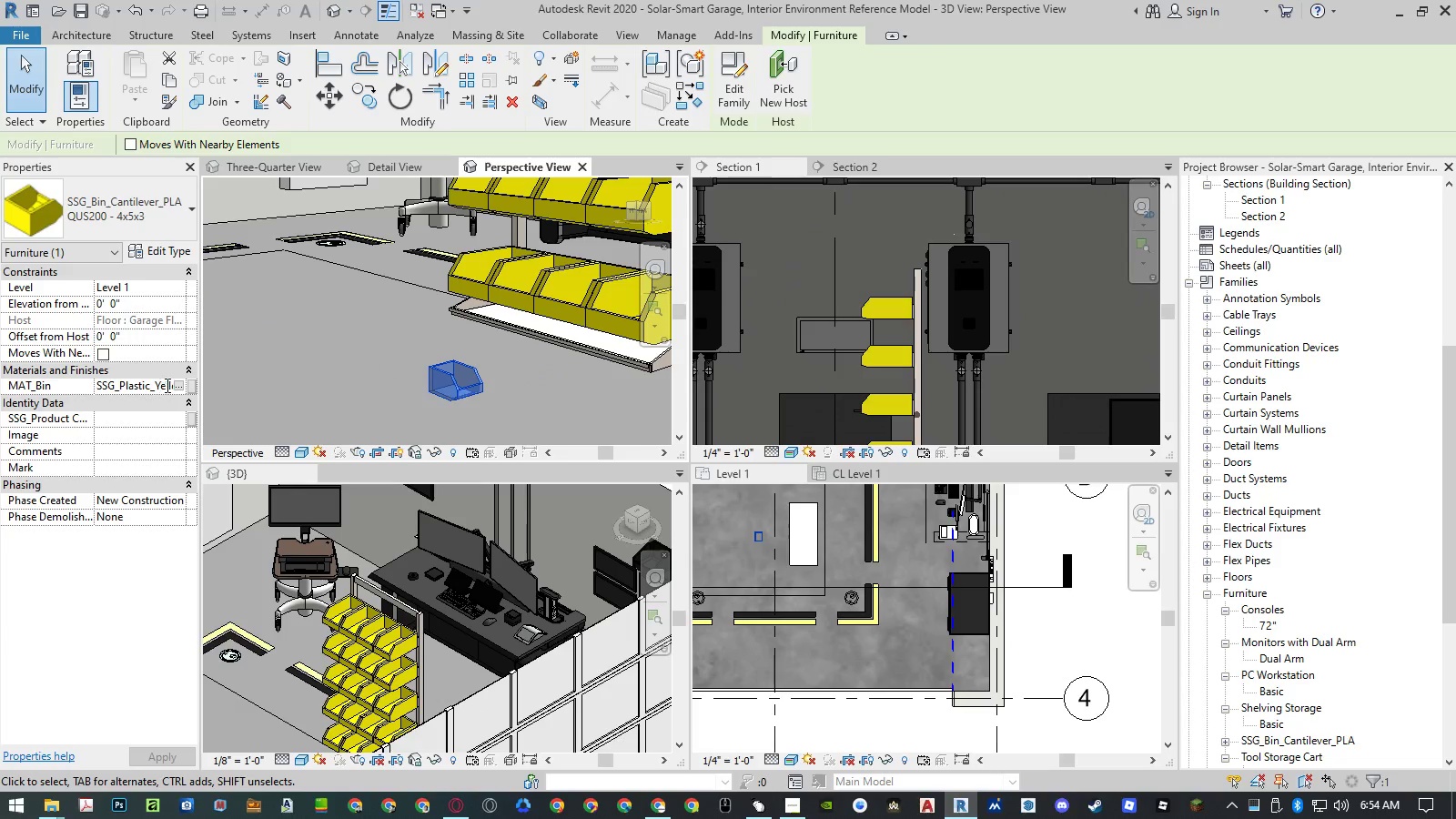 
left_click([179, 383])
 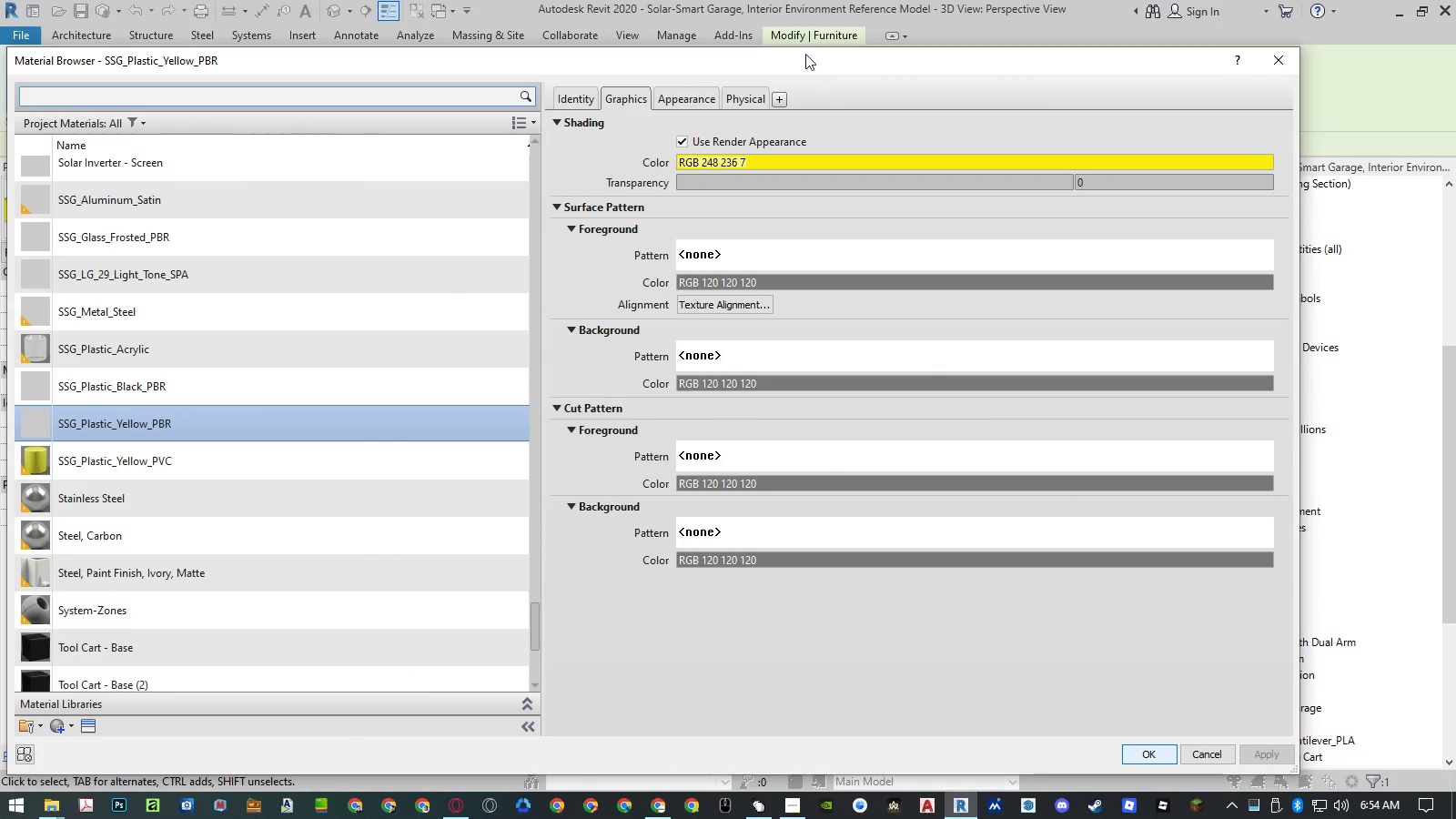 
left_click([704, 100])
 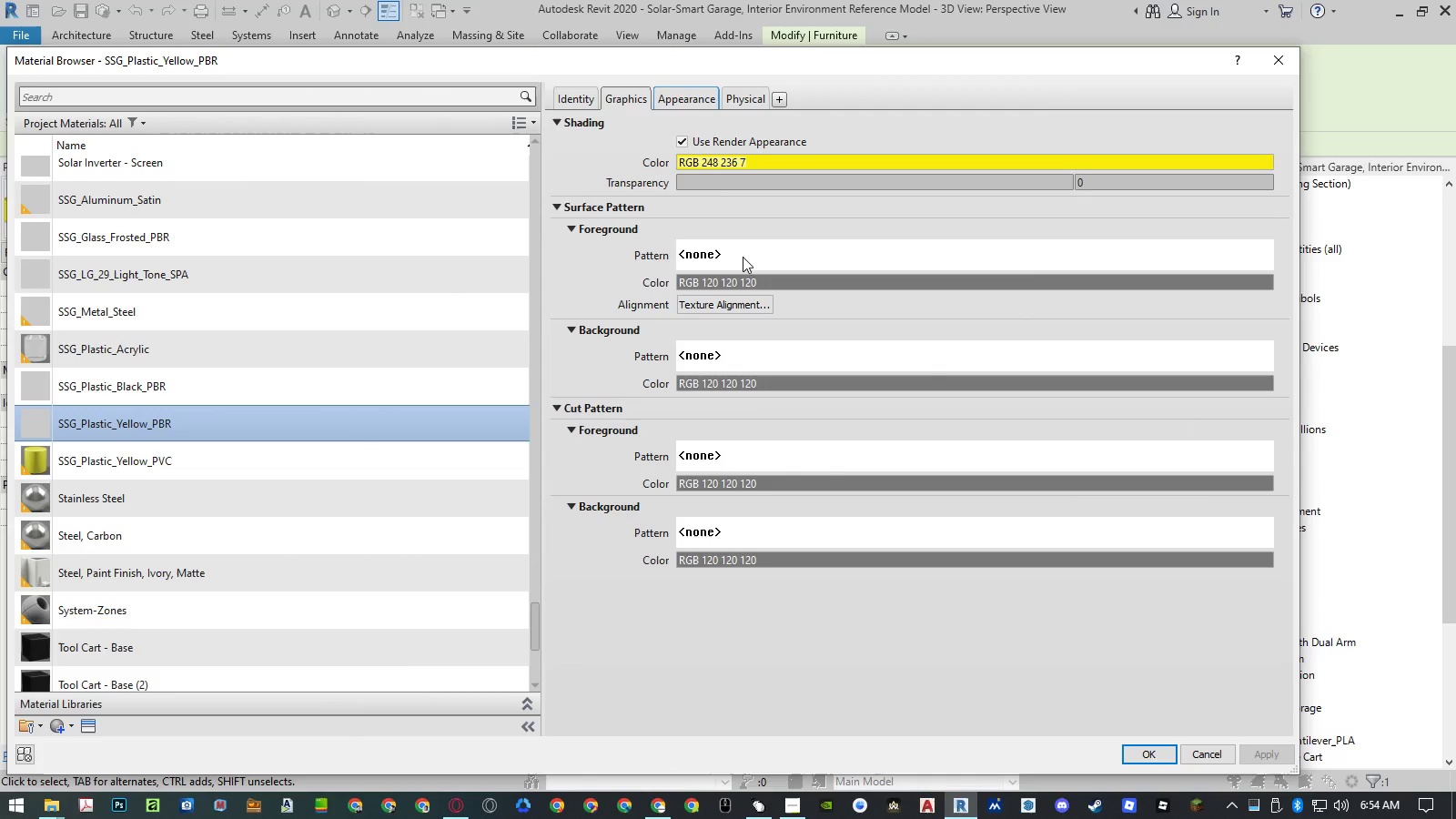 
mouse_move([715, 188])
 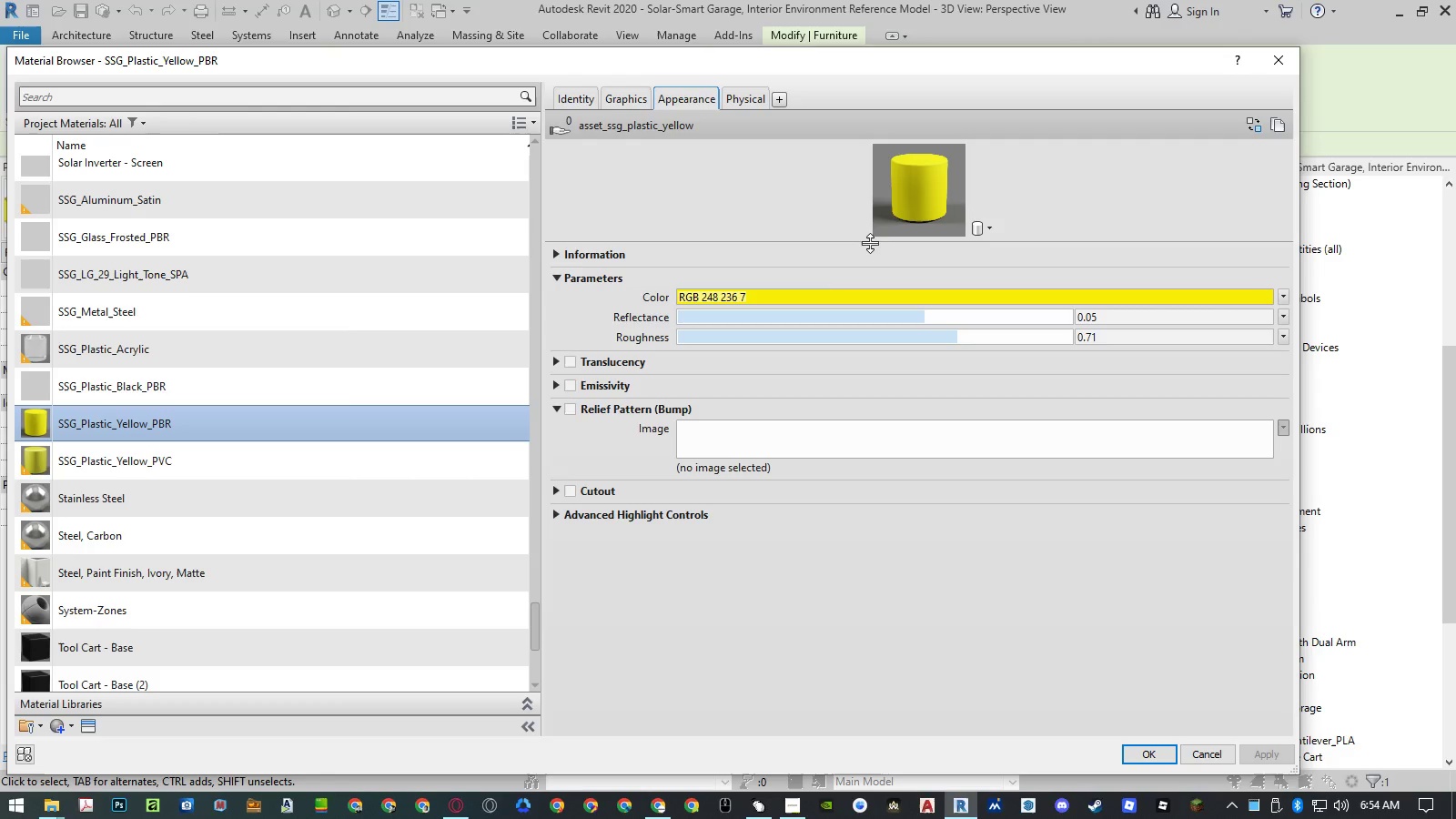 
left_click_drag(start_coordinate=[868, 243], to_coordinate=[870, 413])
 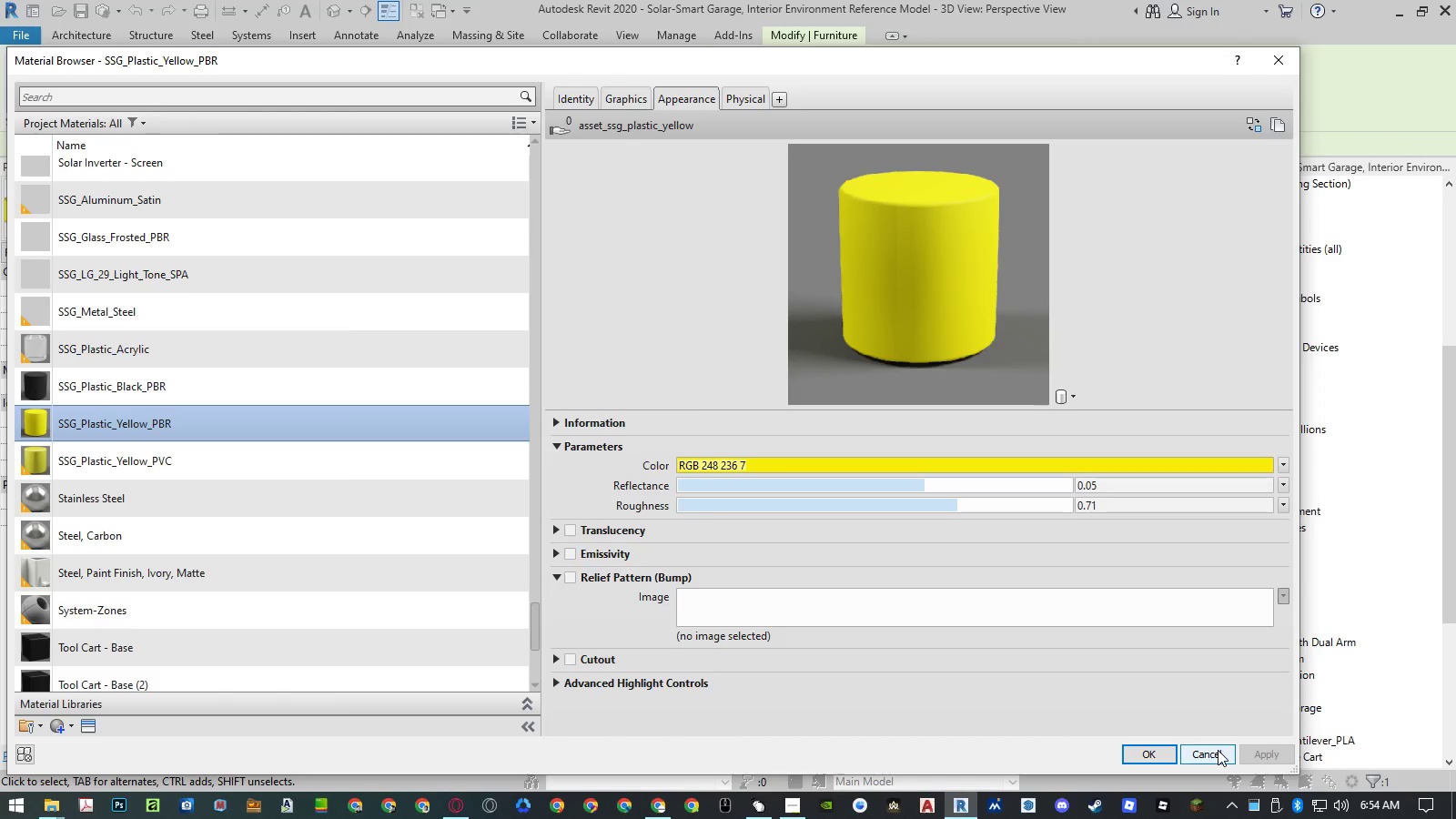 
wait(5.39)
 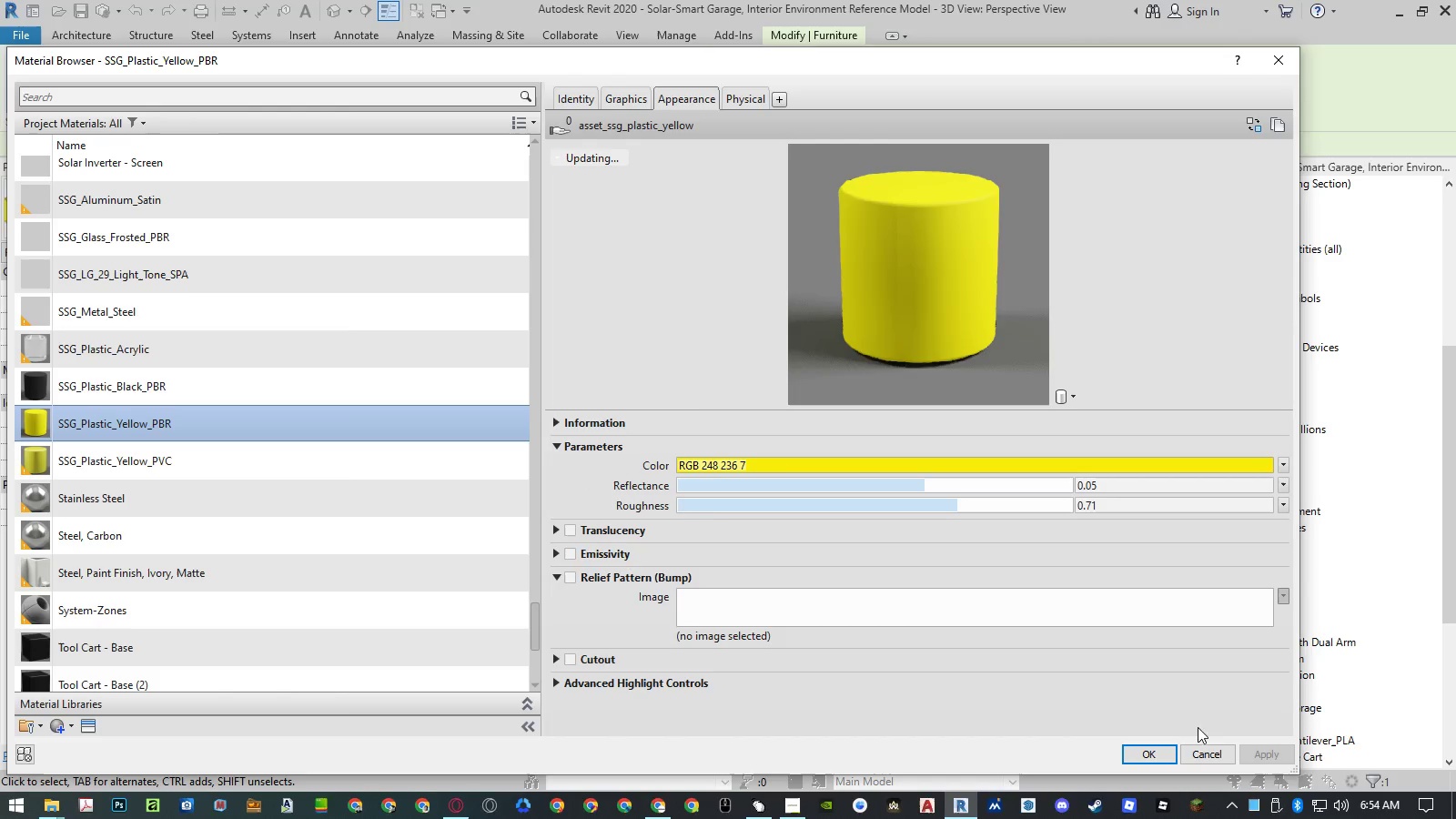 
left_click_drag(start_coordinate=[1218, 750], to_coordinate=[746, 523])
 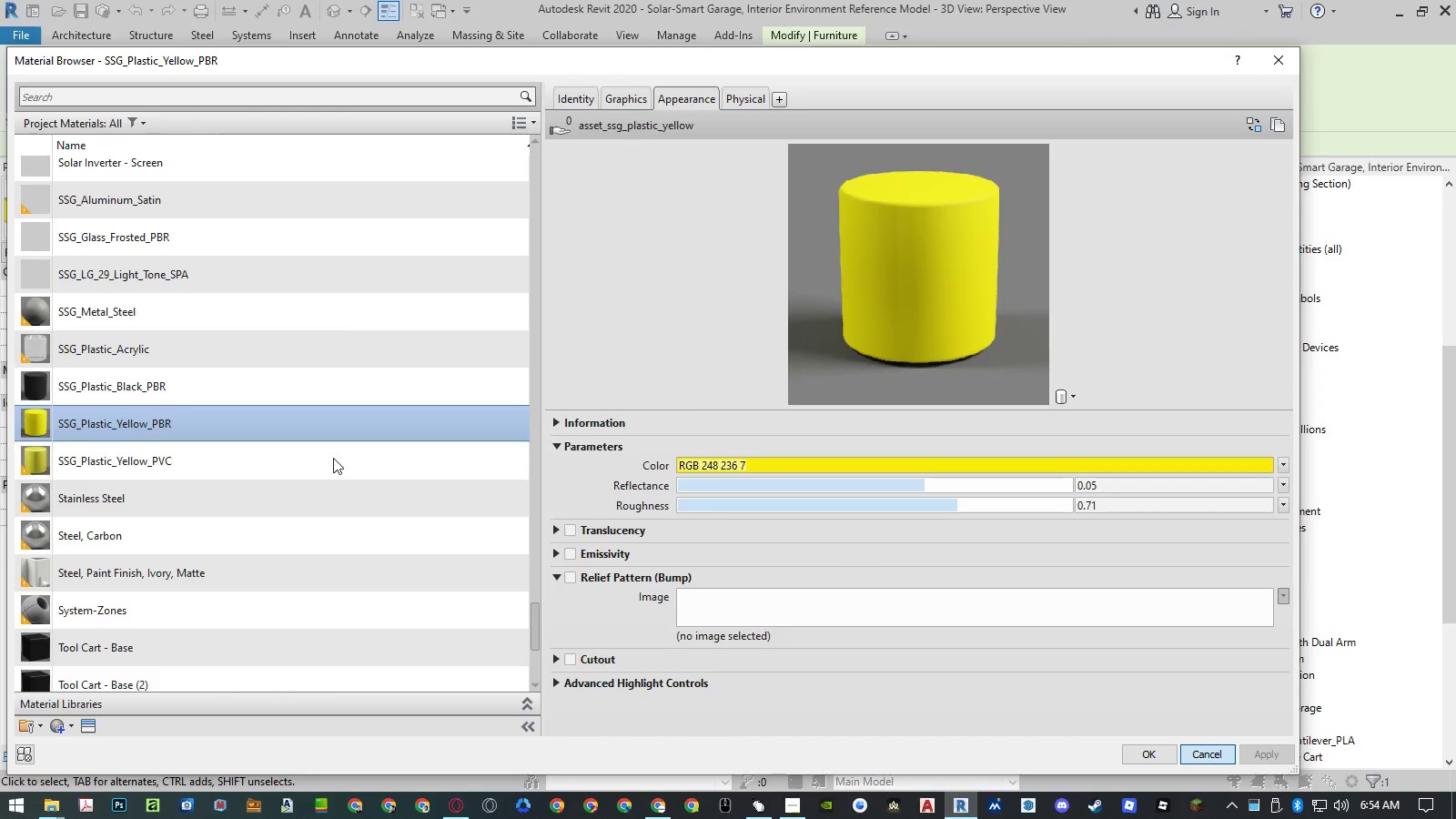 
left_click([331, 455])
 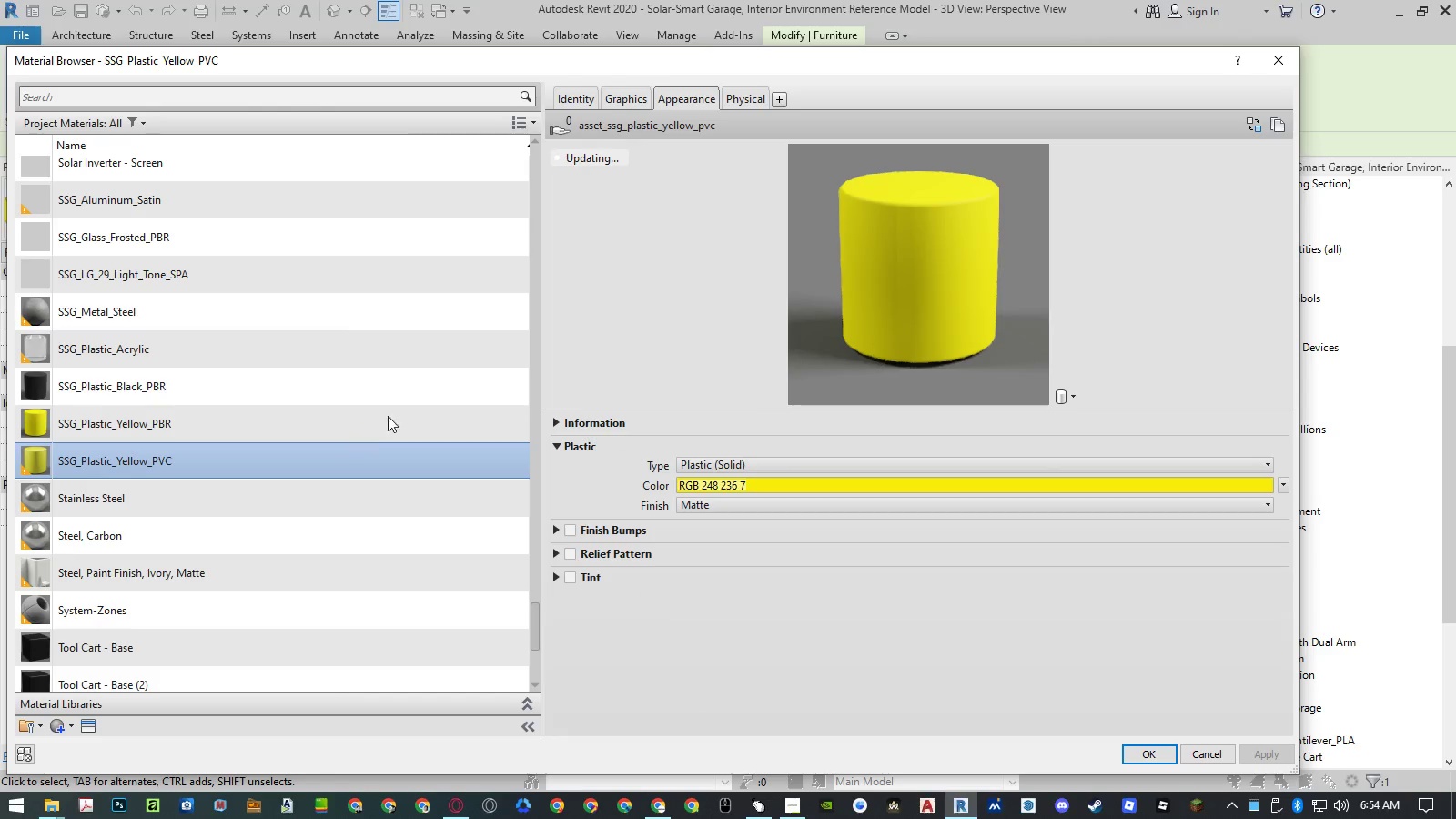 
mouse_move([678, 291])
 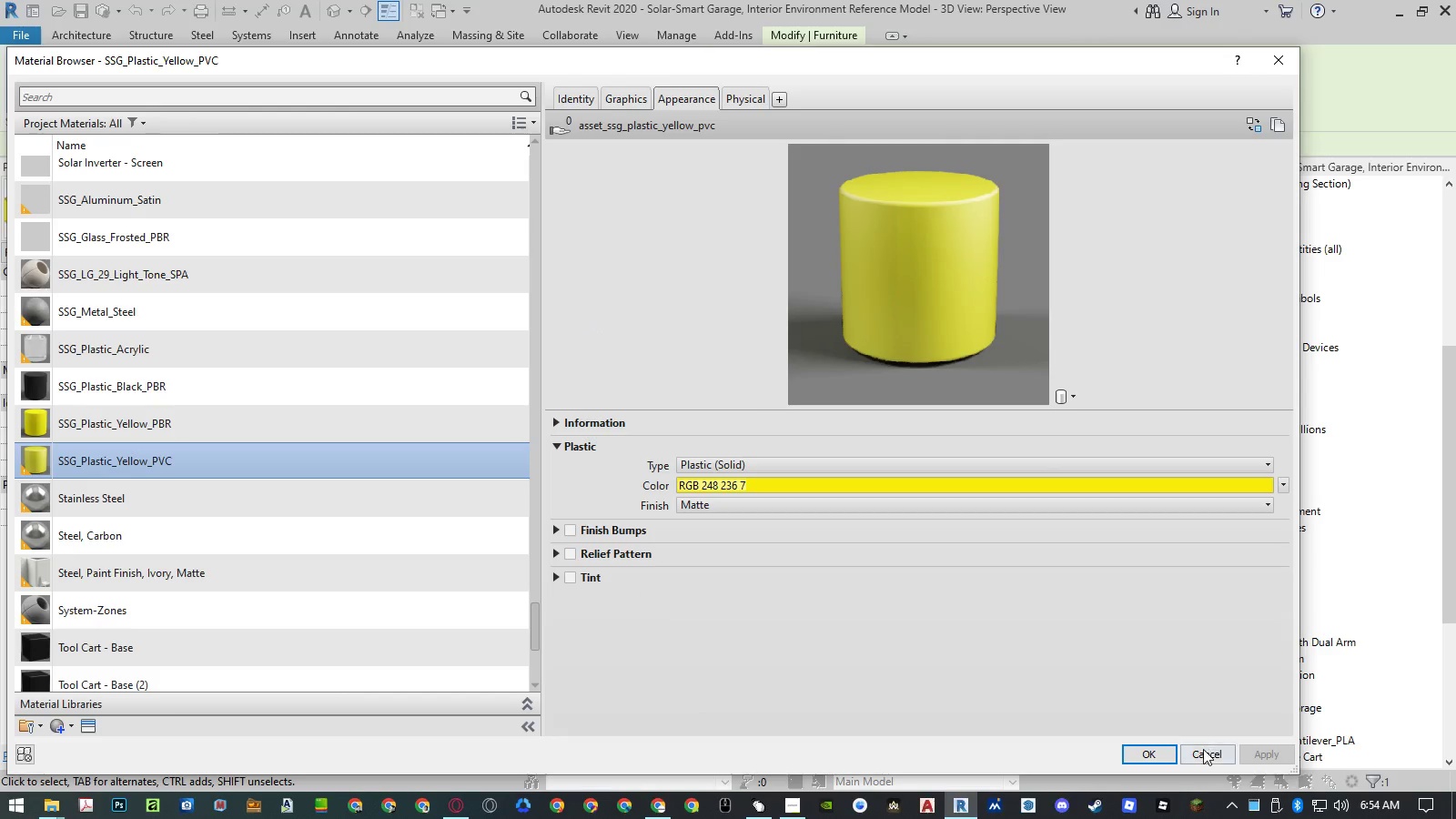 
left_click([1203, 750])
 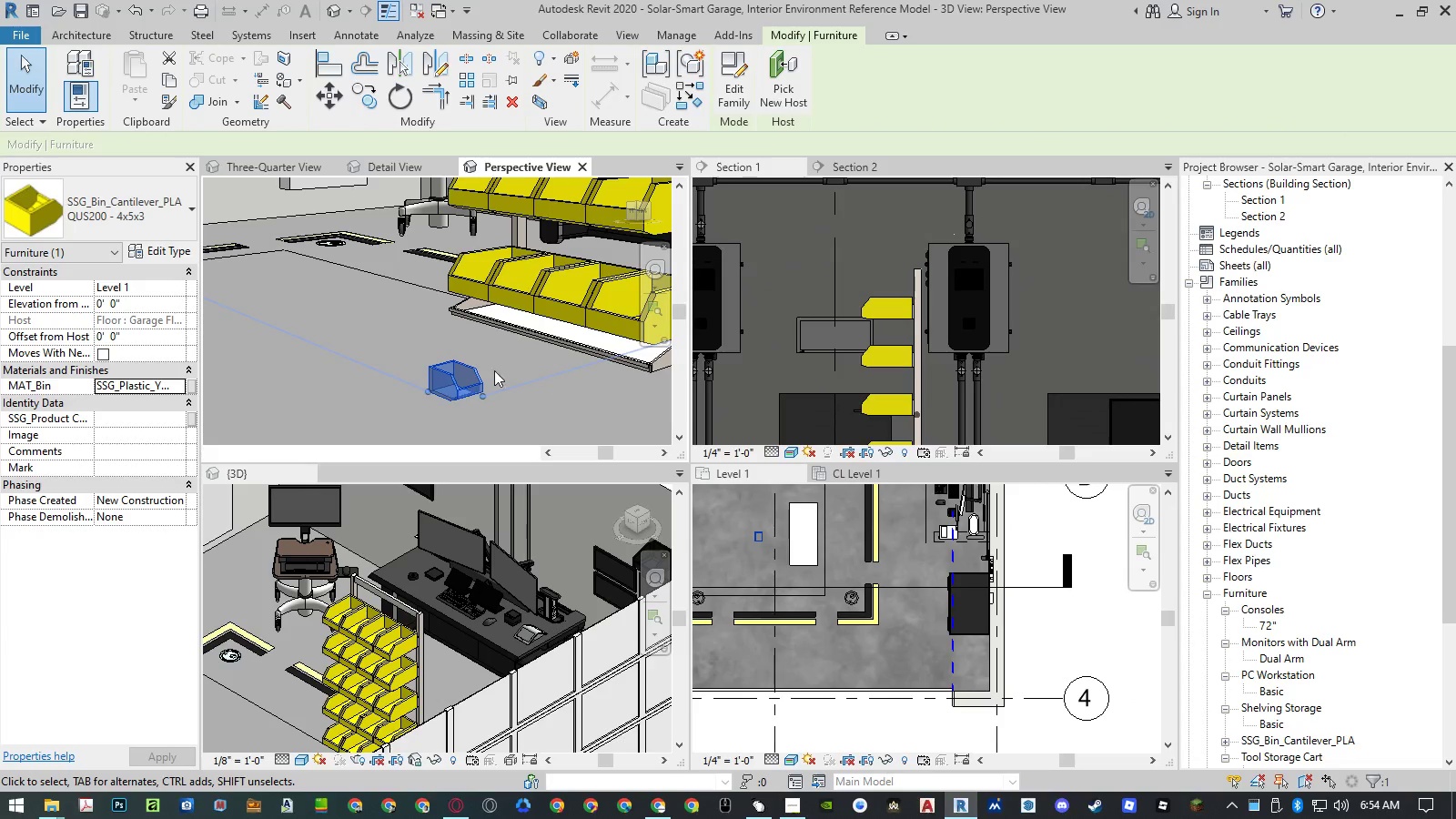 
scroll: coordinate [412, 379], scroll_direction: down, amount: 3.0
 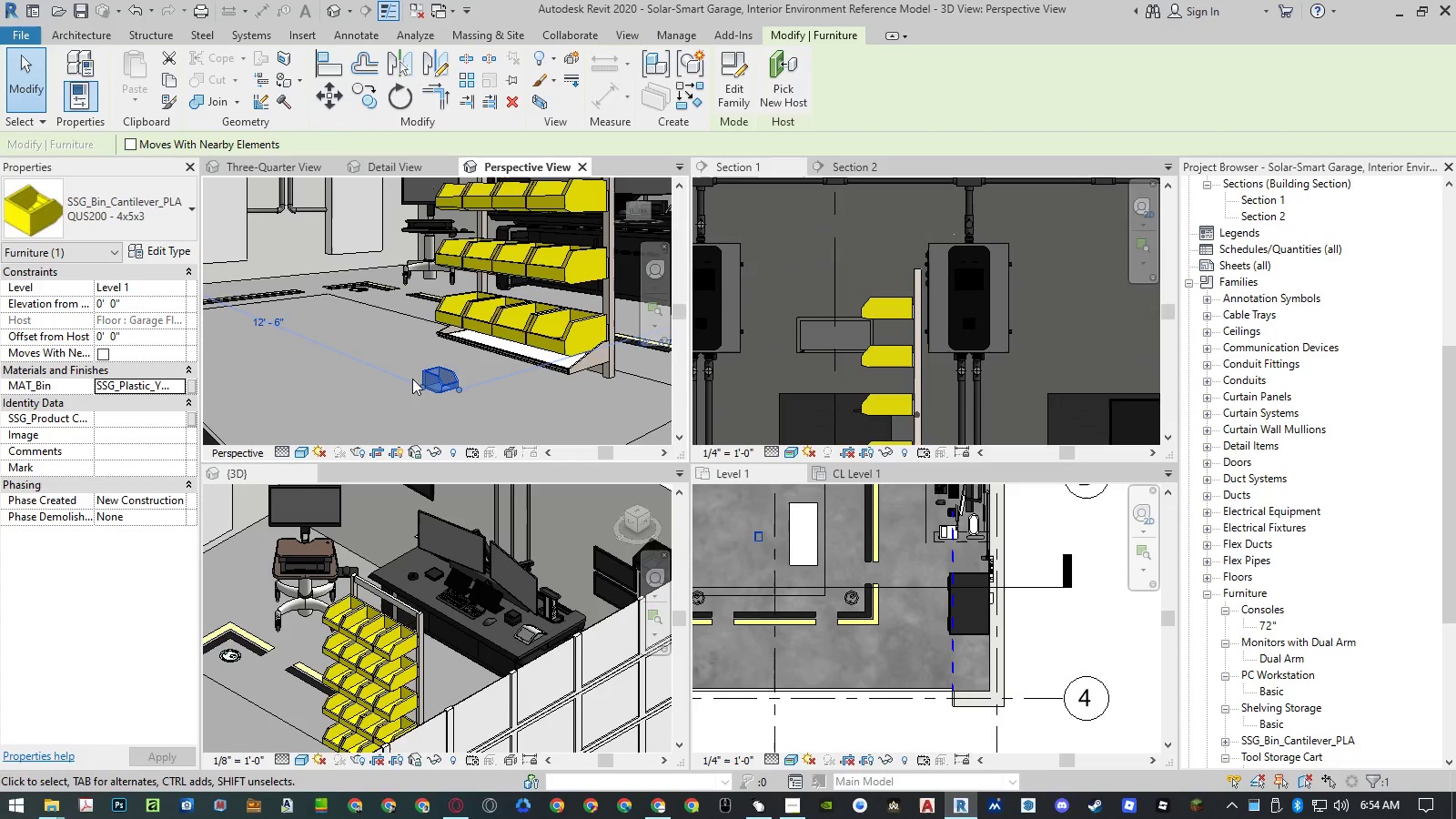 
mouse_move([439, 361])
 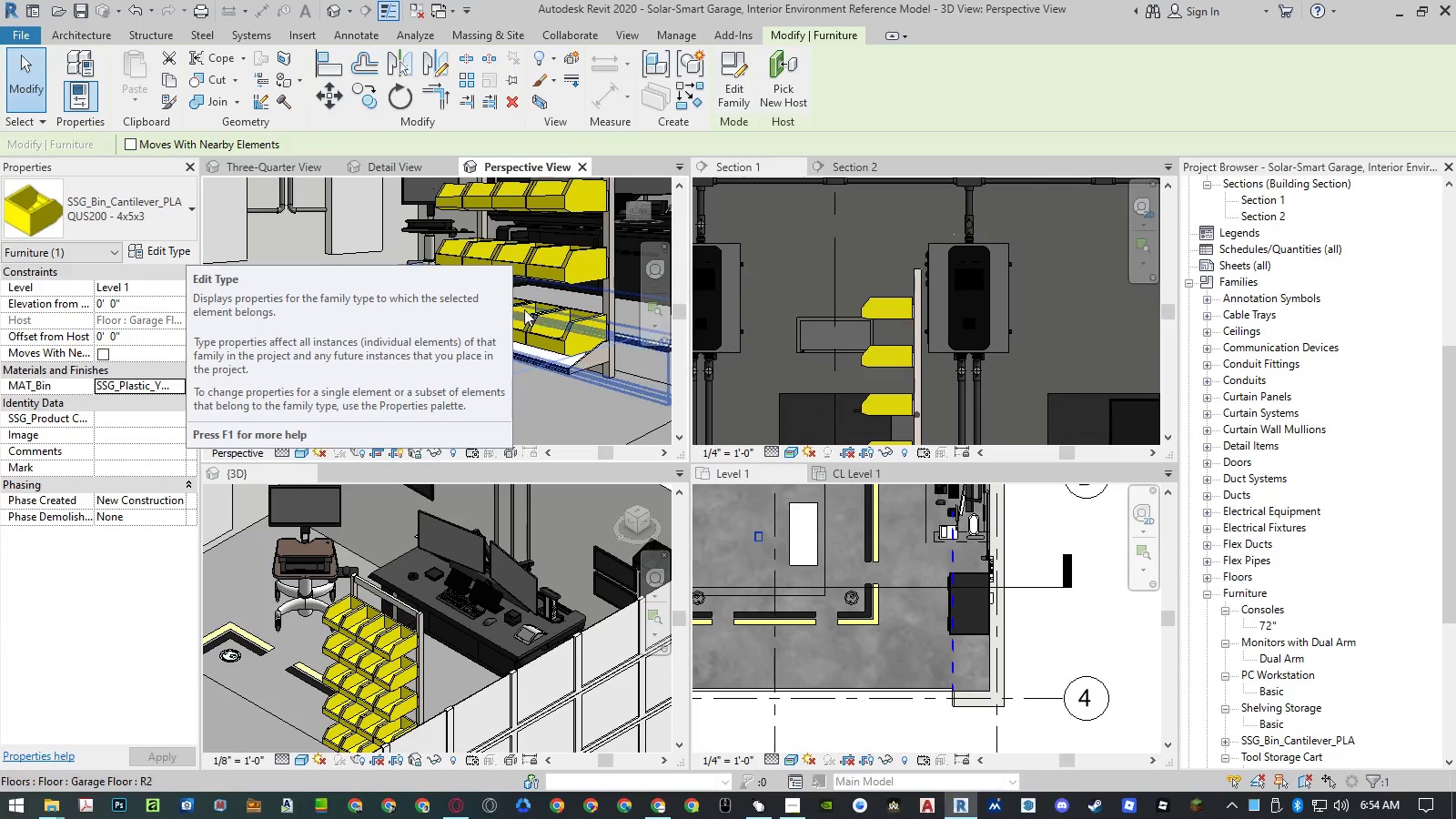 
wait(5.8)
 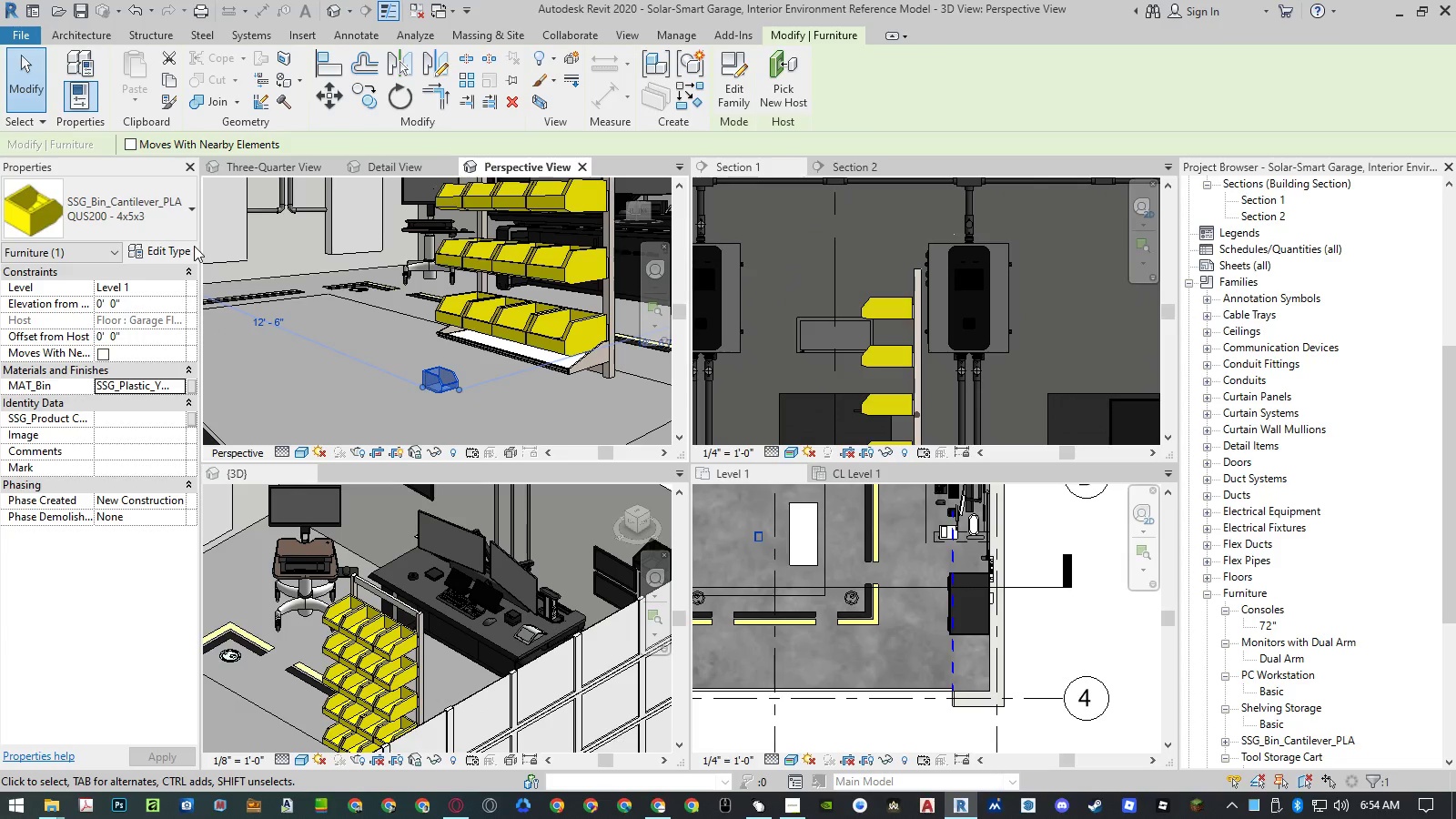 
left_click([580, 364])
 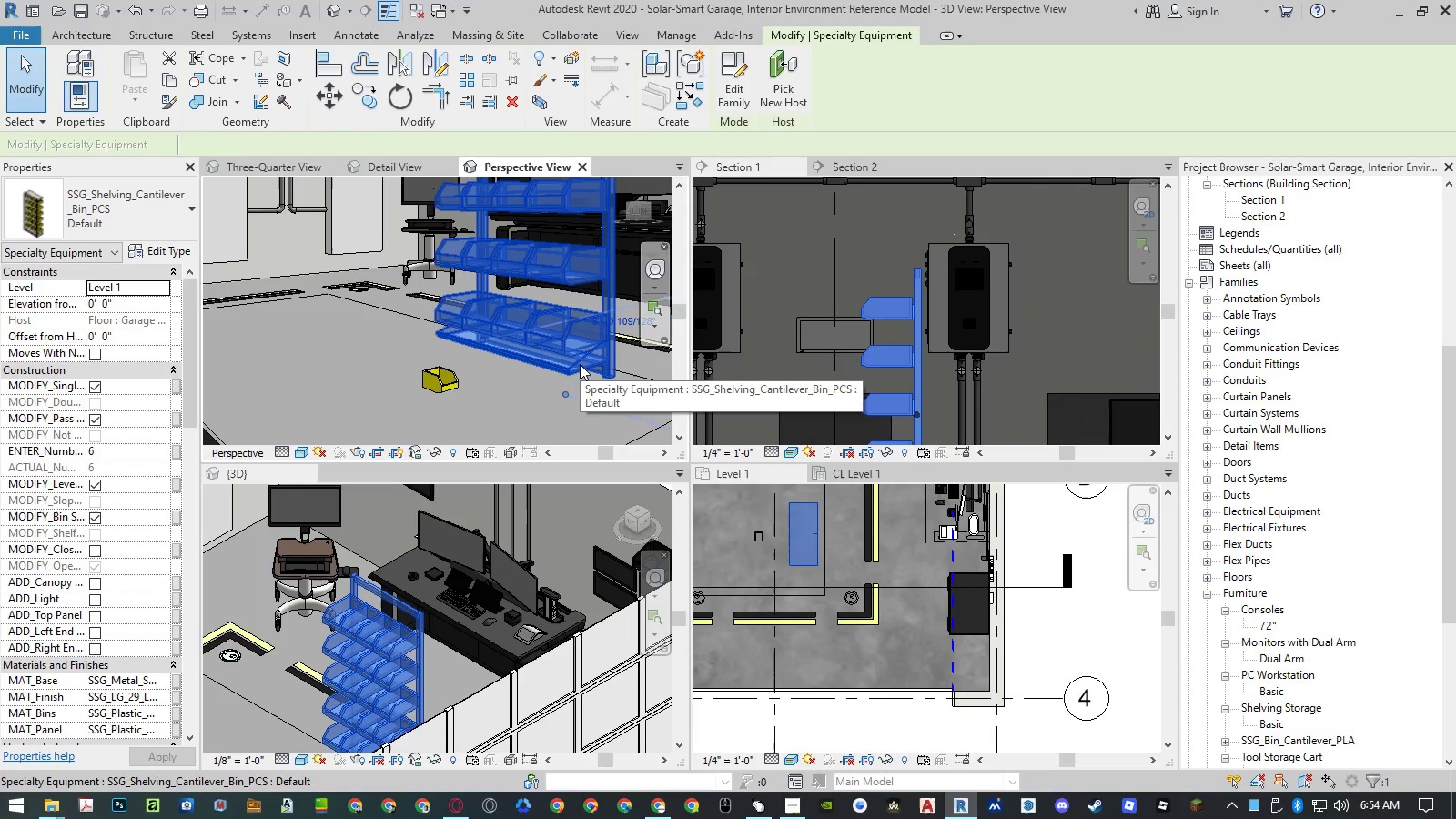 
key(Delete)
 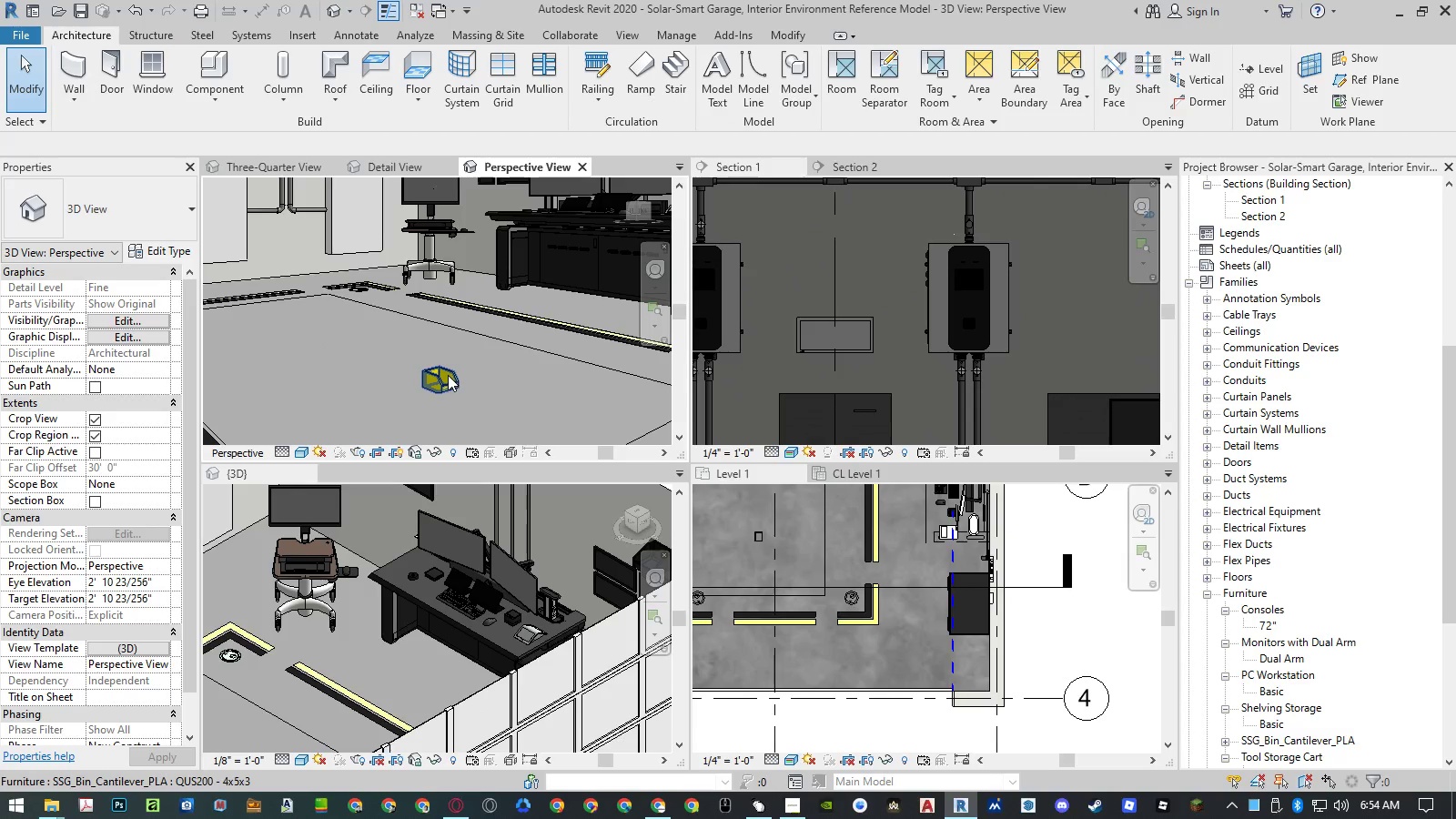 
left_click([448, 375])
 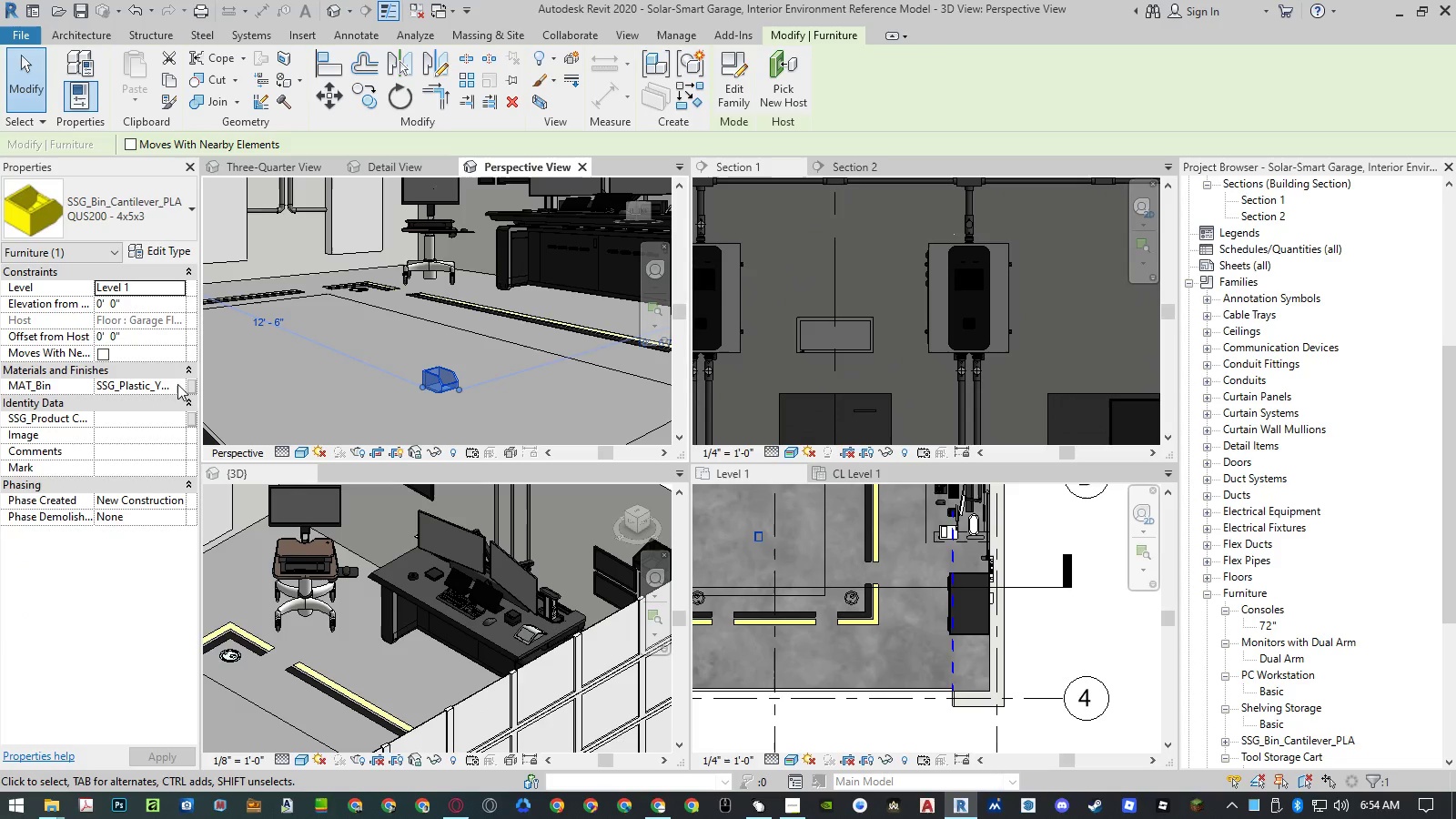 
left_click([178, 389])
 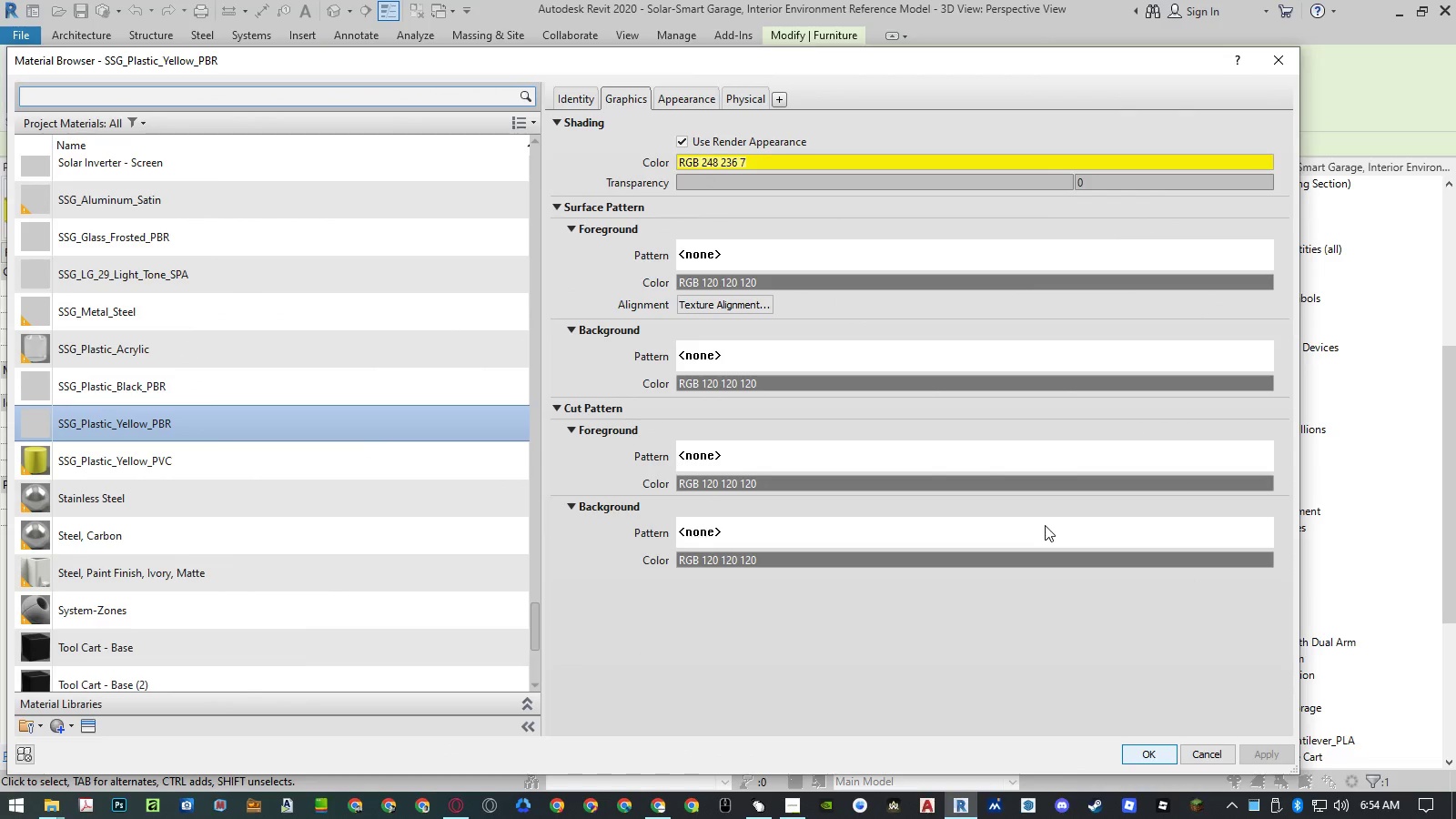 
right_click([181, 418])
 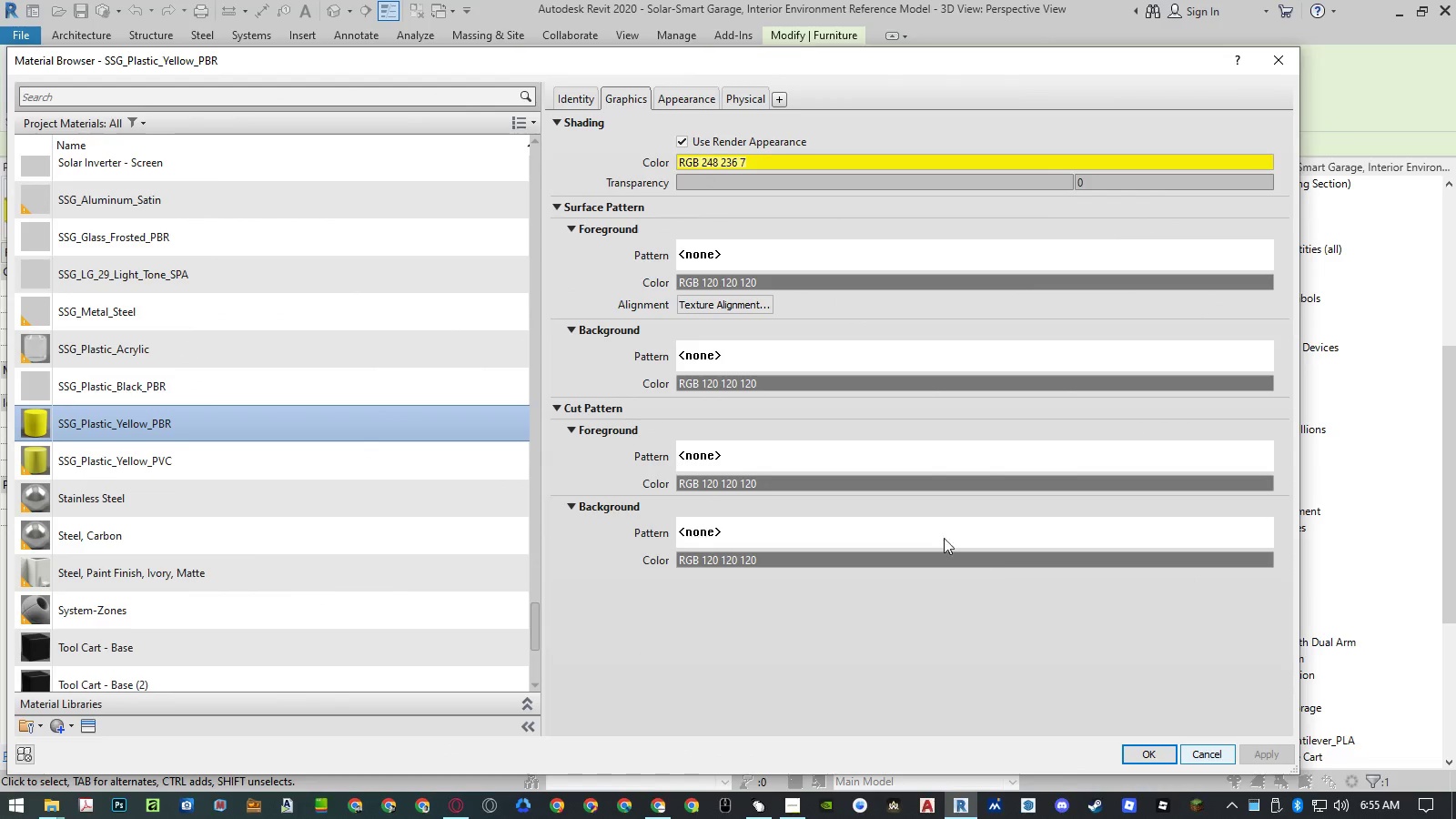 
left_click([1215, 759])
 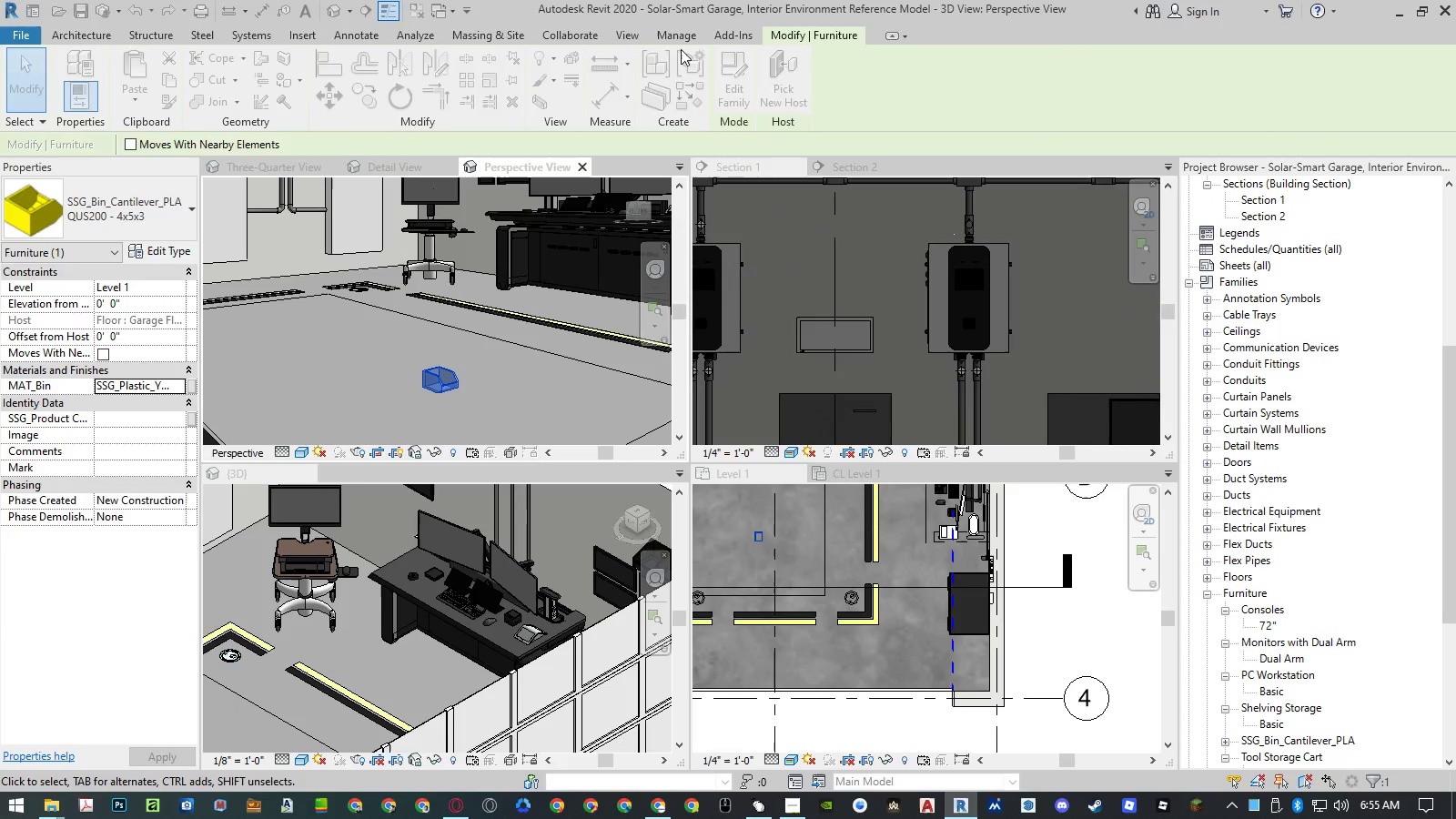 
left_click([682, 38])
 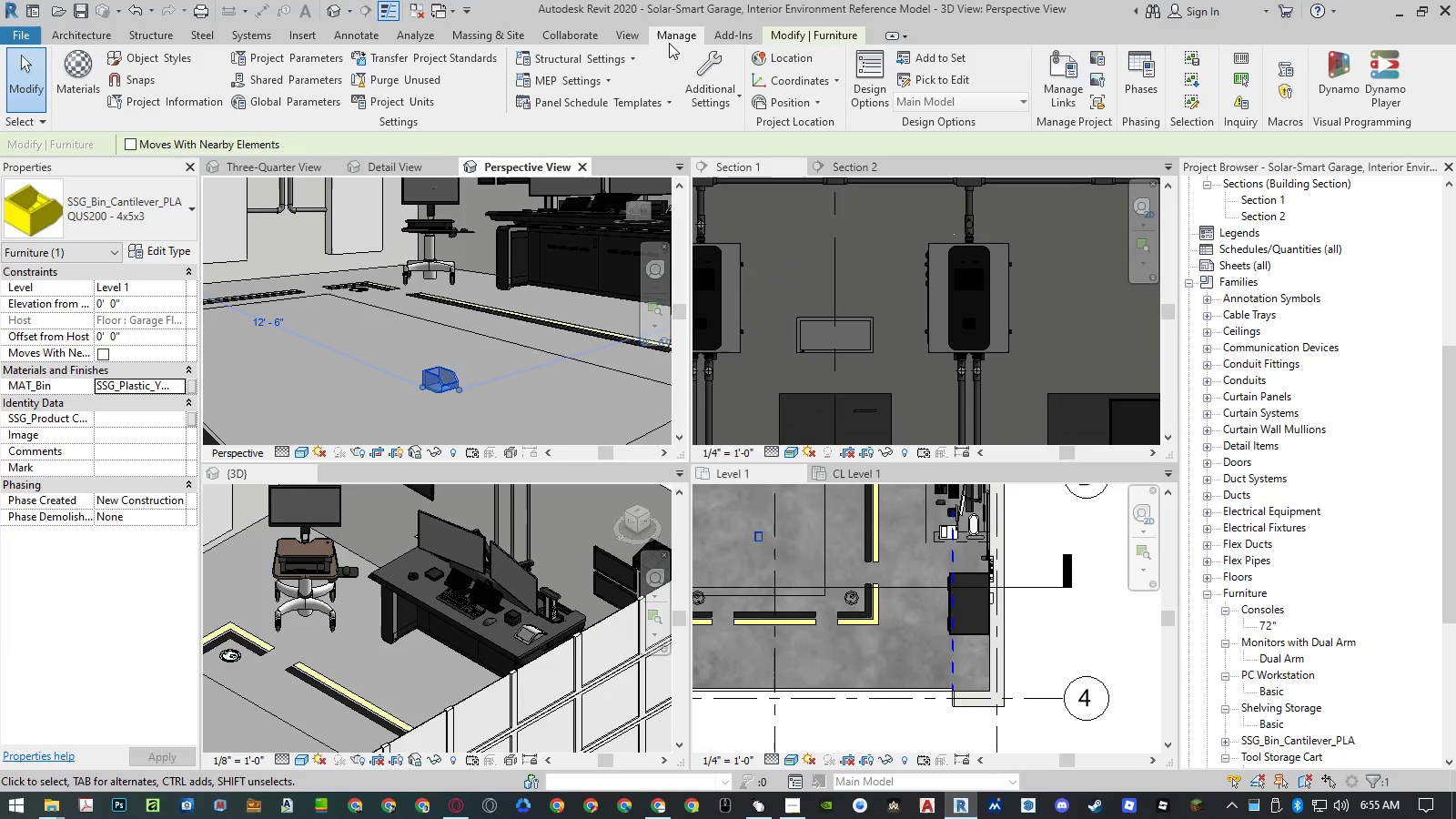 
left_click([393, 85])
 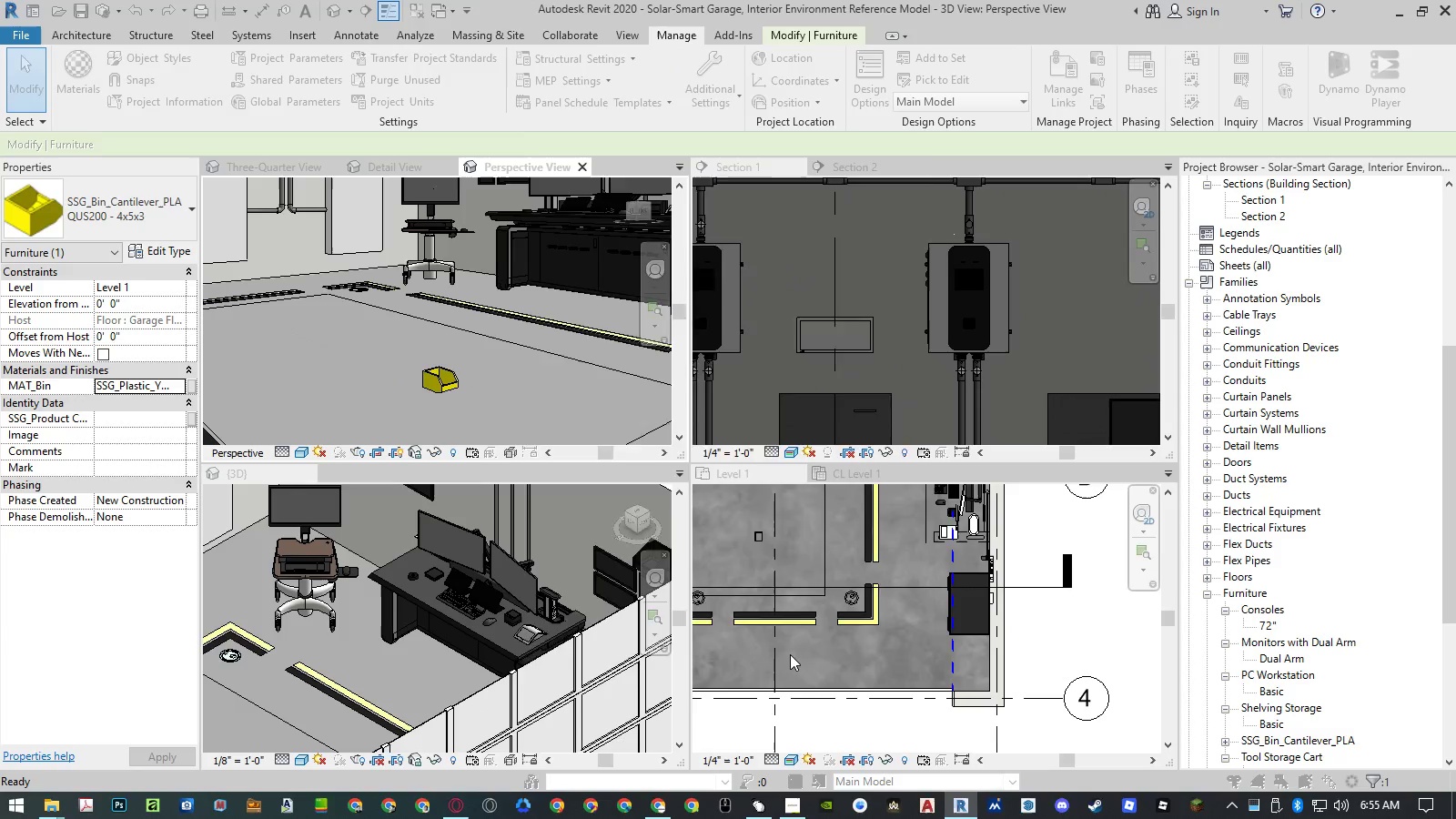 
left_click([790, 654])
 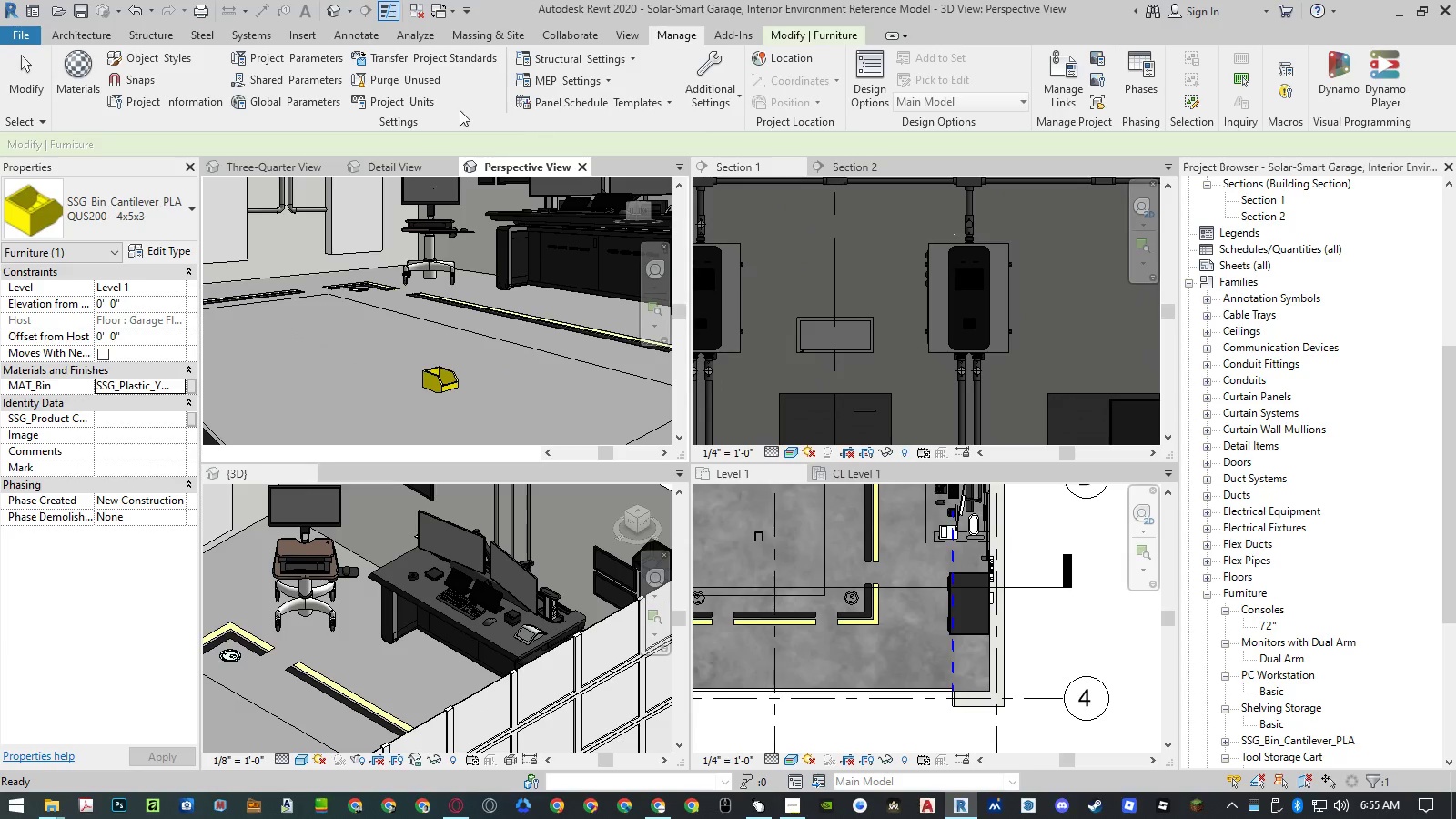 
left_click([428, 84])
 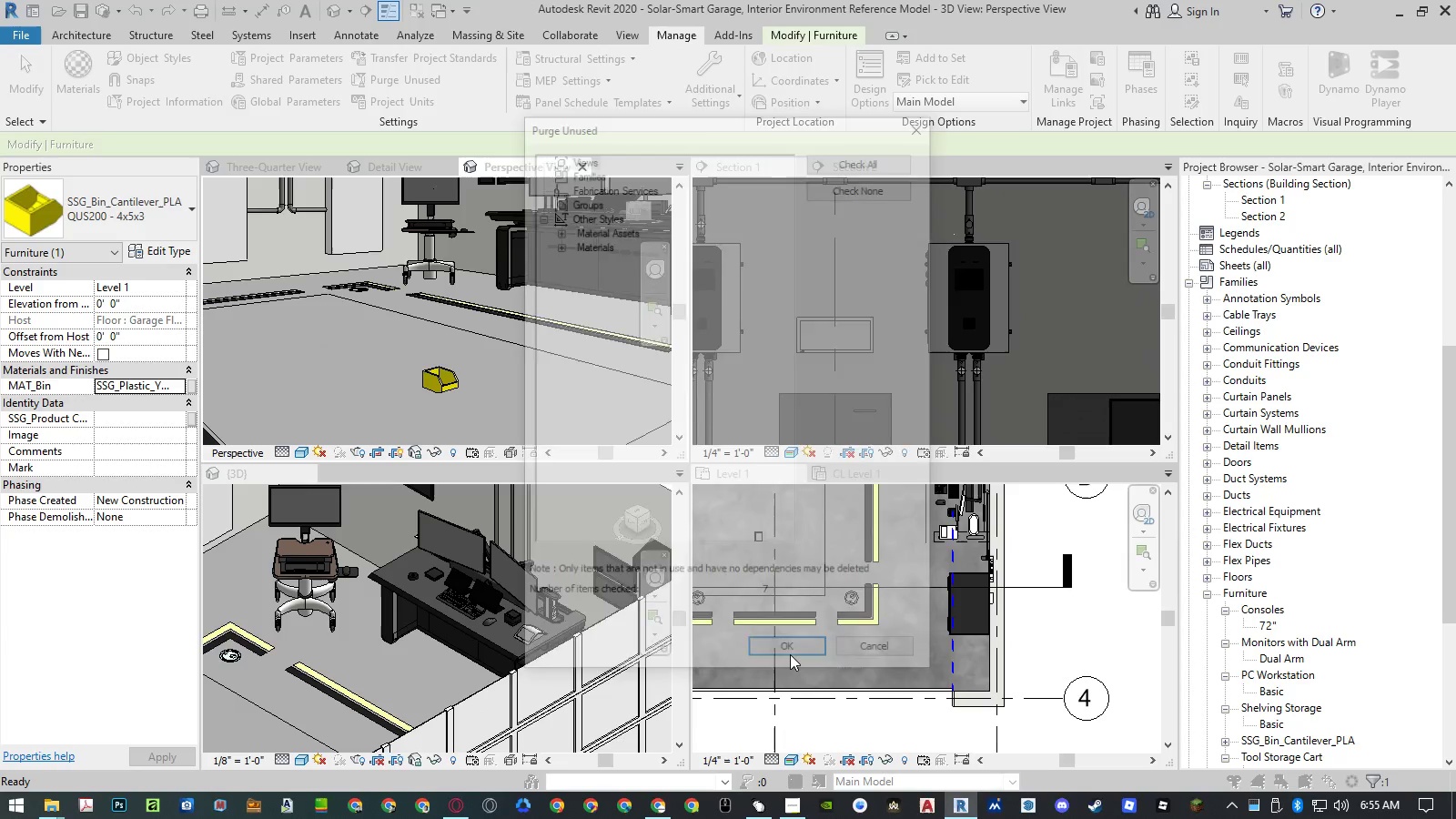 
left_click([790, 654])
 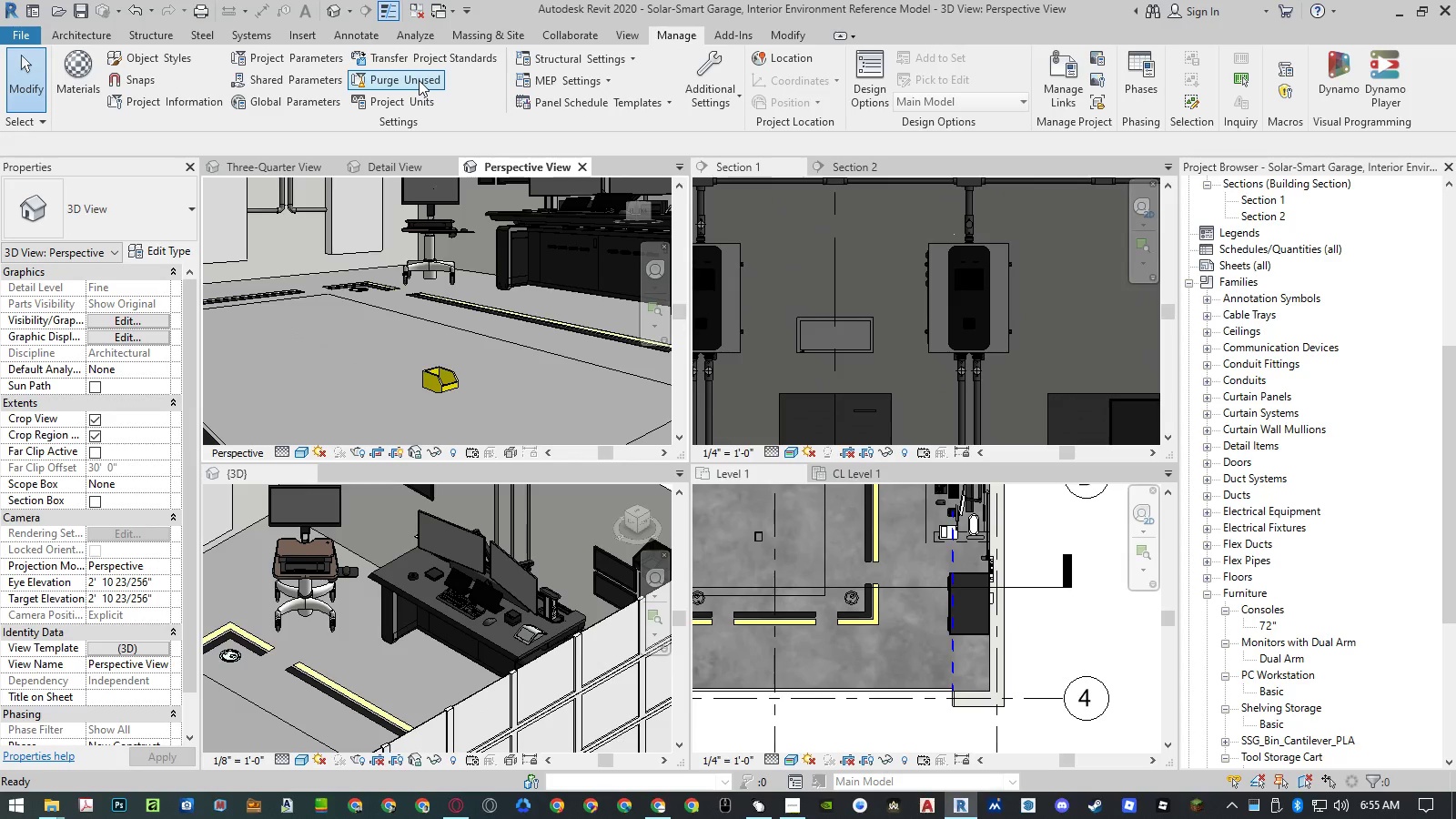 
left_click([419, 80])
 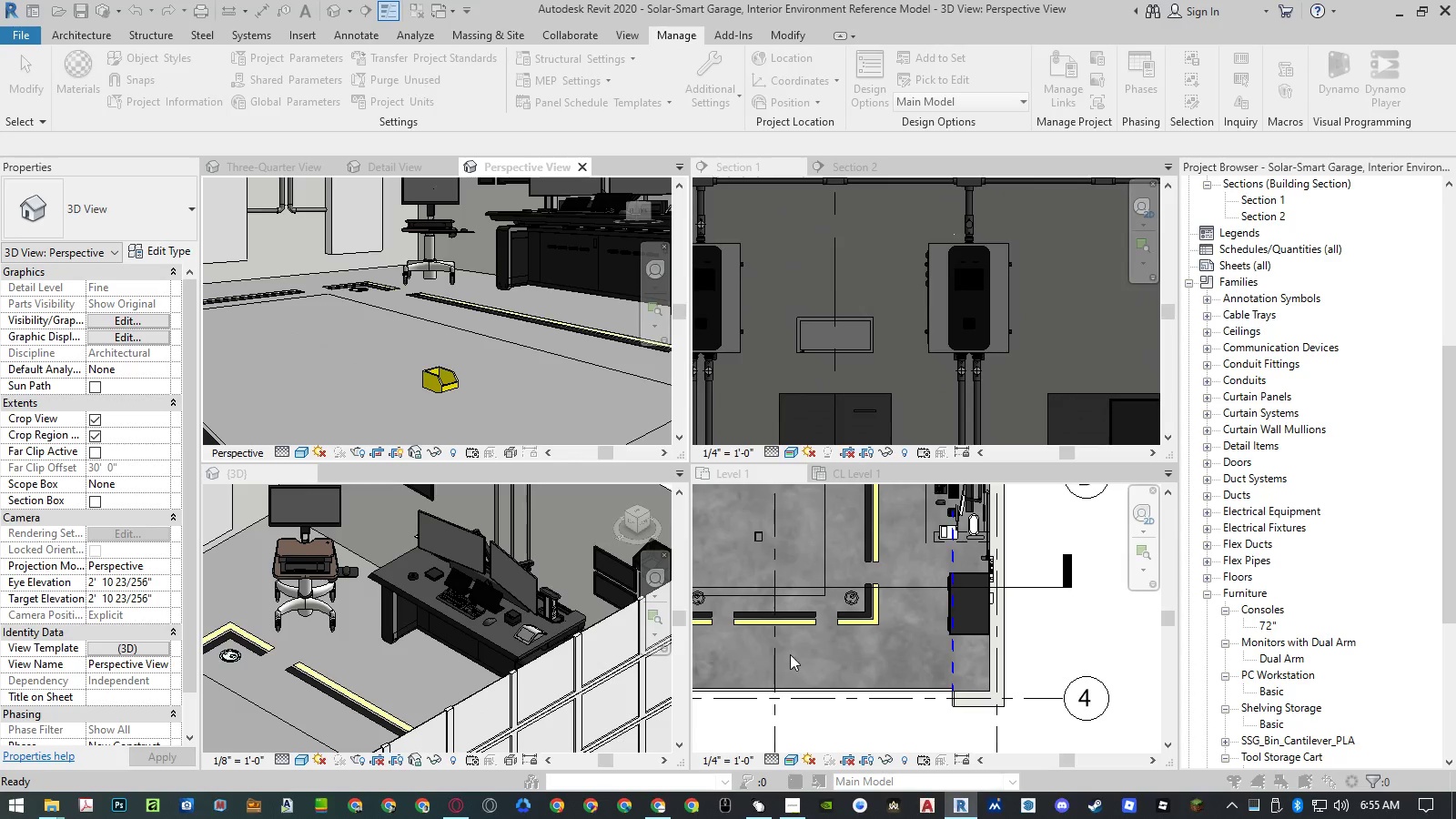 
left_click([790, 654])
 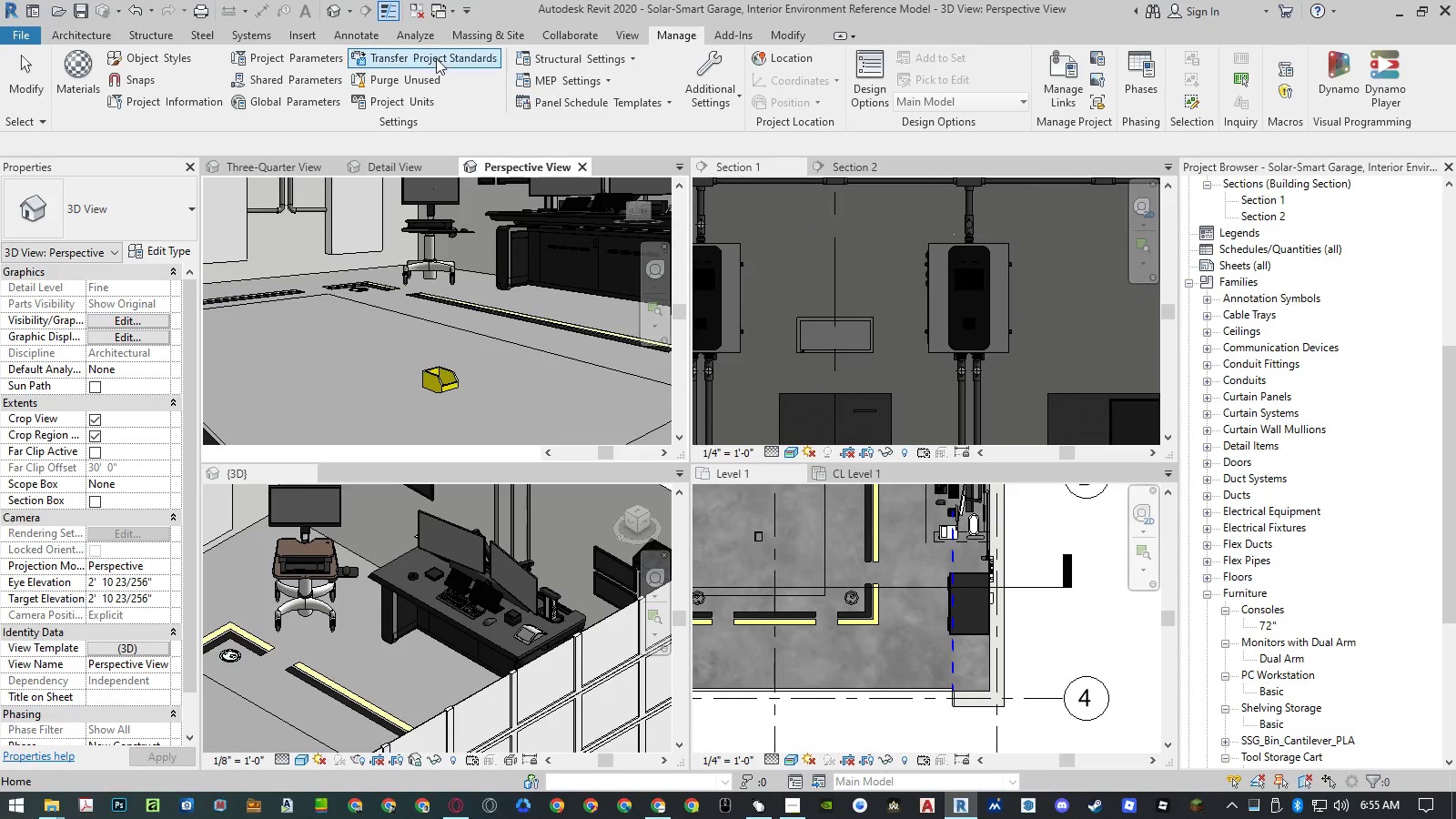 
left_click([409, 77])
 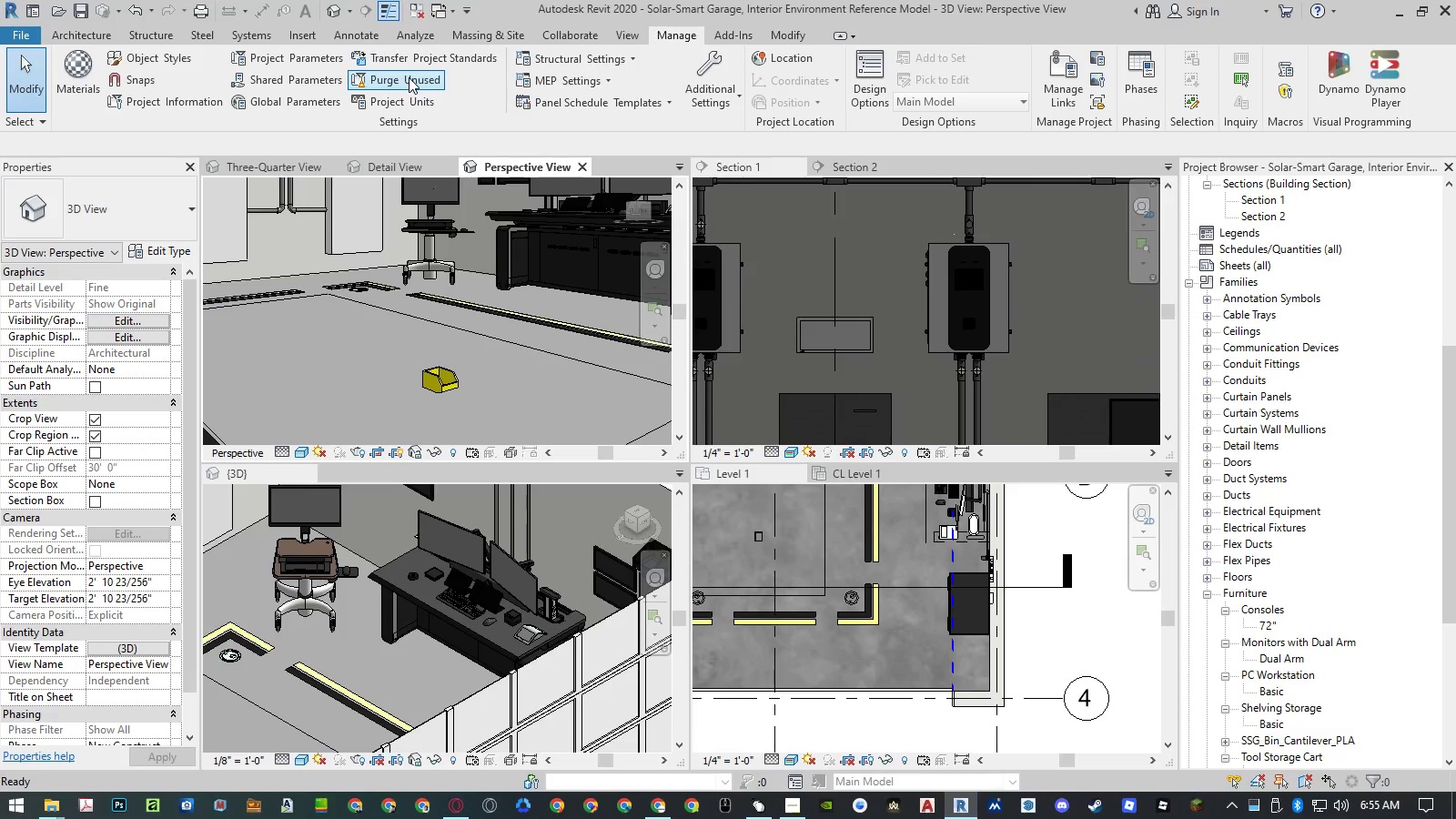 
left_click([409, 77])
 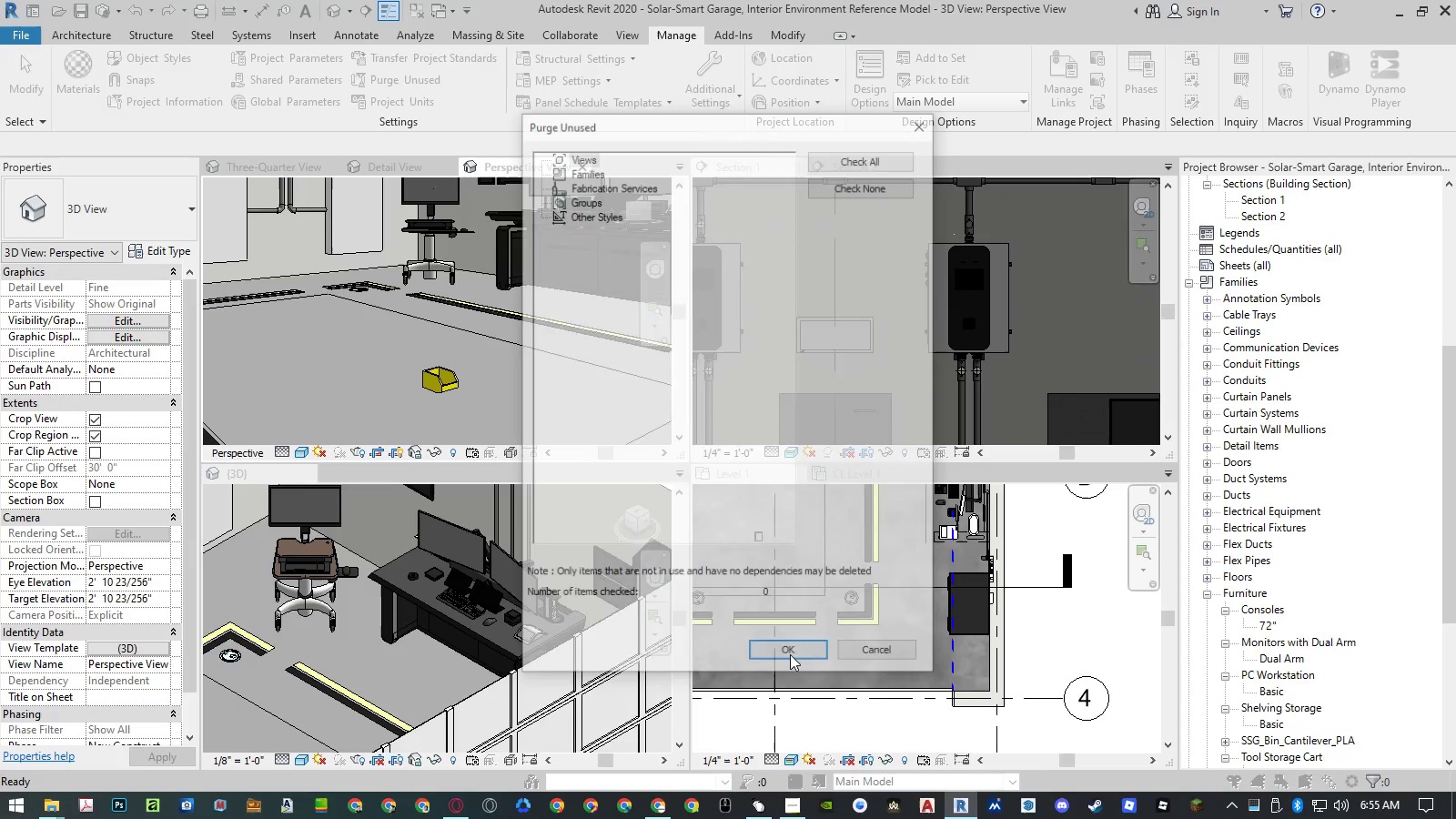 
left_click([790, 654])
 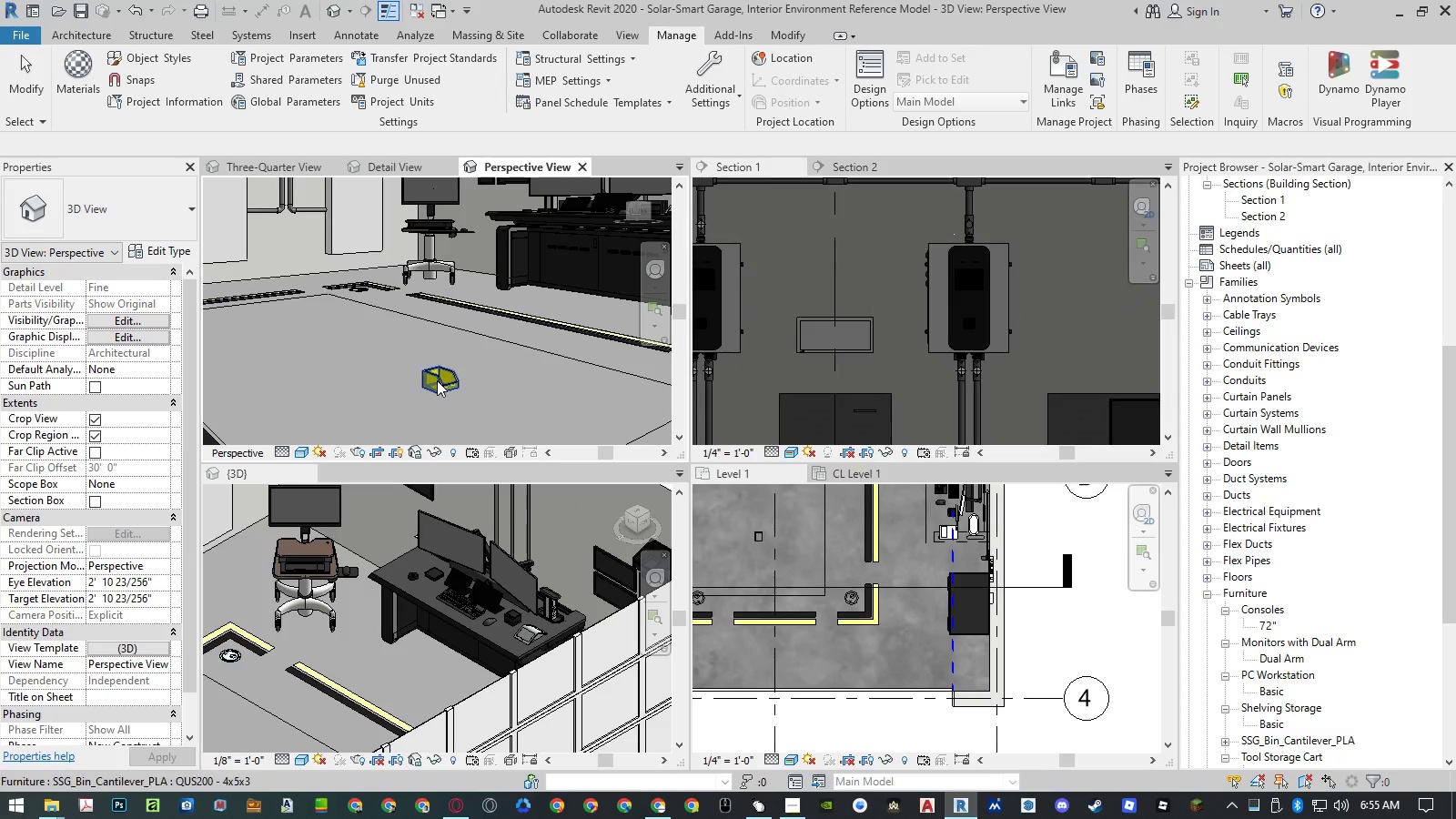 
left_click([435, 382])
 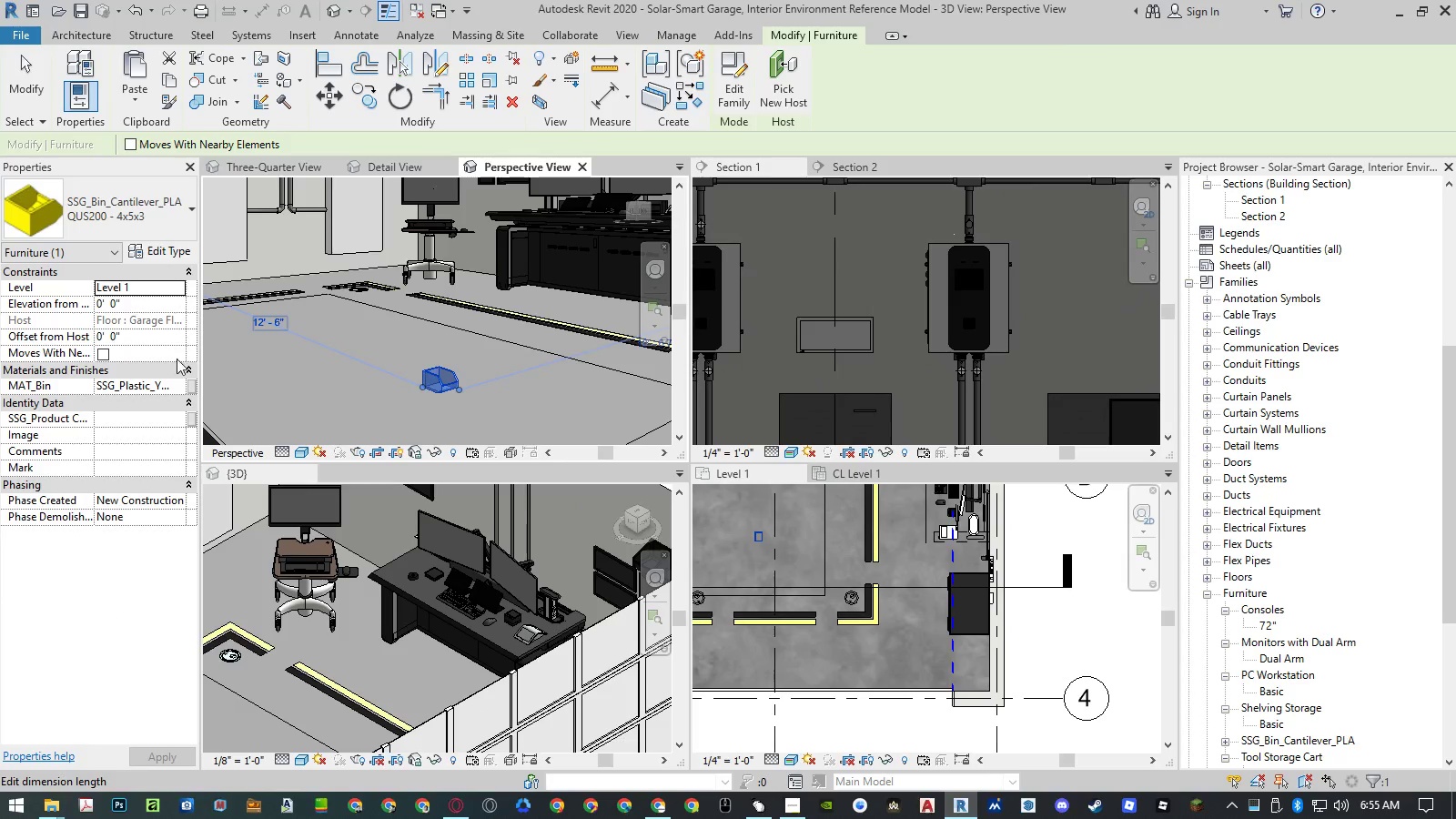 
left_click([178, 385])
 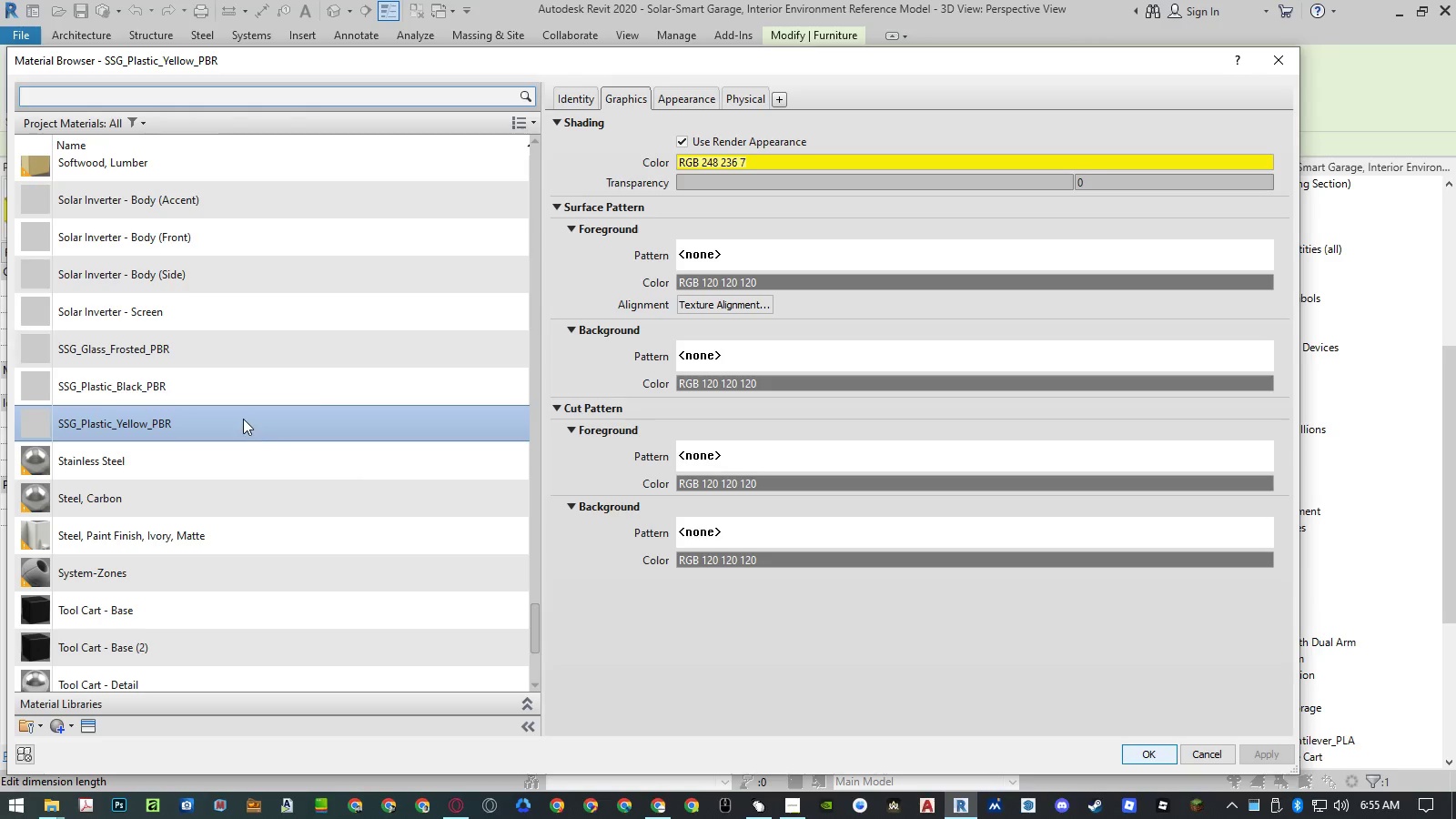 
right_click([126, 419])
 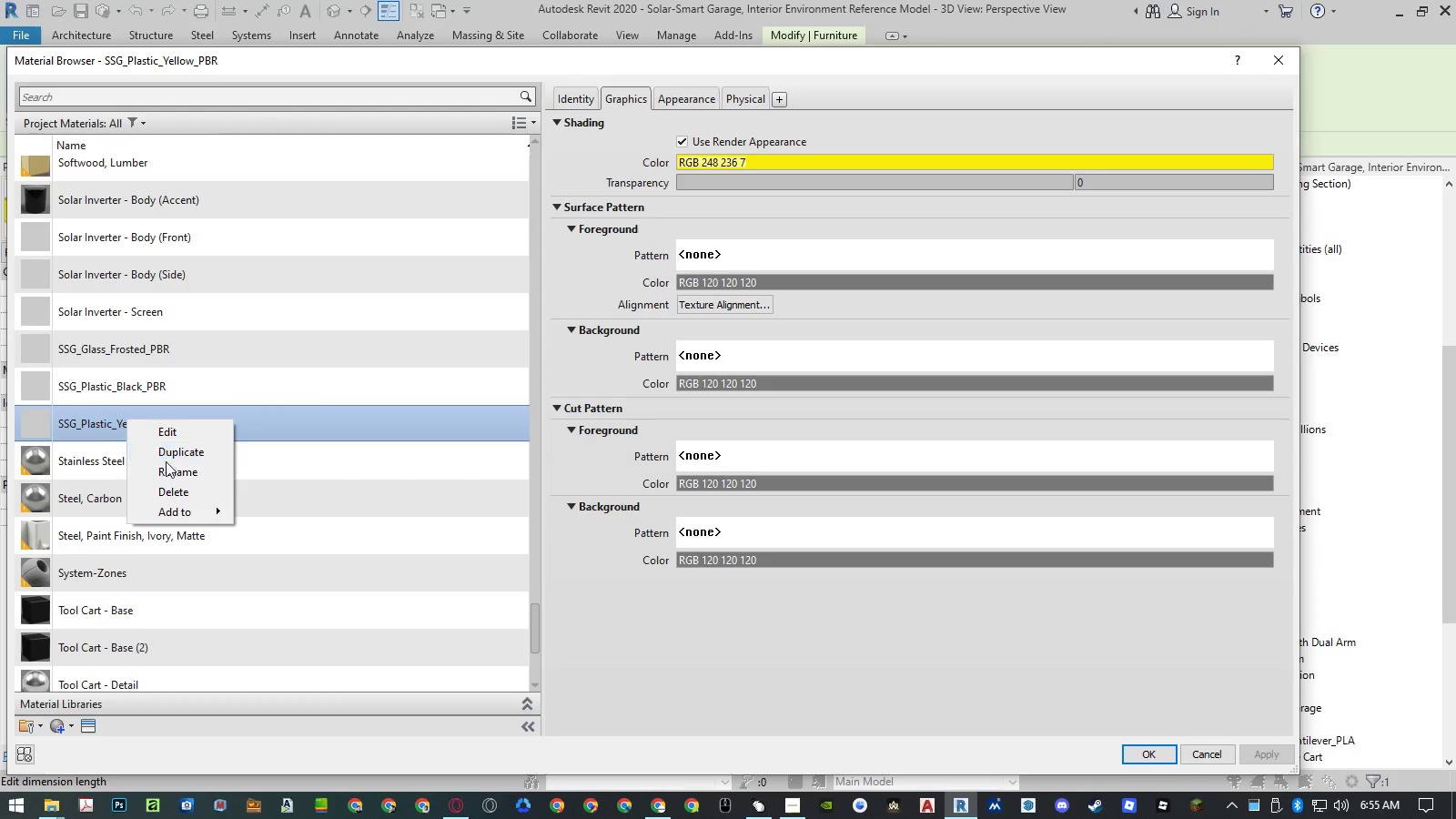 
left_click([167, 468])
 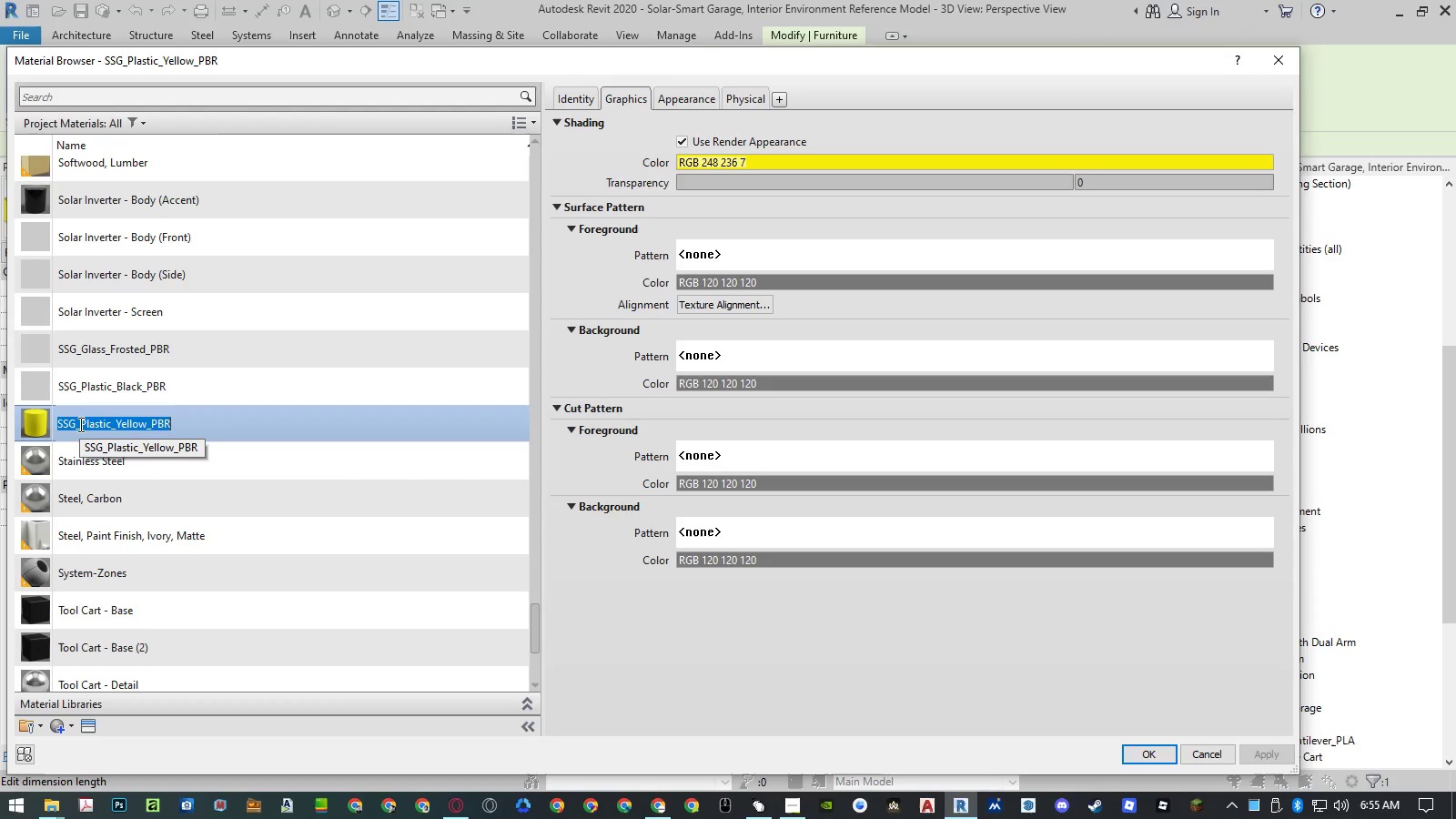 
wait(5.28)
 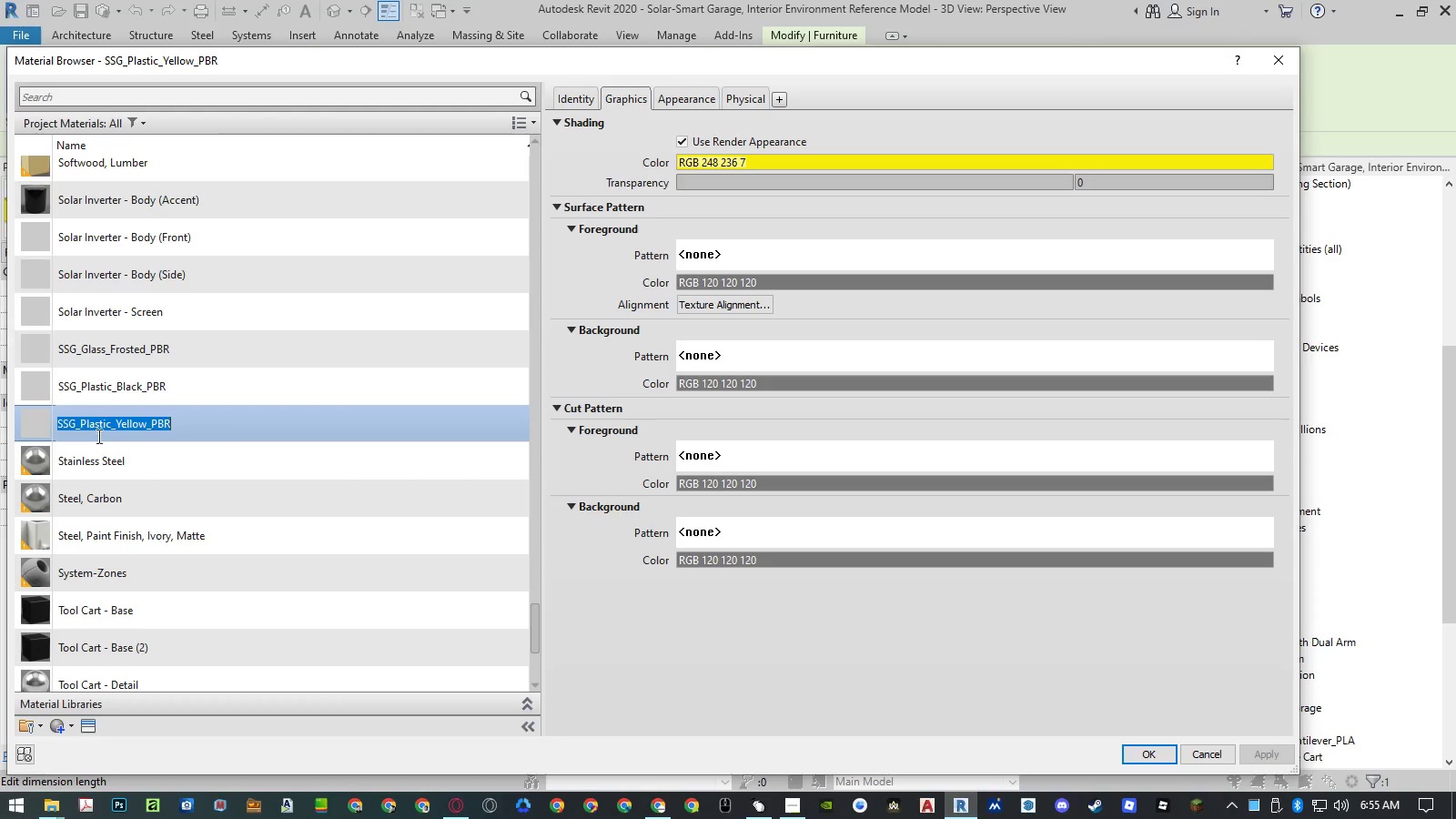 
type(Bin)
 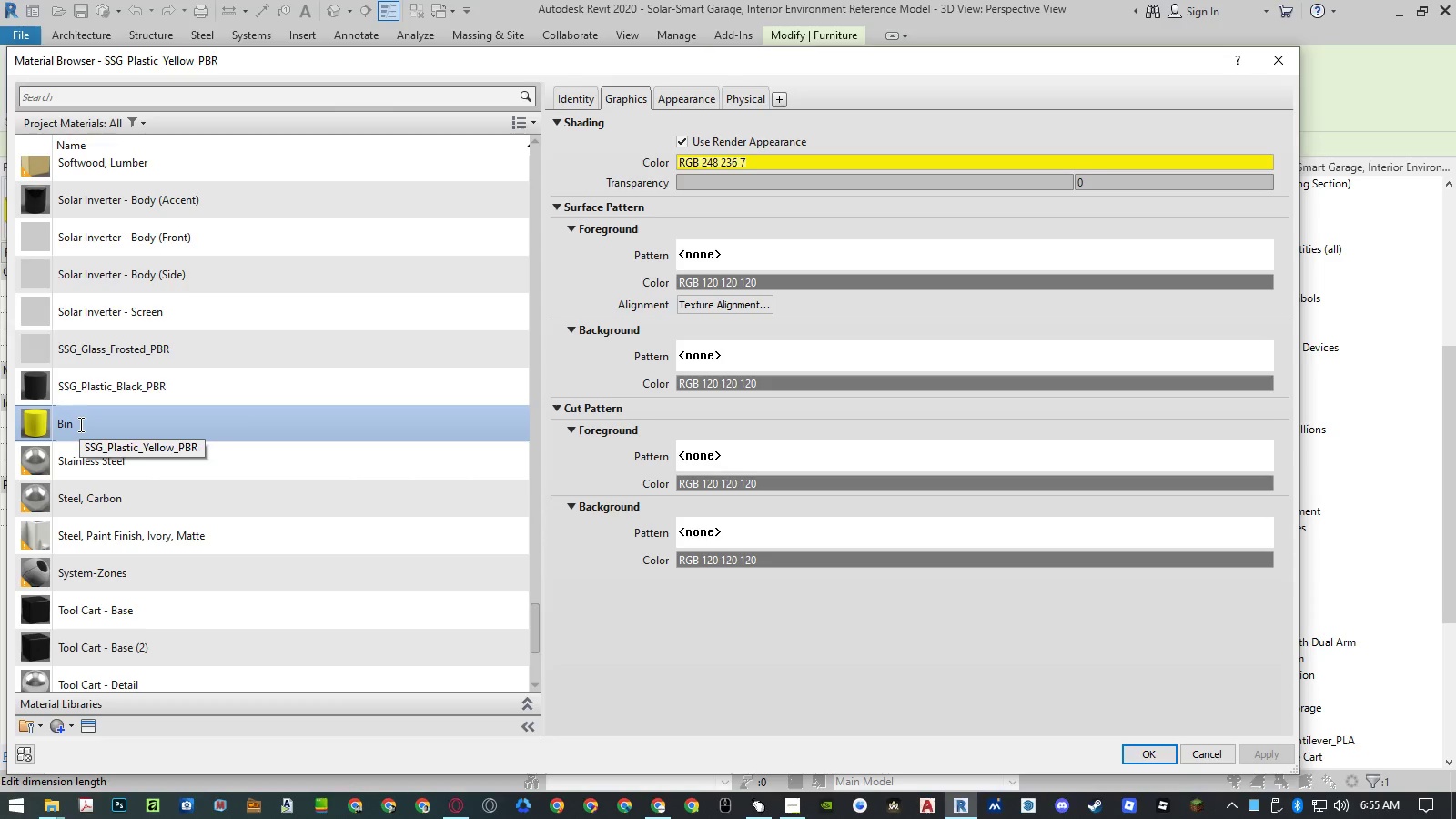 
key(Enter)
 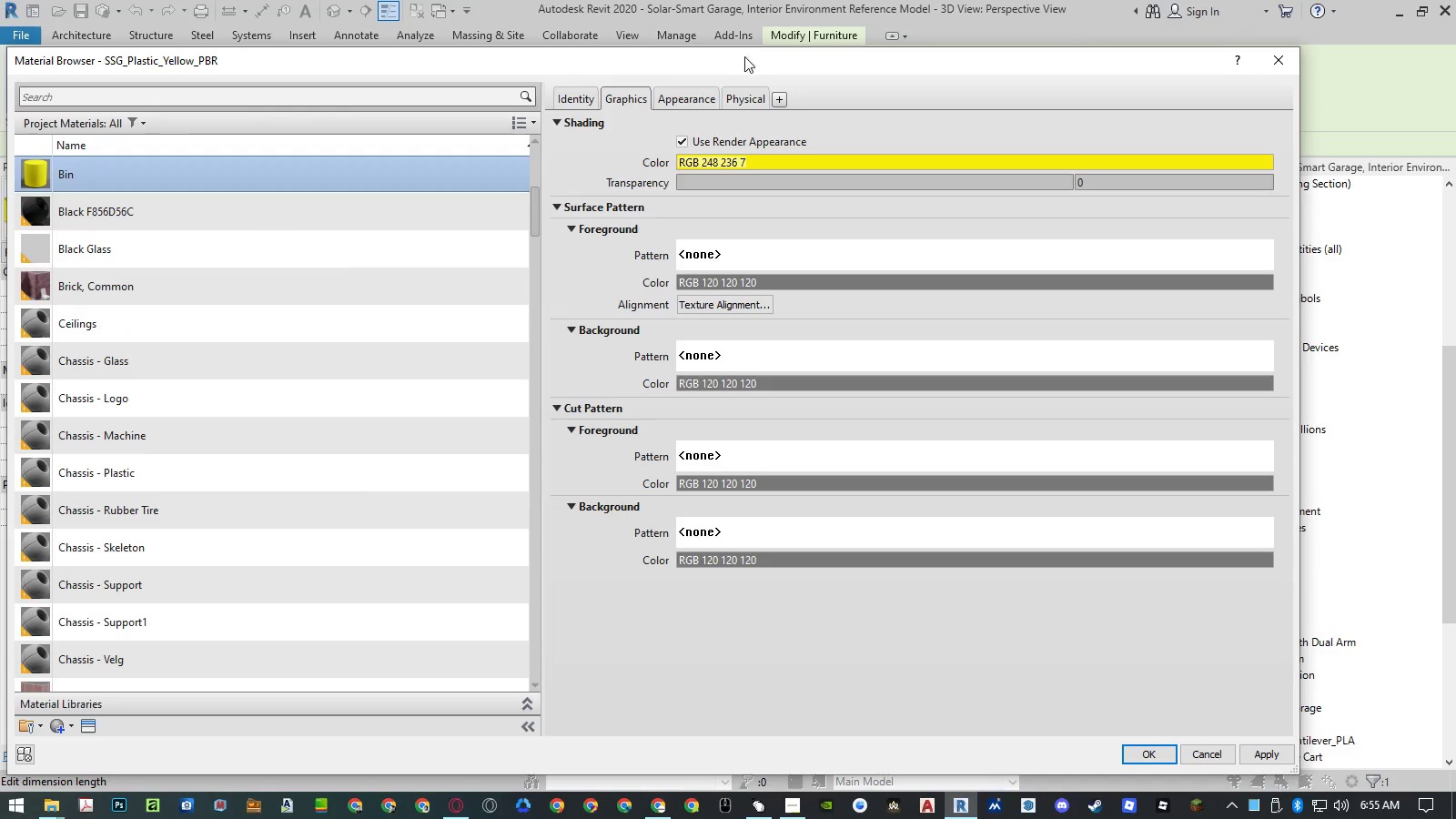 
left_click([694, 95])
 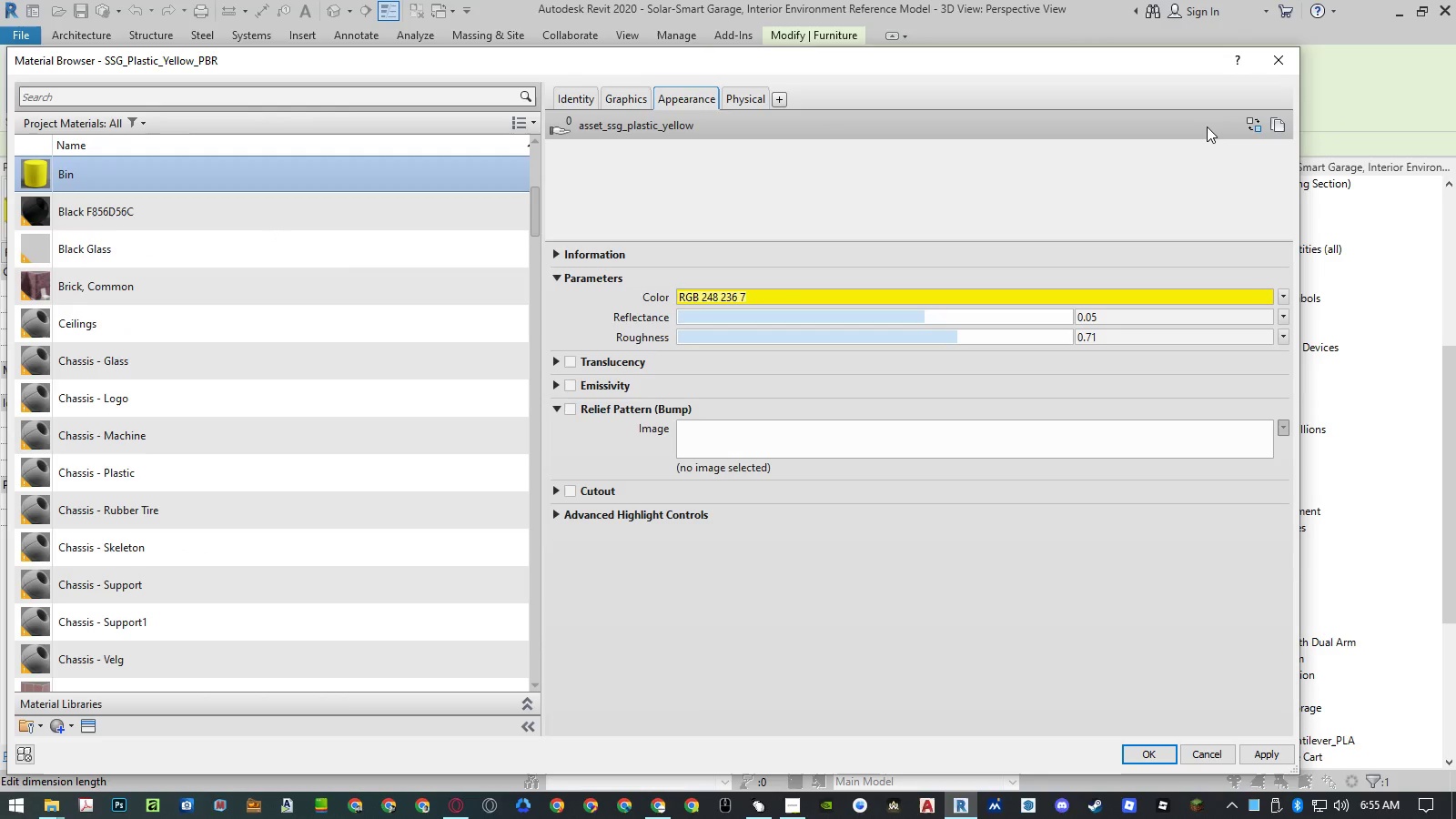 
left_click([1256, 127])
 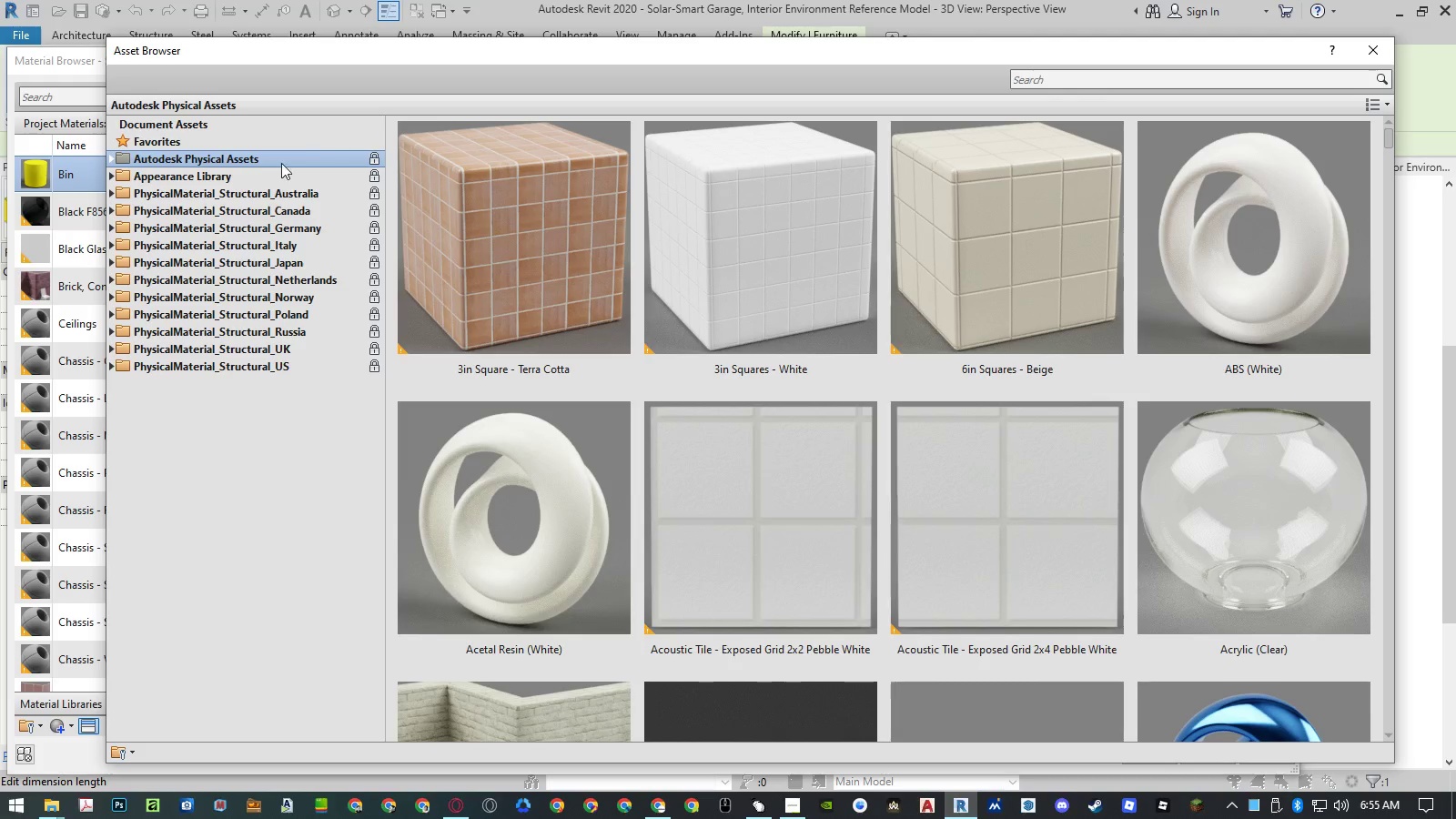 
double_click([267, 168])
 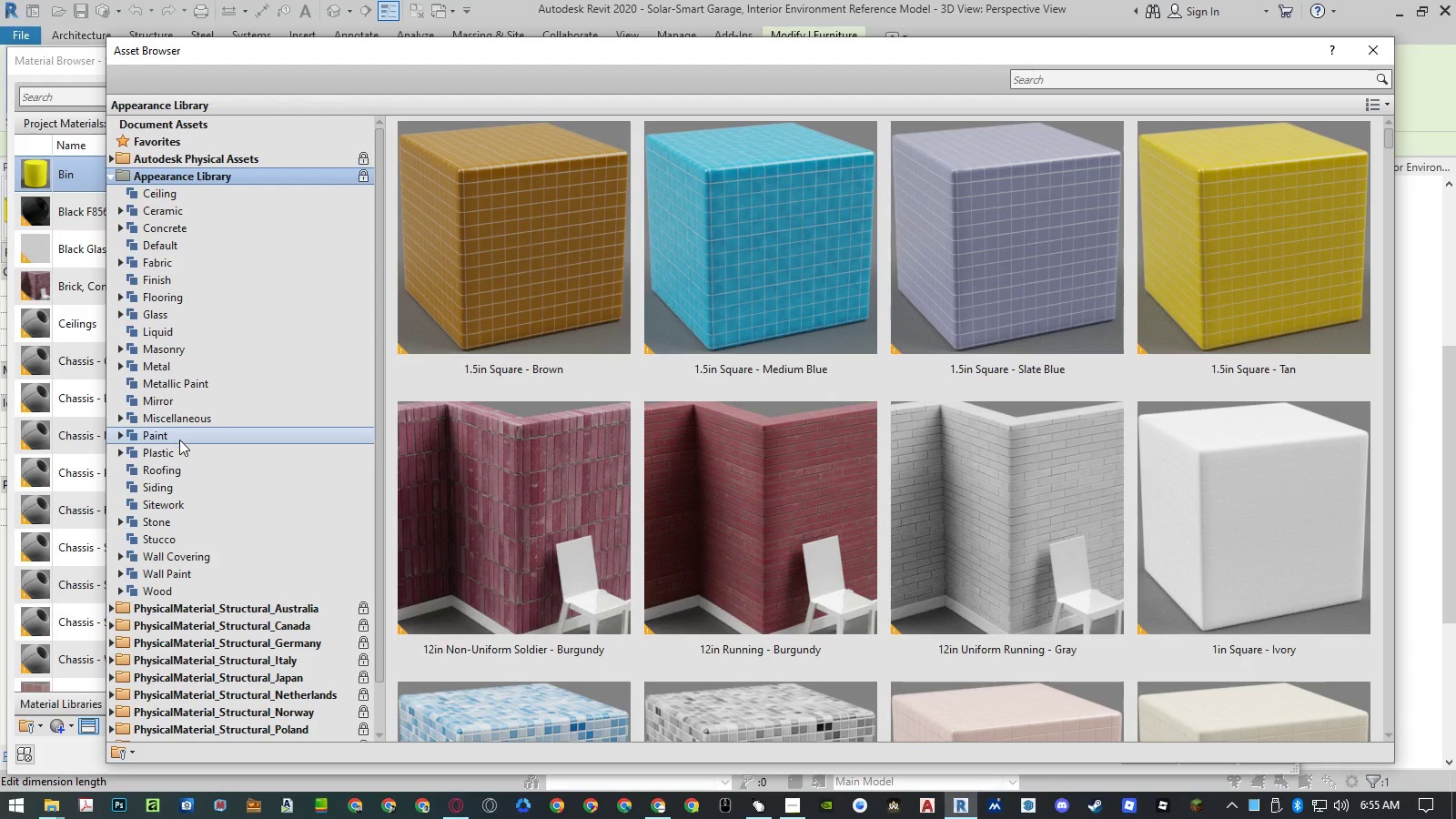 
double_click([177, 448])
 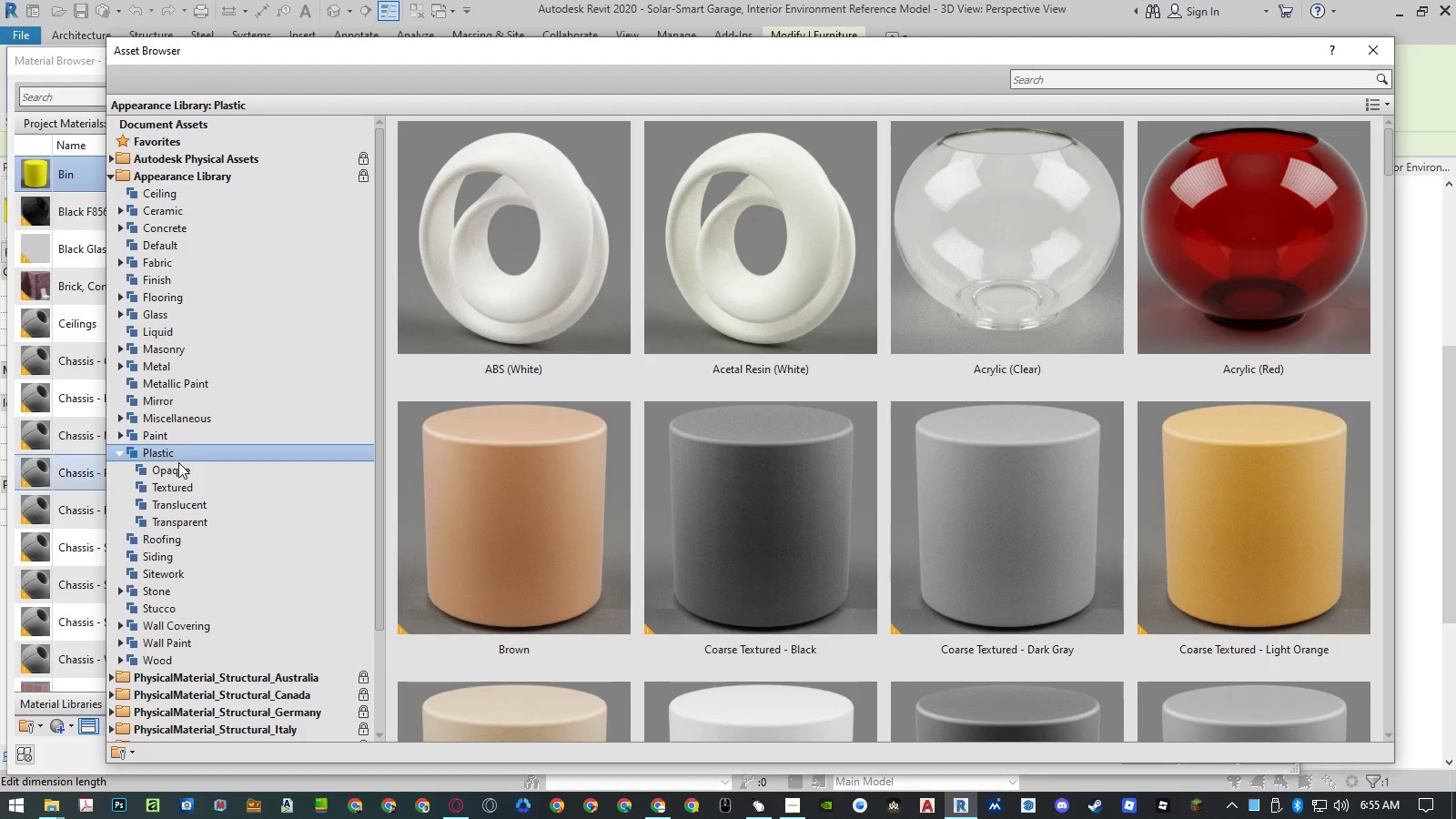 
triple_click([177, 466])
 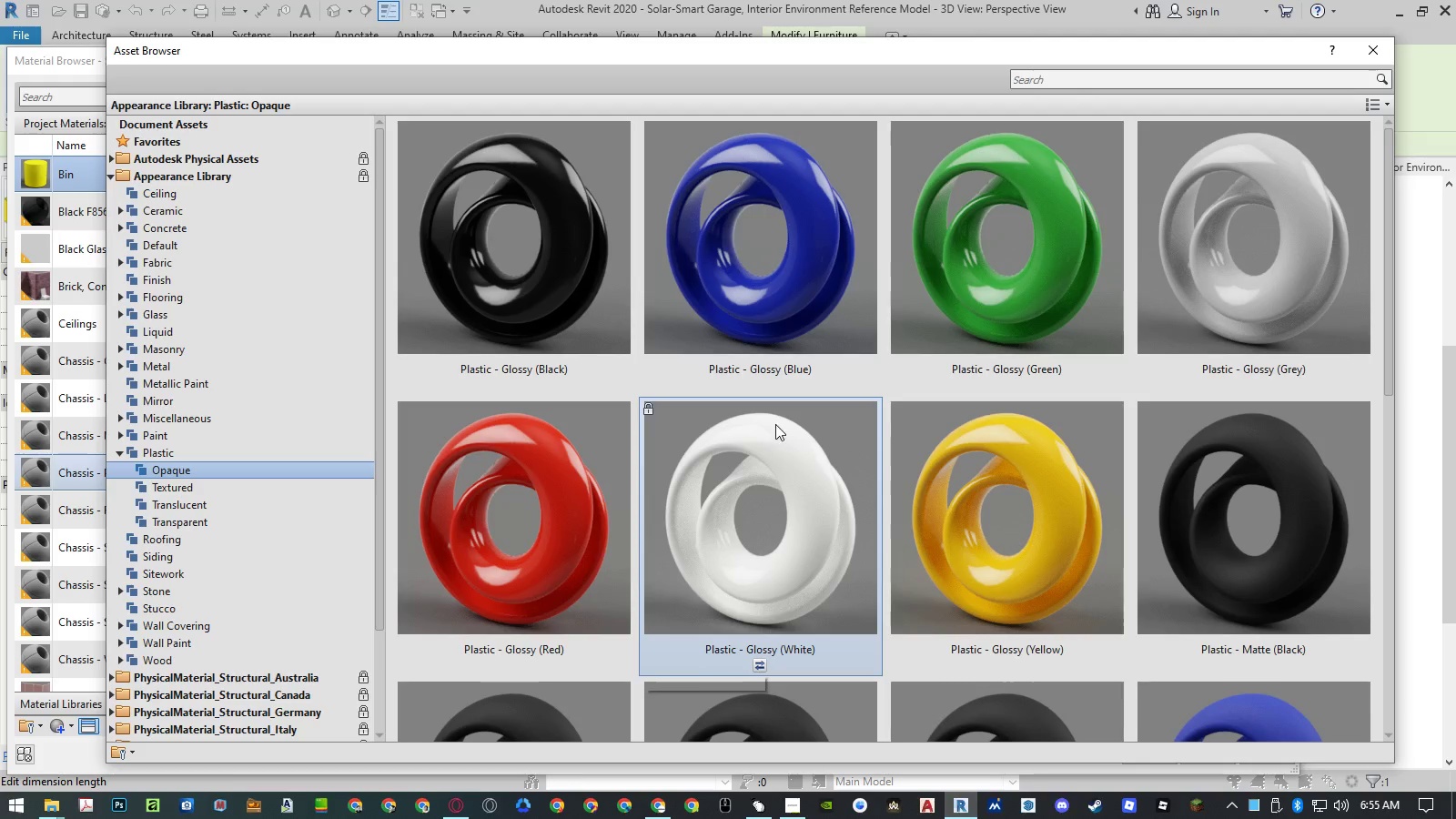 
scroll: coordinate [778, 419], scroll_direction: down, amount: 3.0
 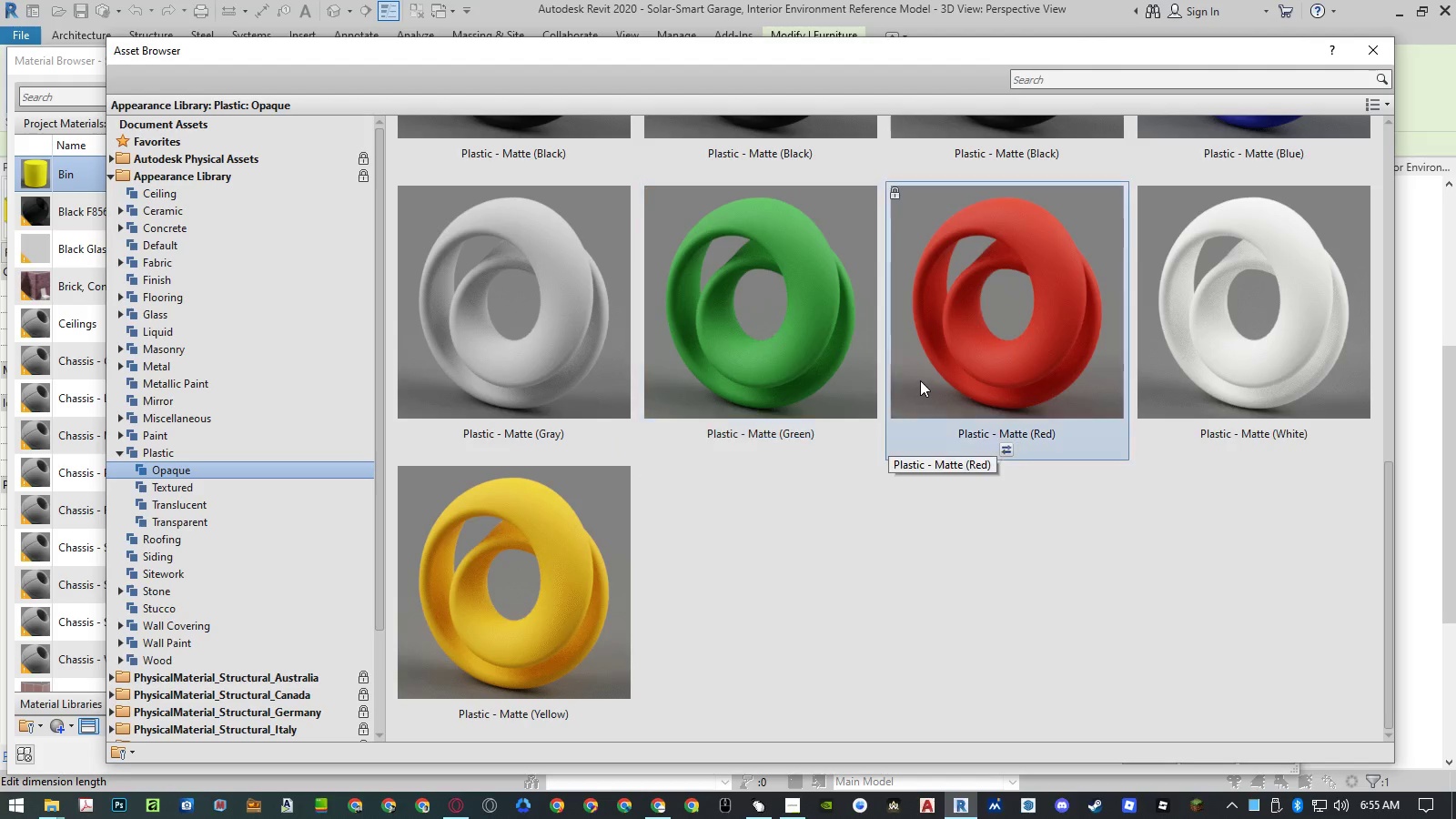 
scroll: coordinate [920, 380], scroll_direction: up, amount: 1.0
 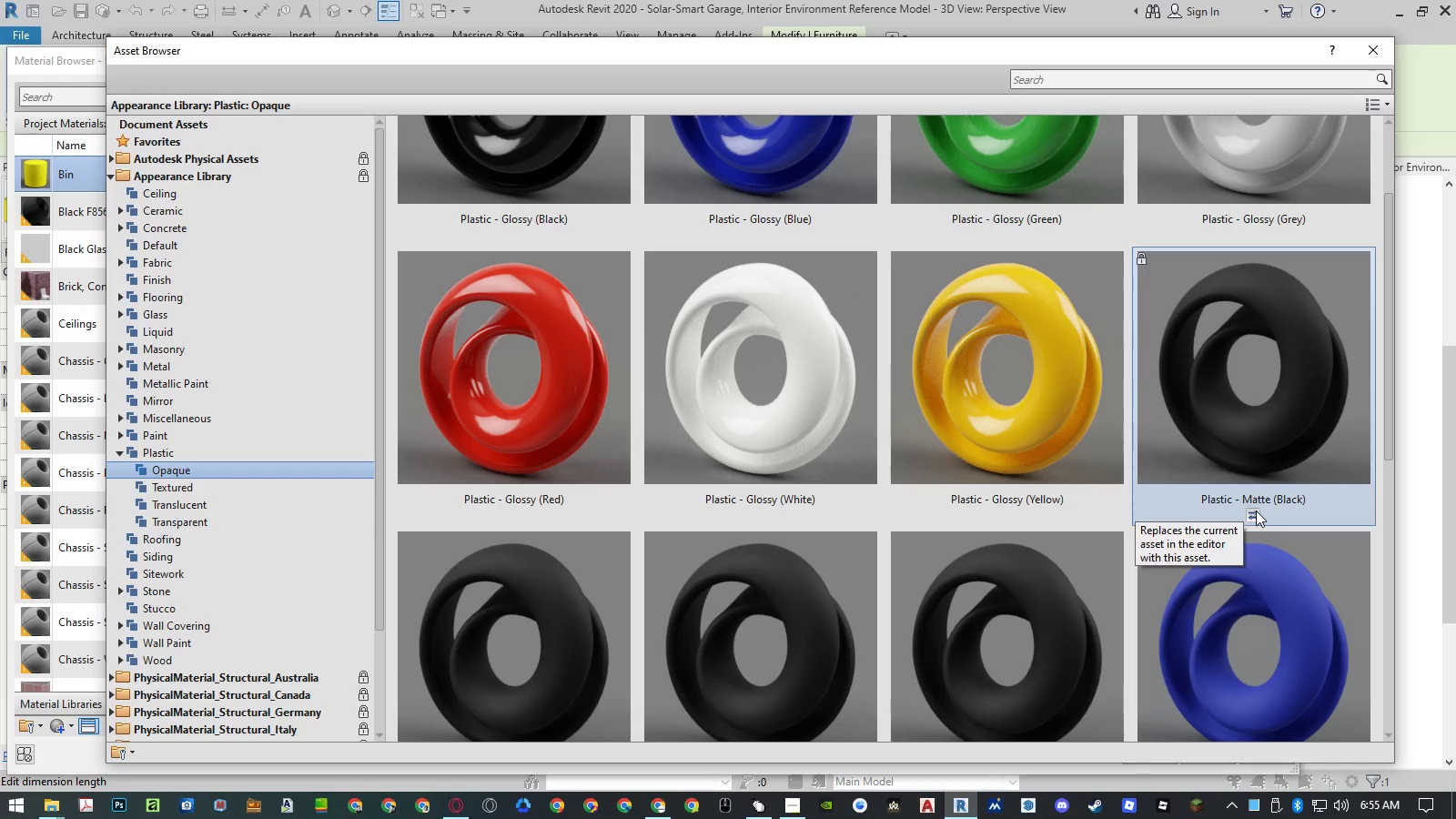 
left_click([1256, 511])
 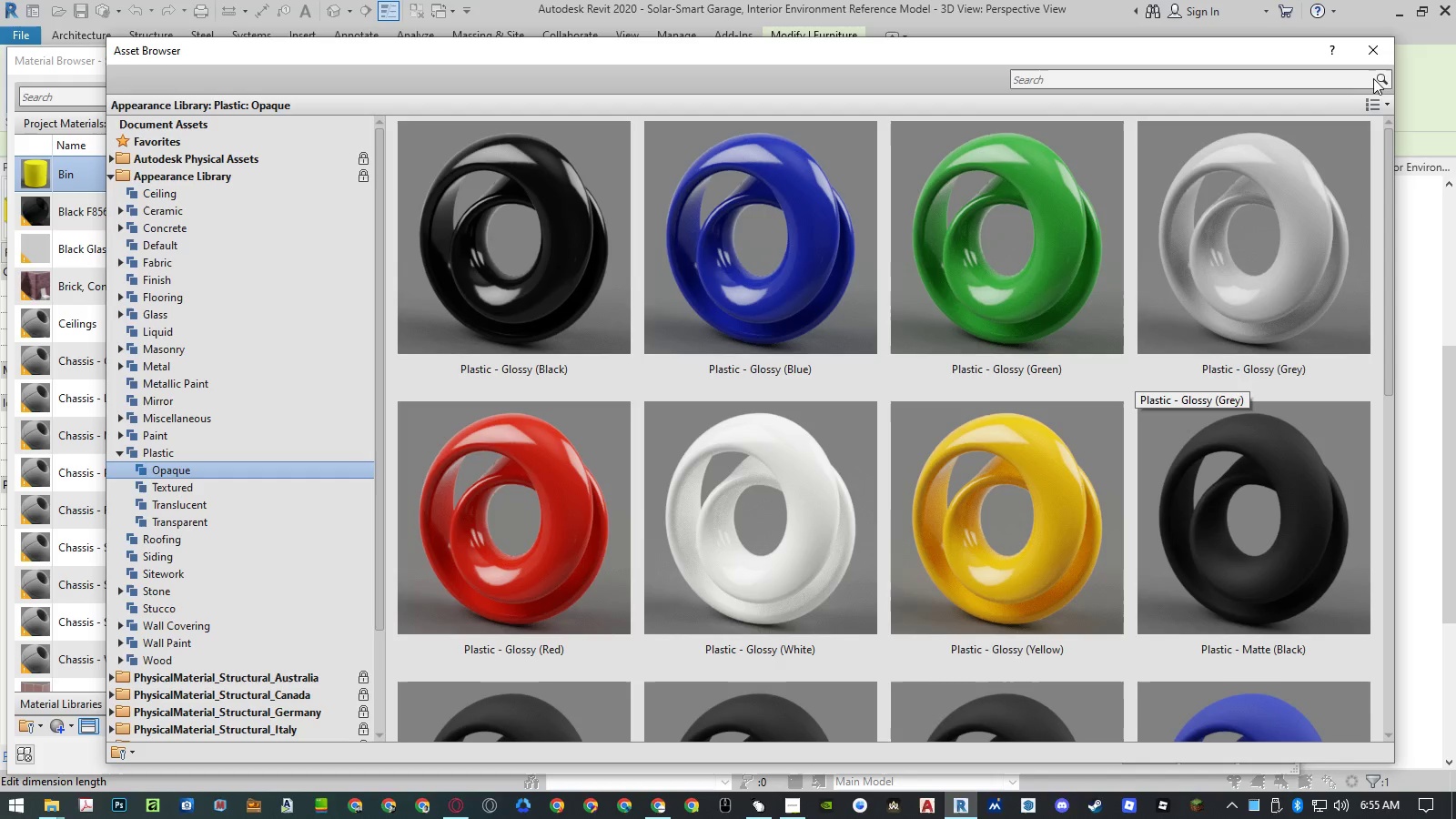 
left_click([1386, 56])
 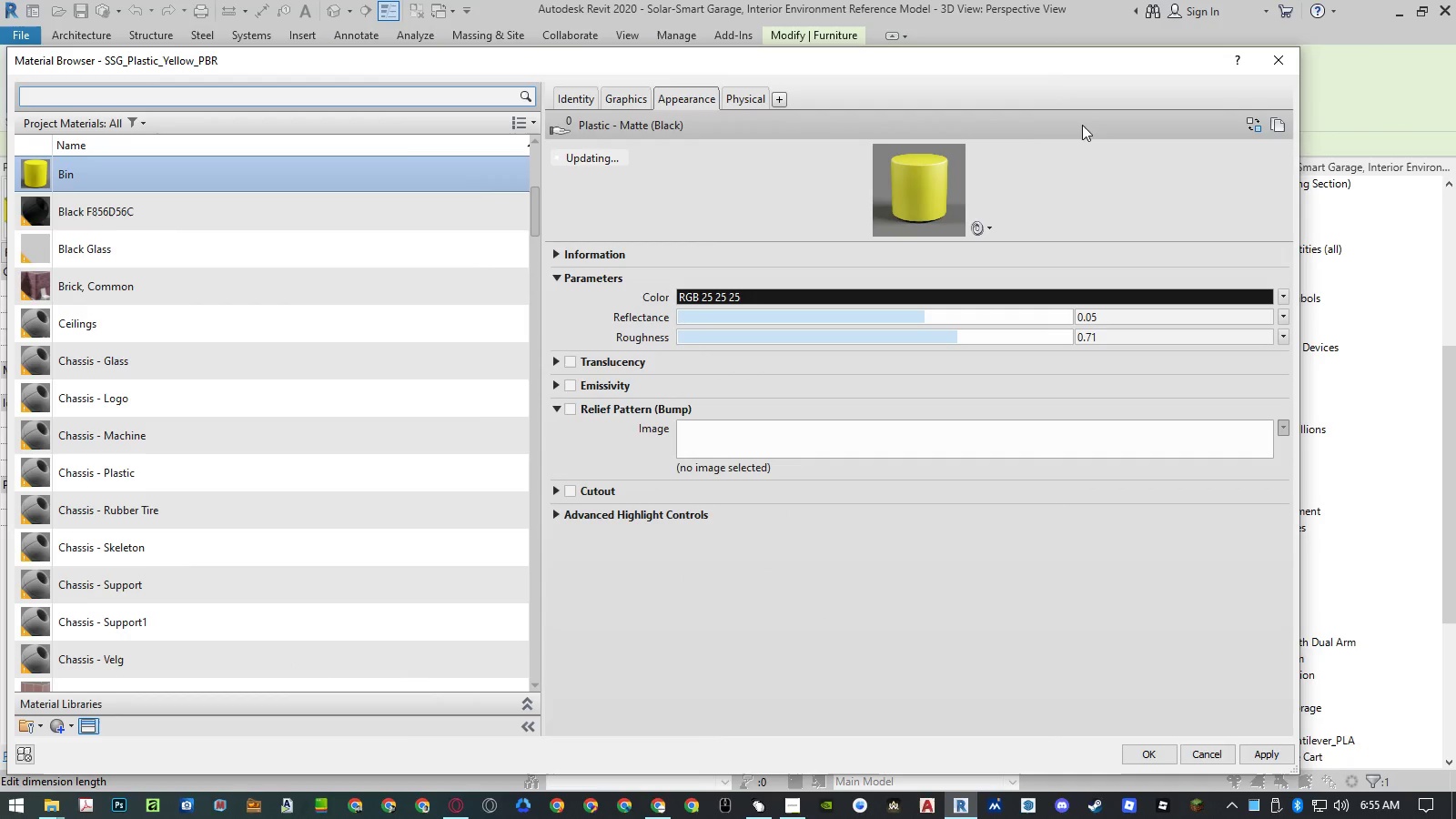 
mouse_move([954, 157])
 